 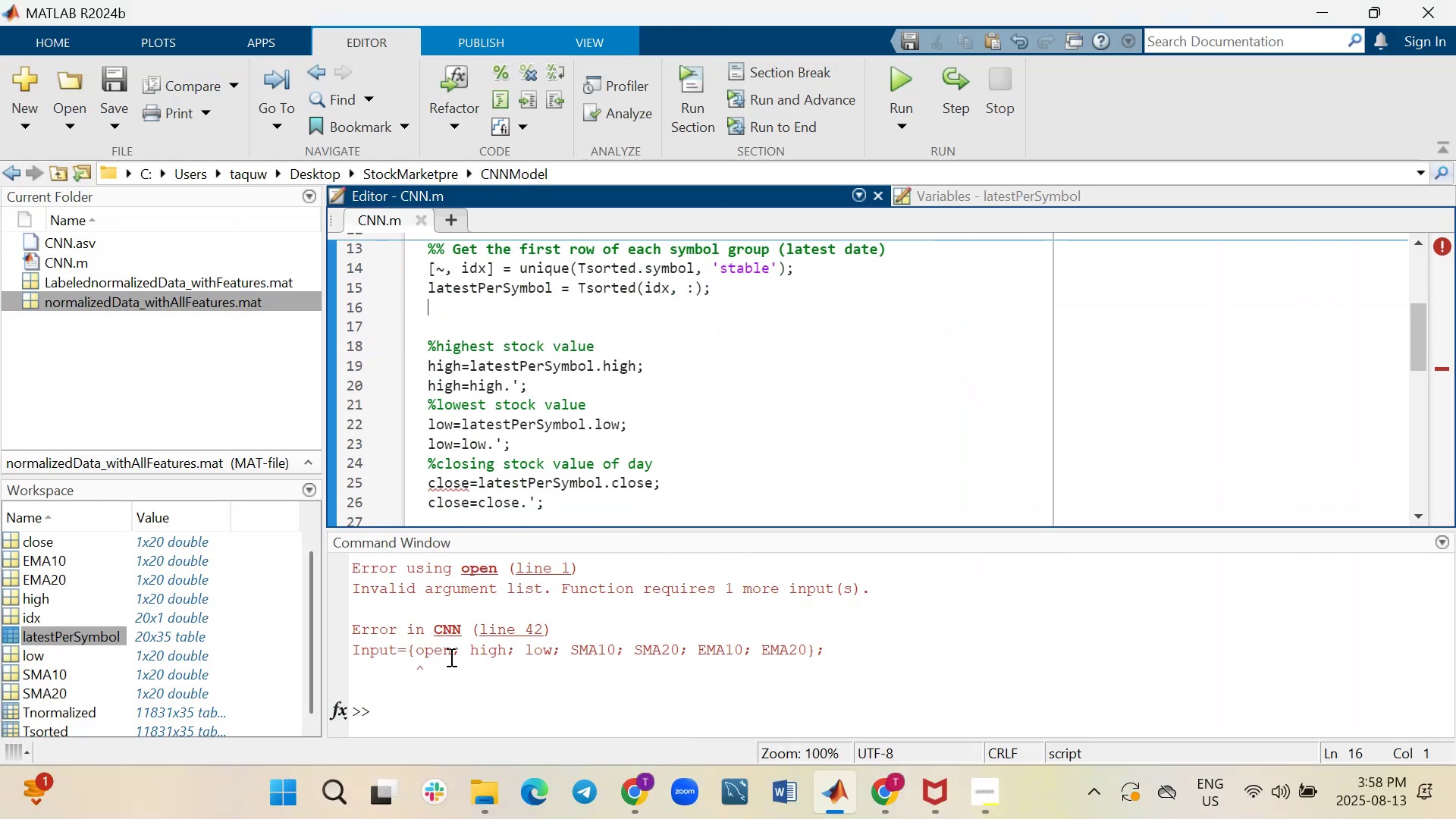 
left_click([889, 75])
 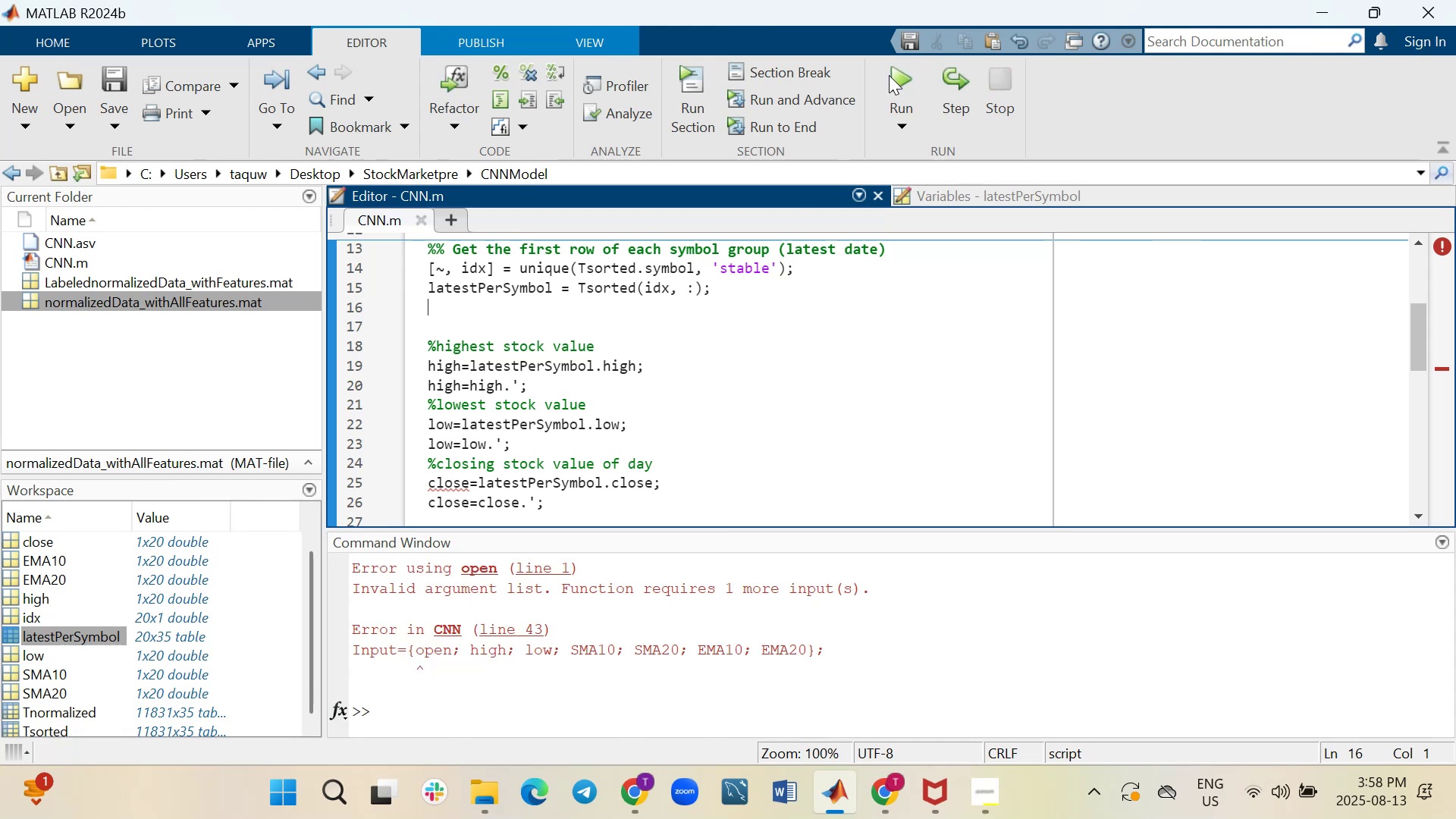 
wait(8.47)
 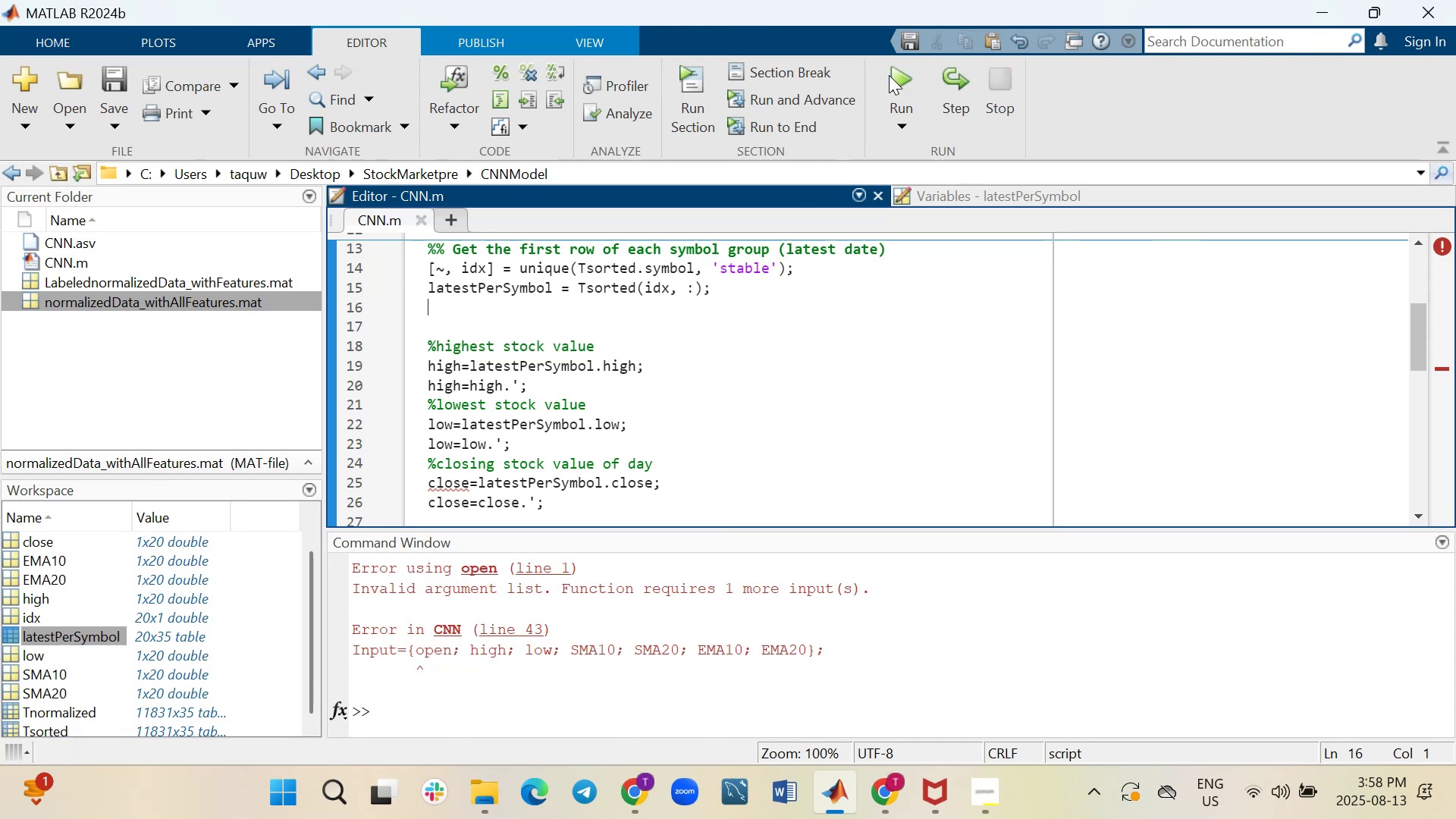 
type(open=)
 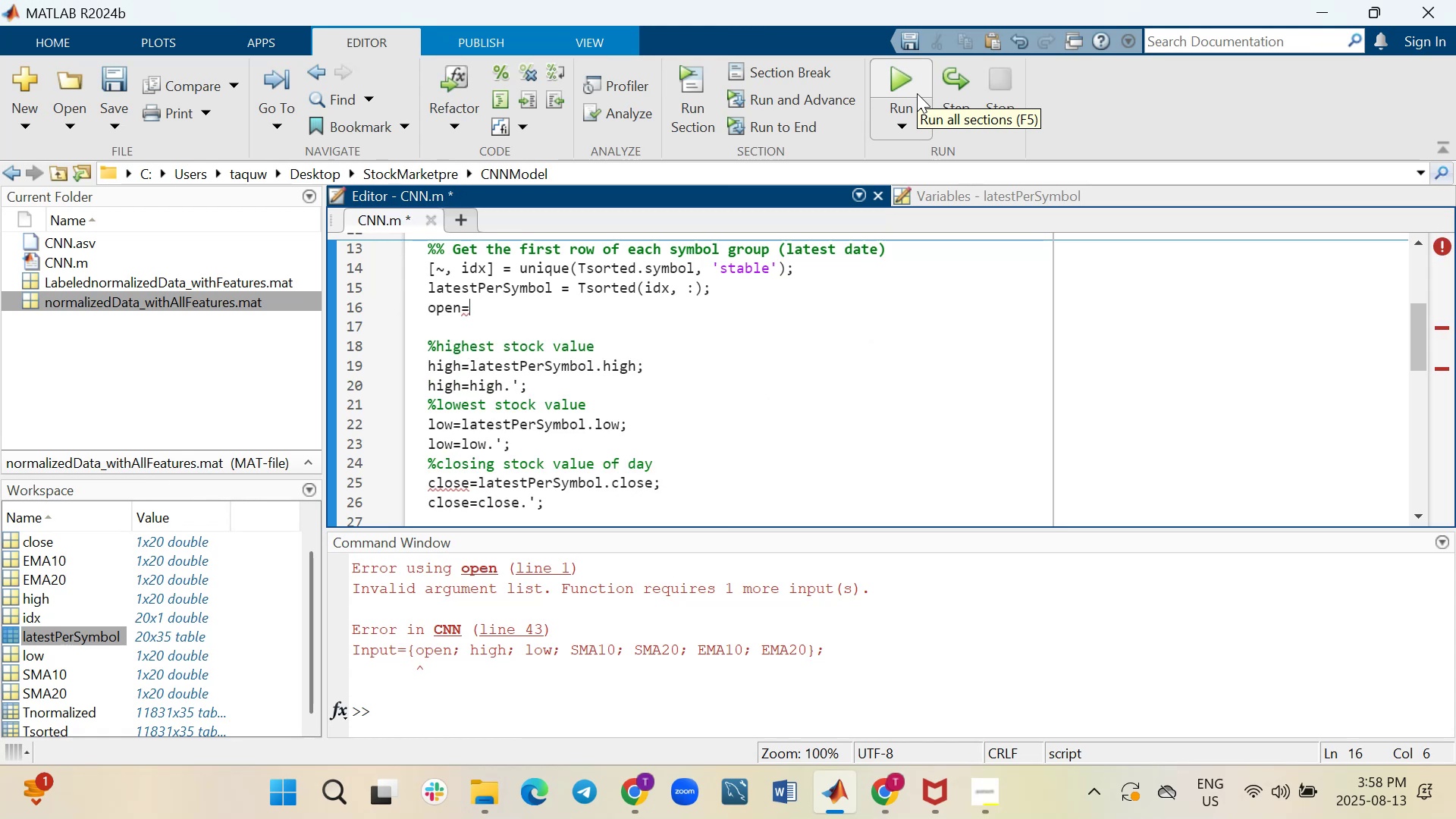 
wait(5.36)
 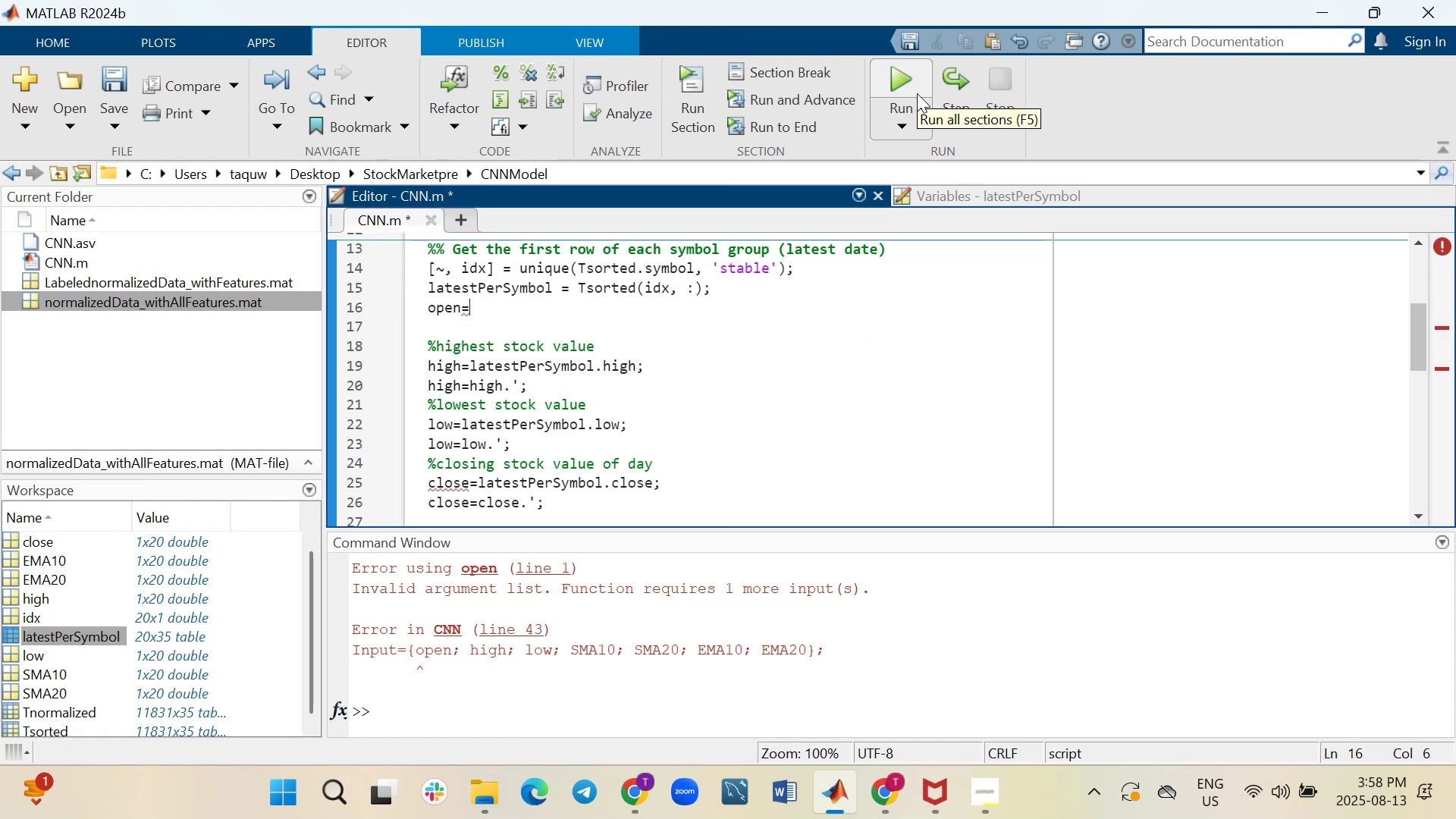 
type(latestPer)
 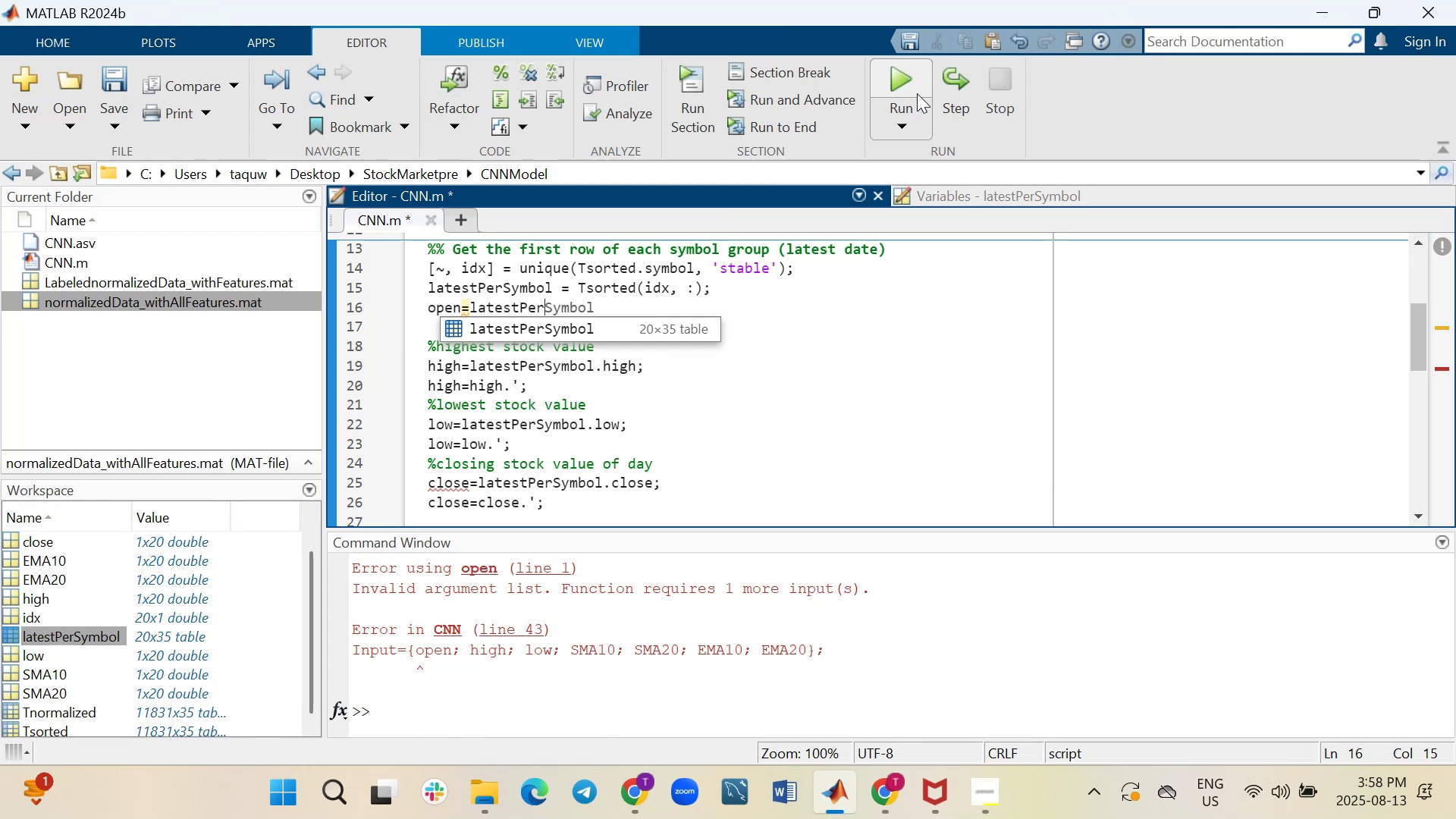 
wait(6.02)
 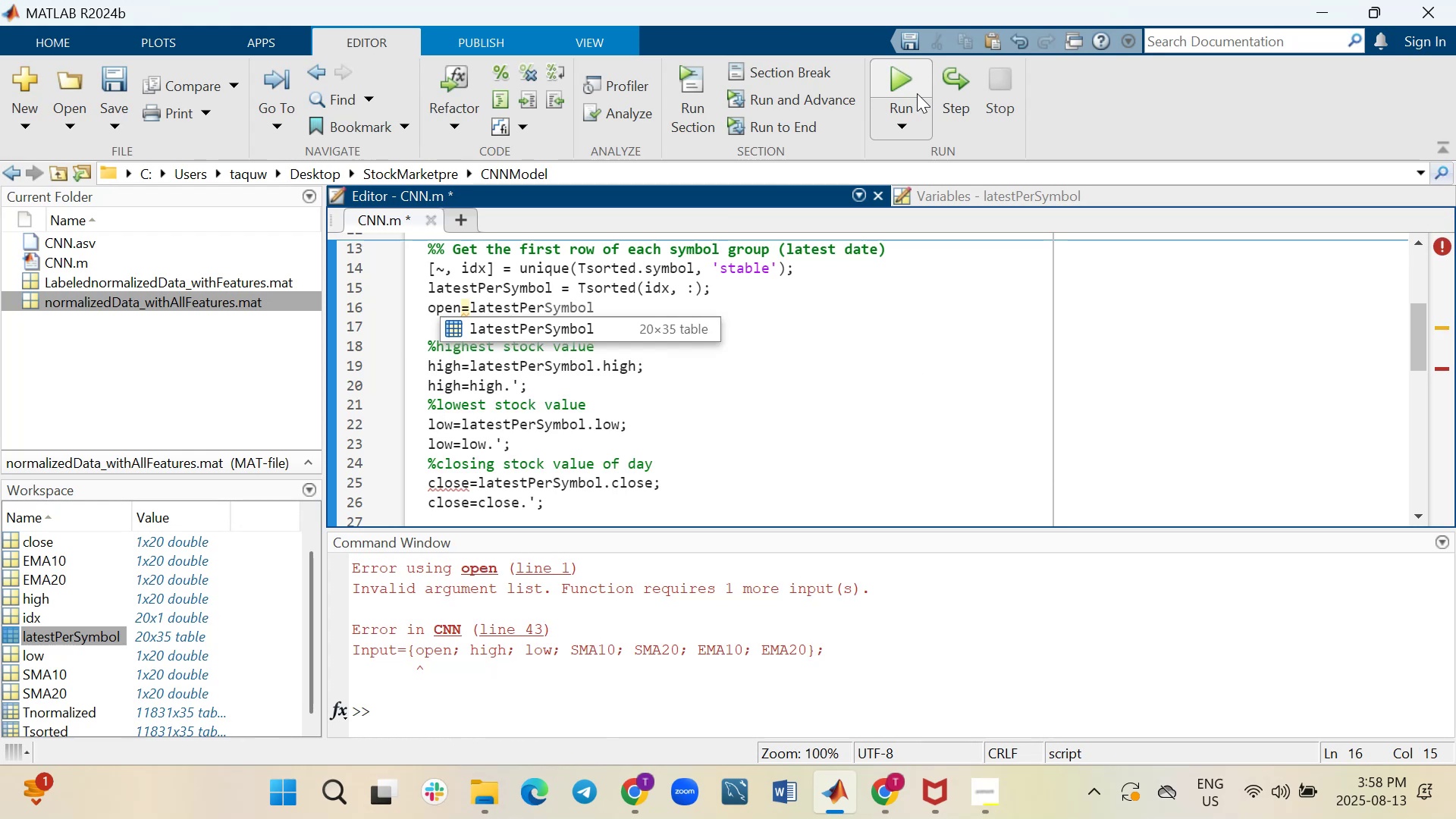 
key(Tab)
 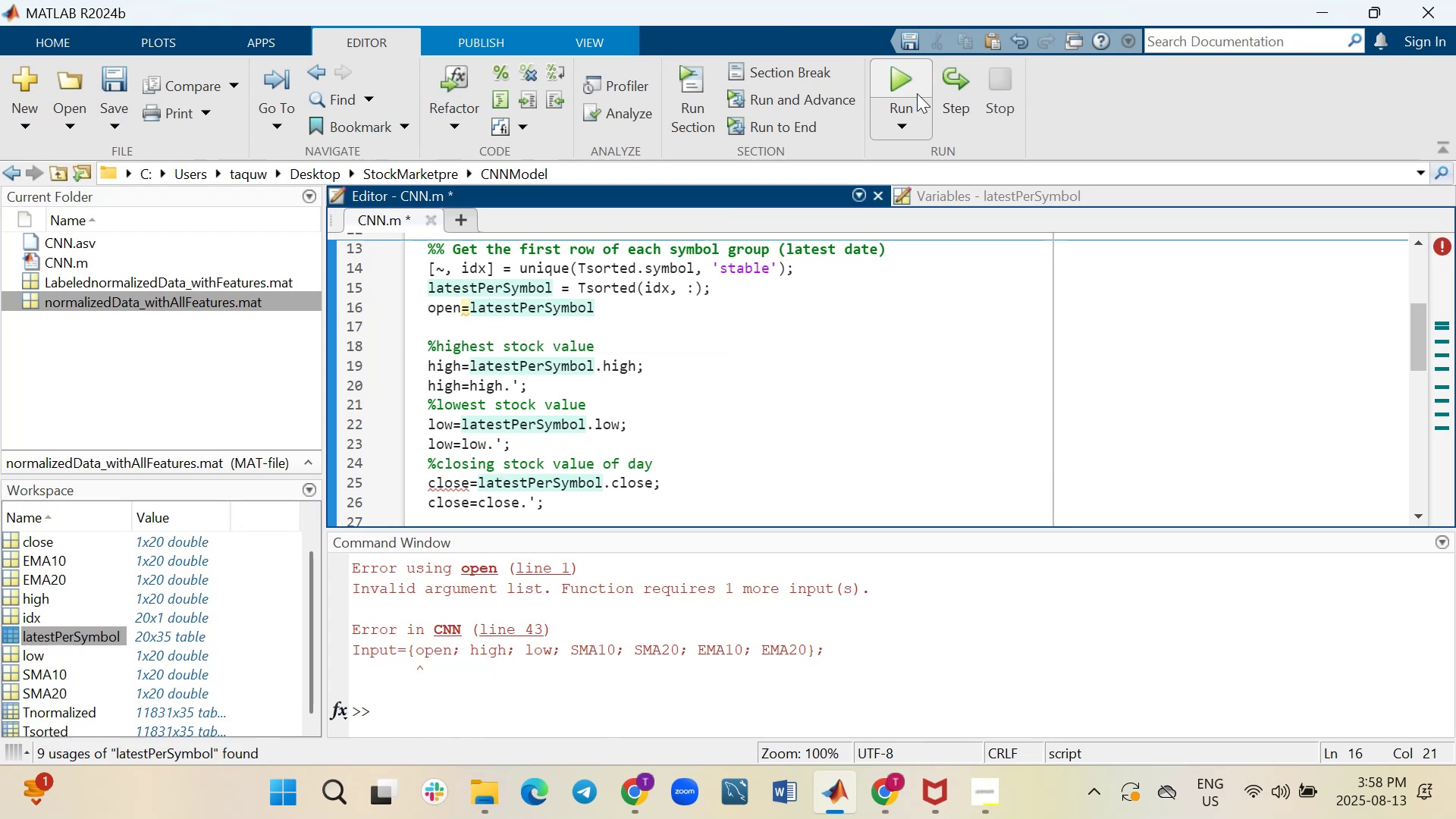 
key(Period)
 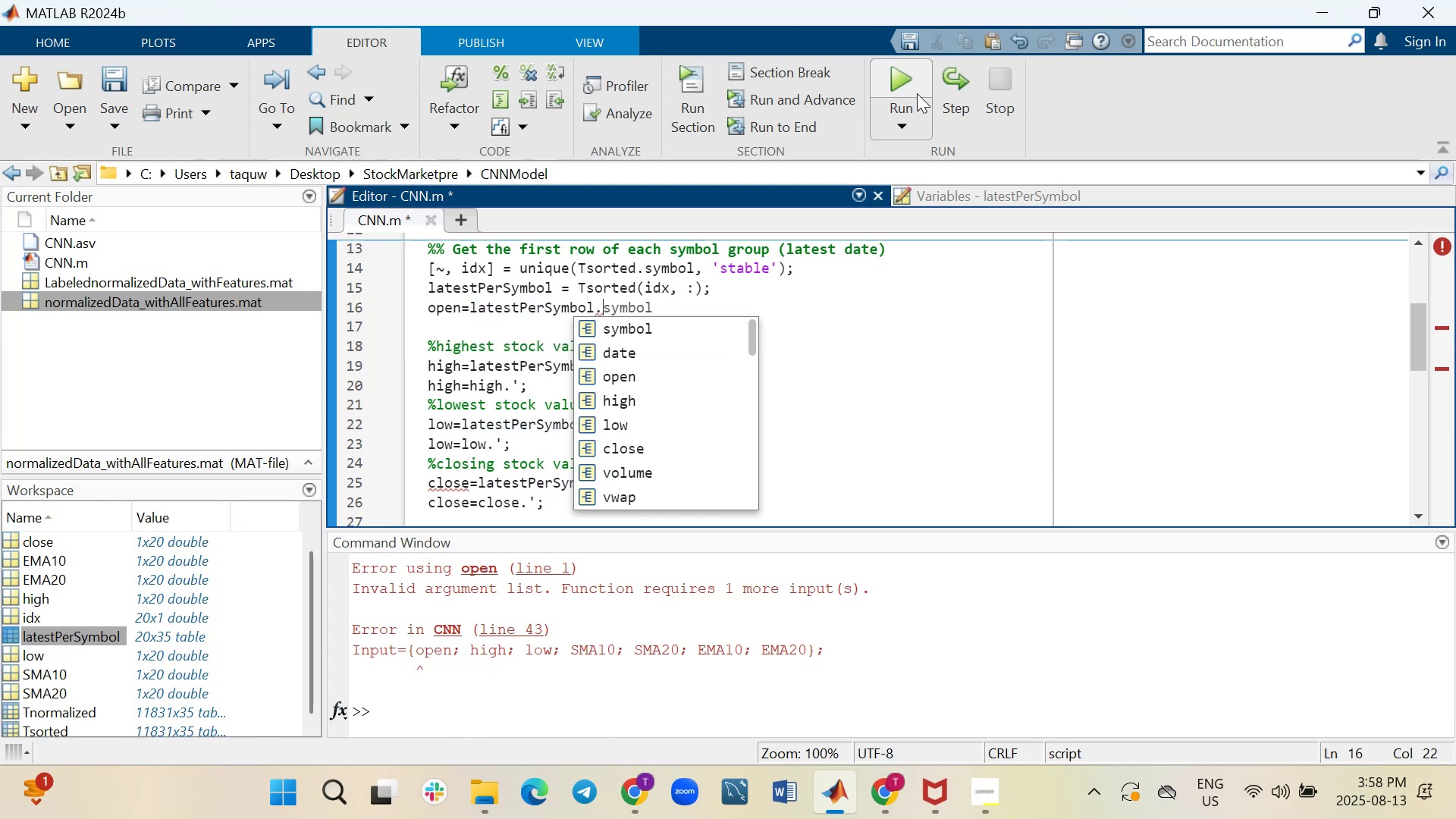 
key(Quote)
 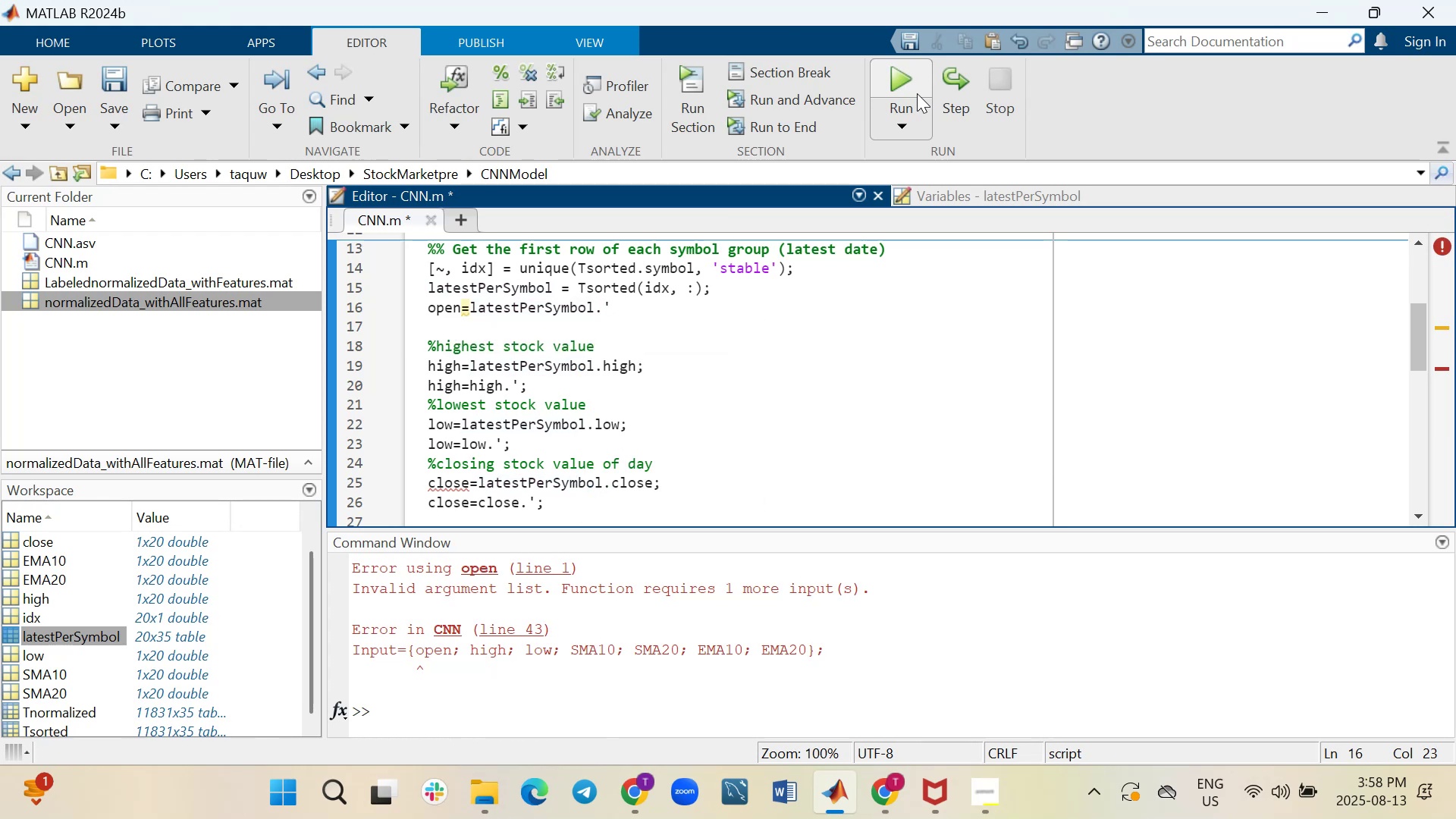 
key(Semicolon)
 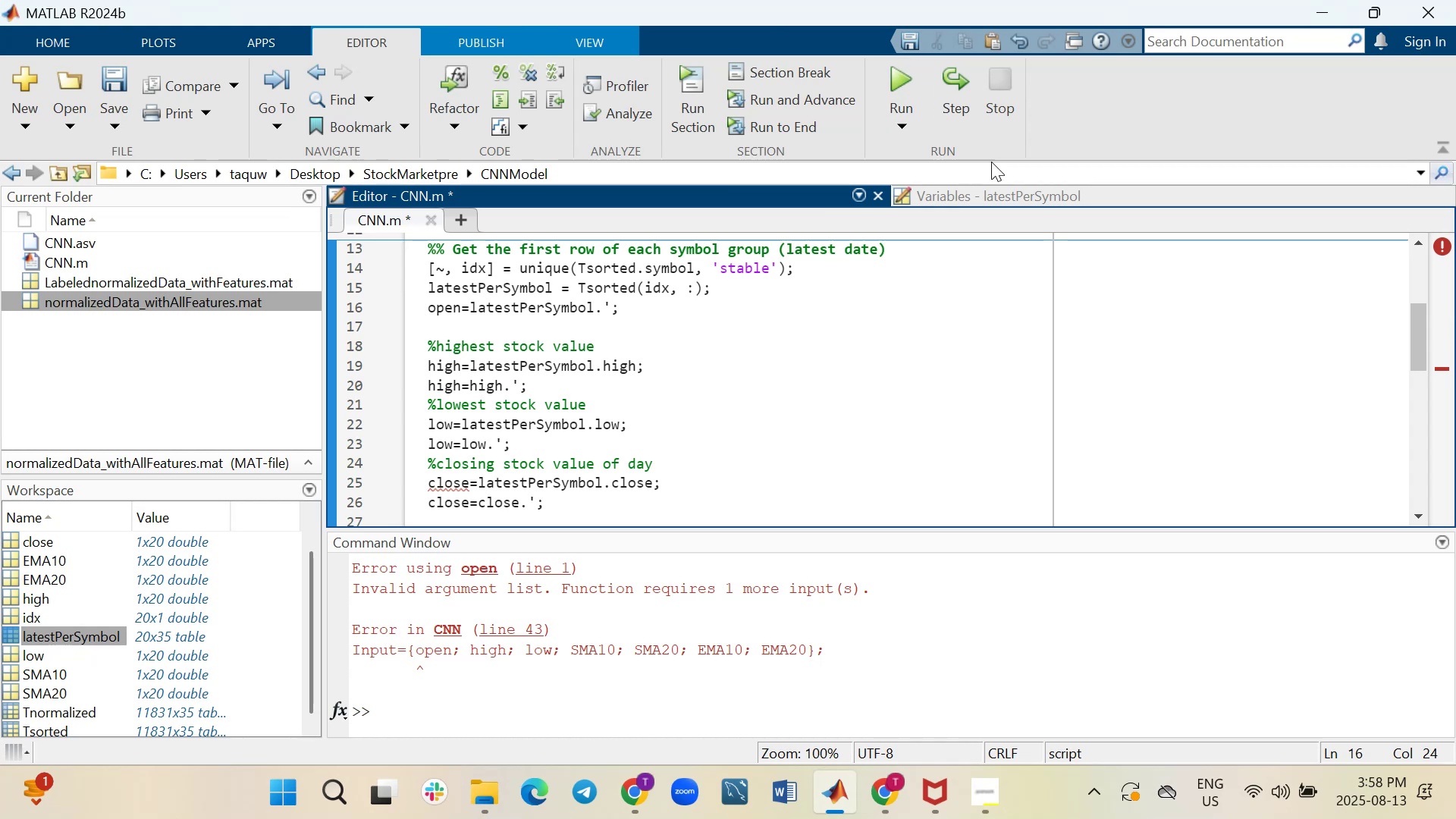 
wait(6.01)
 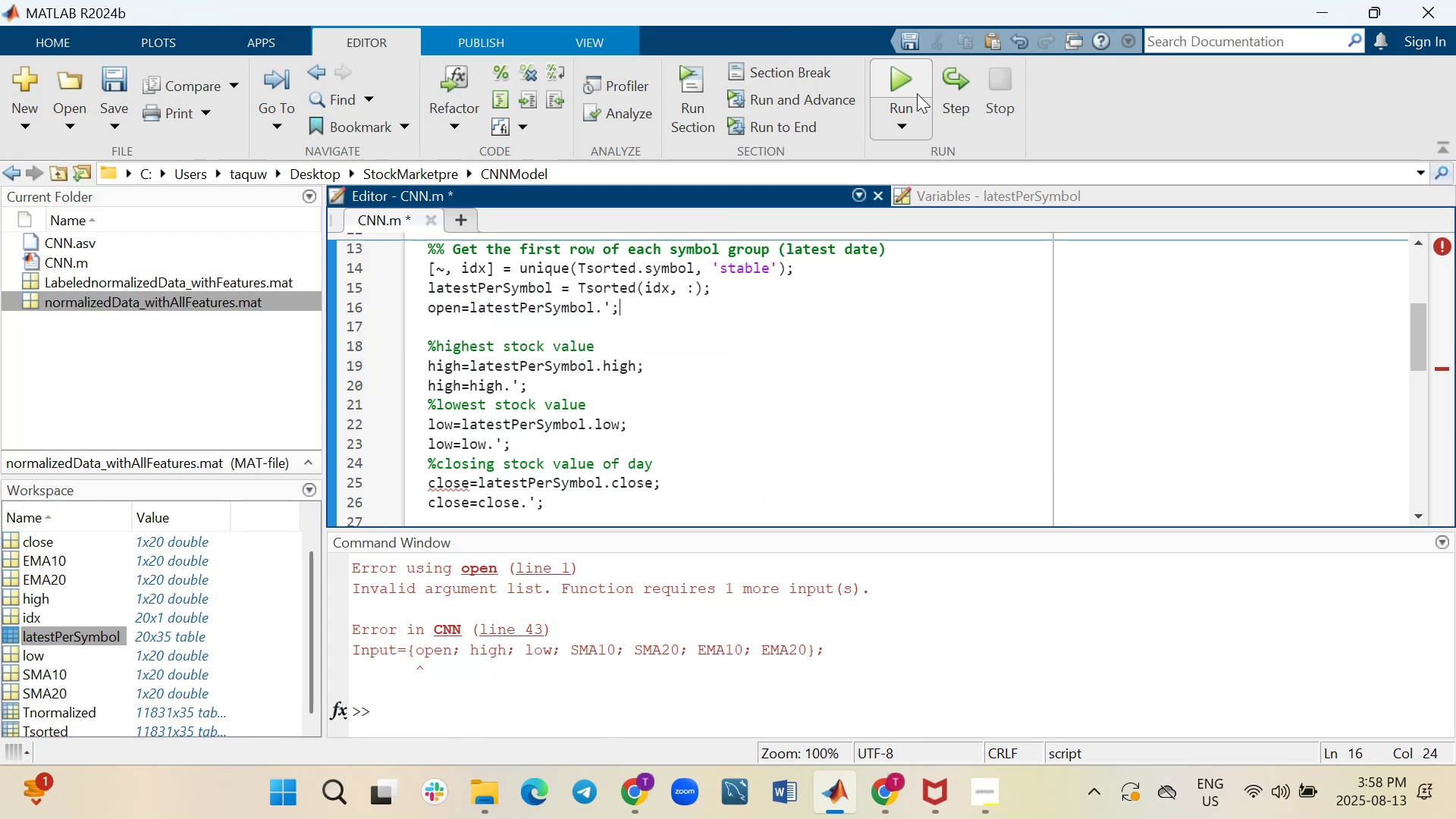 
left_click([891, 71])
 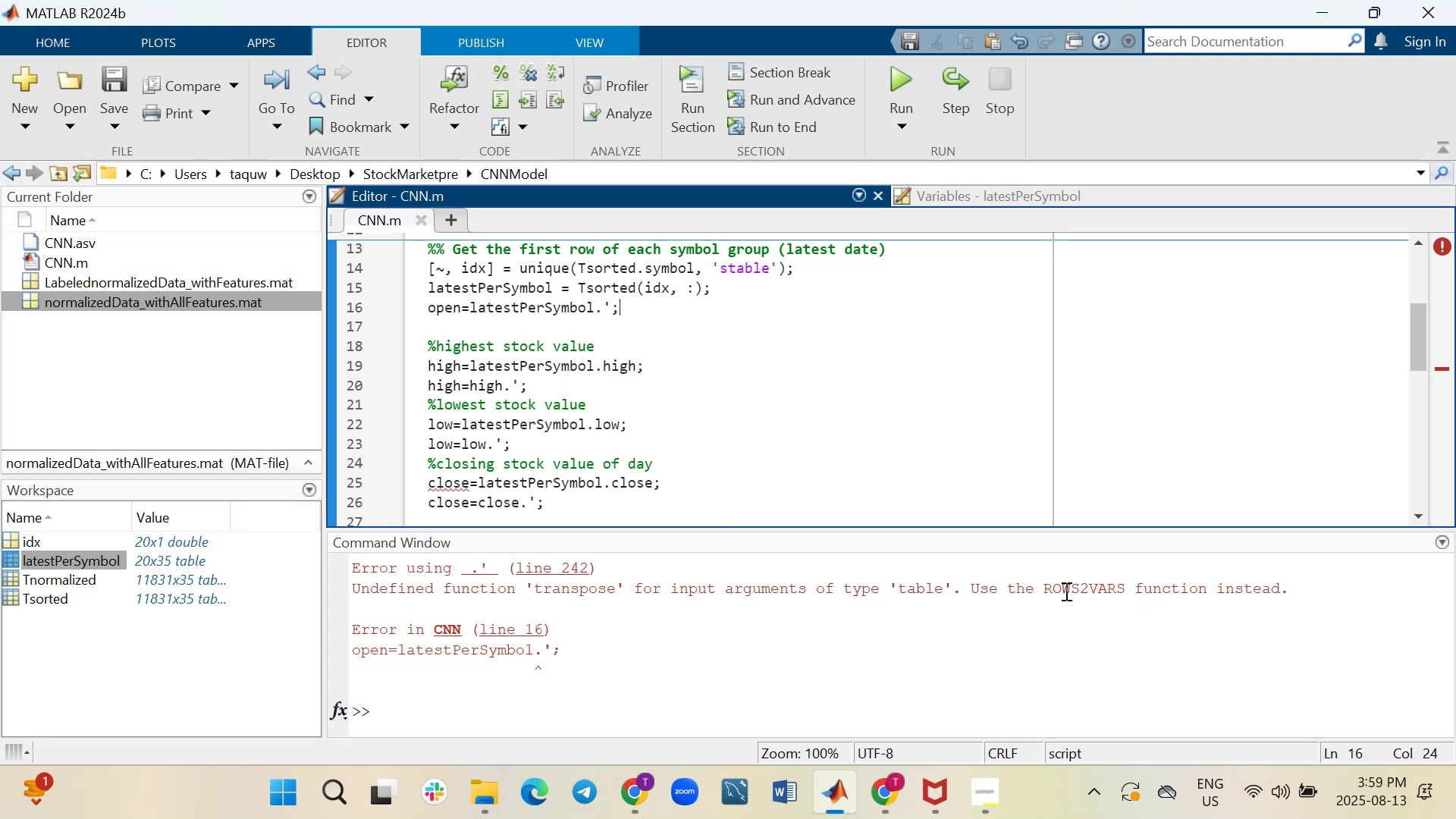 
wait(24.69)
 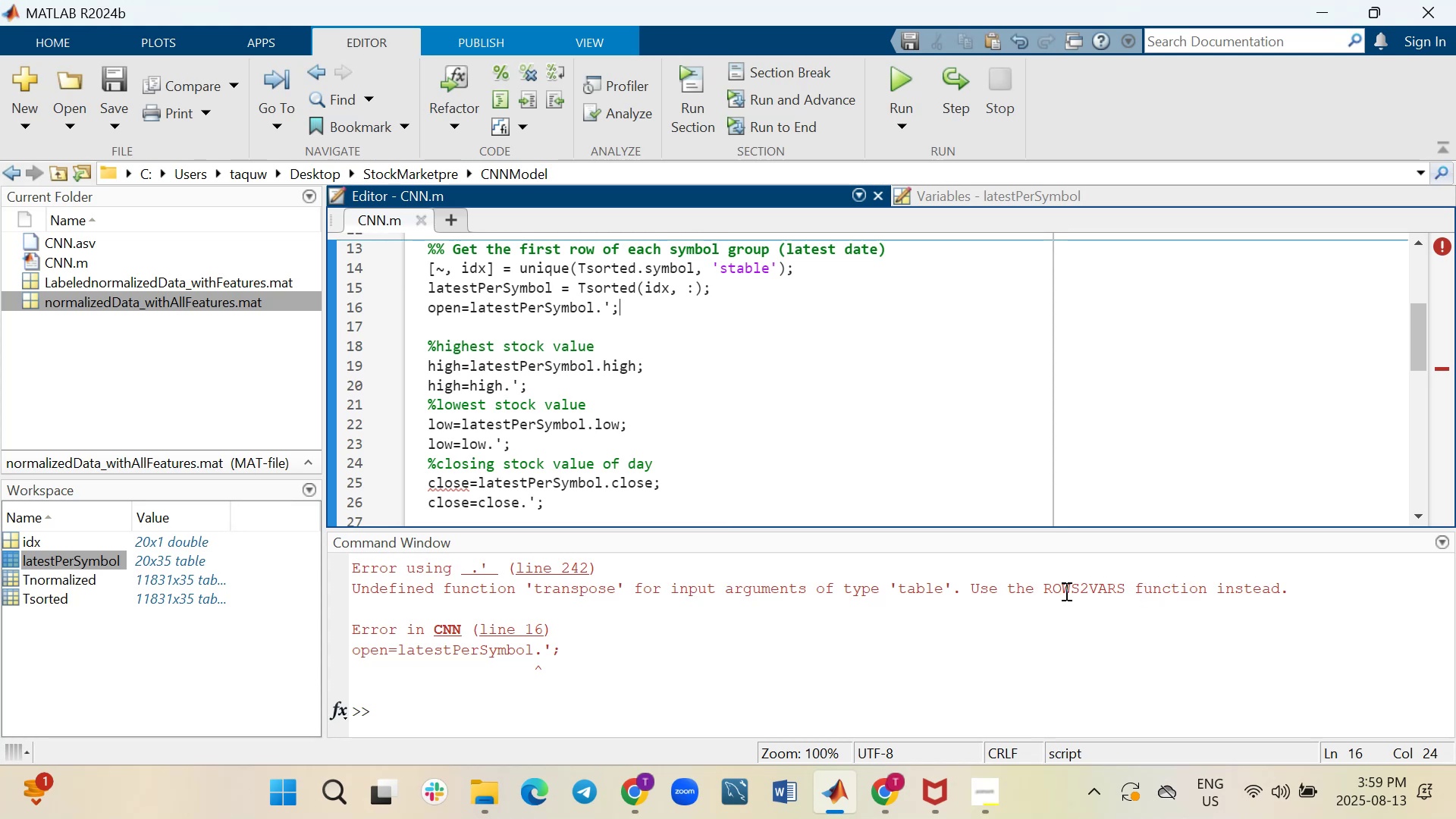 
key(Backspace)
 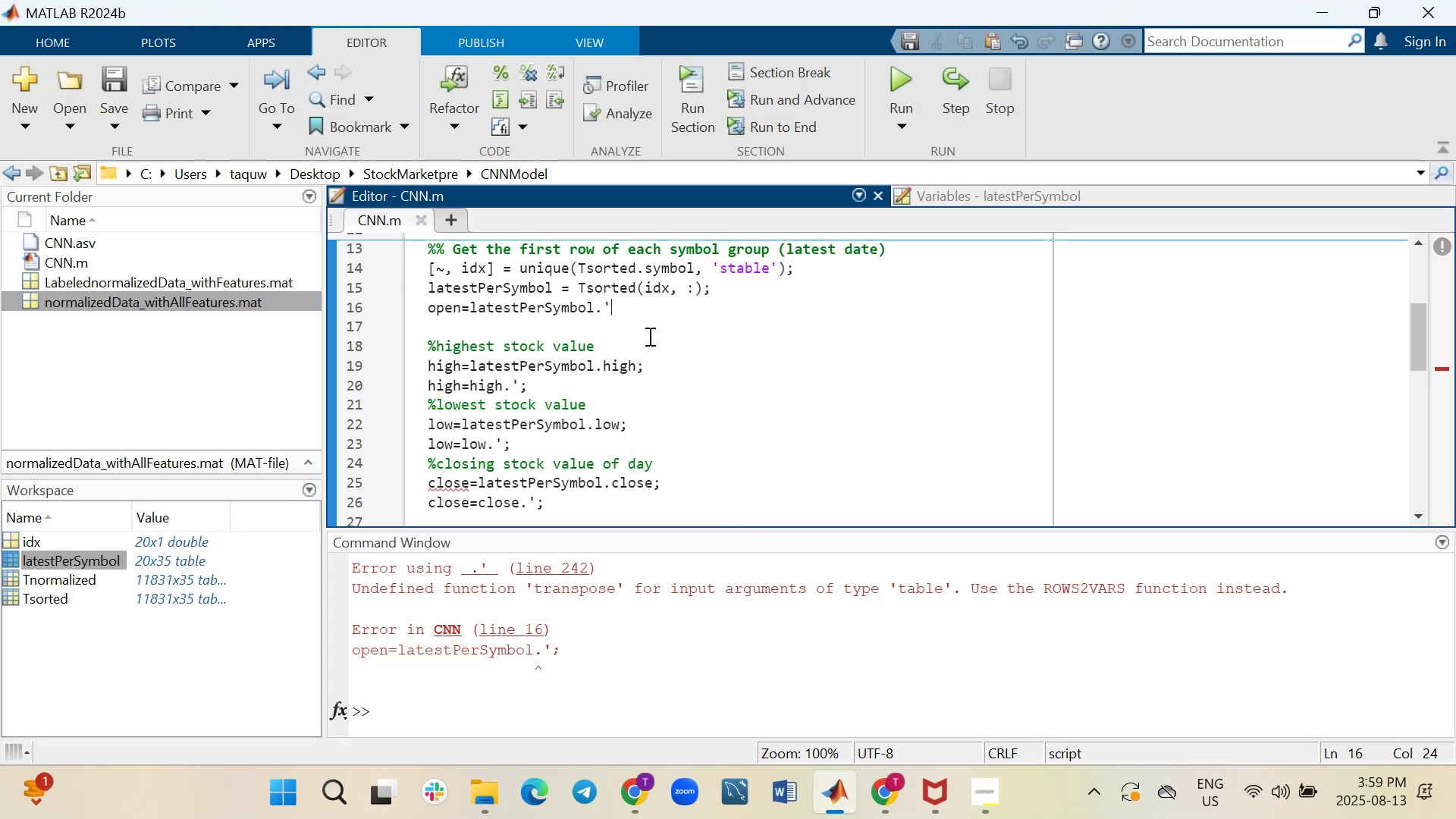 
key(Backspace)
 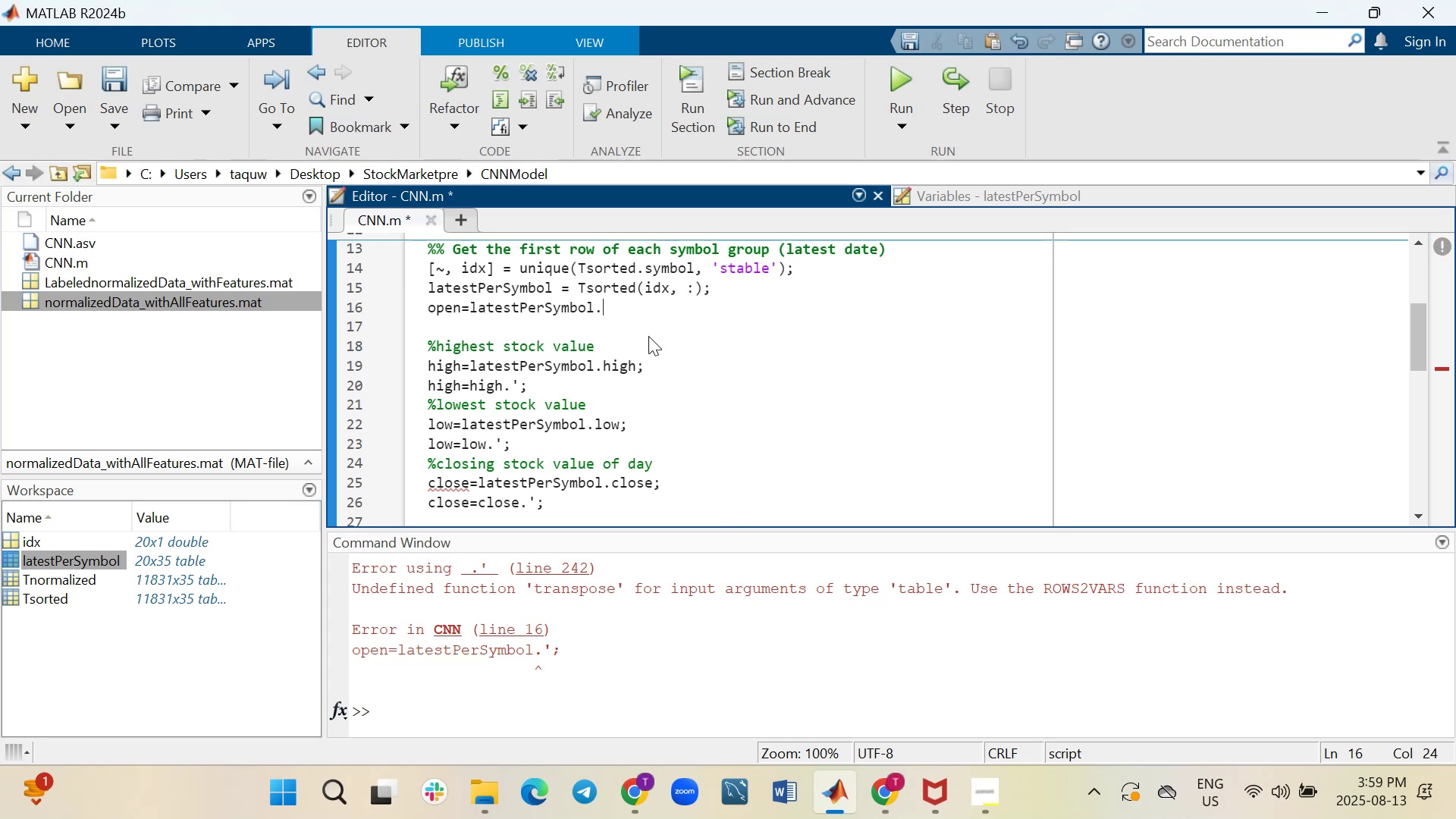 
key(Backspace)
 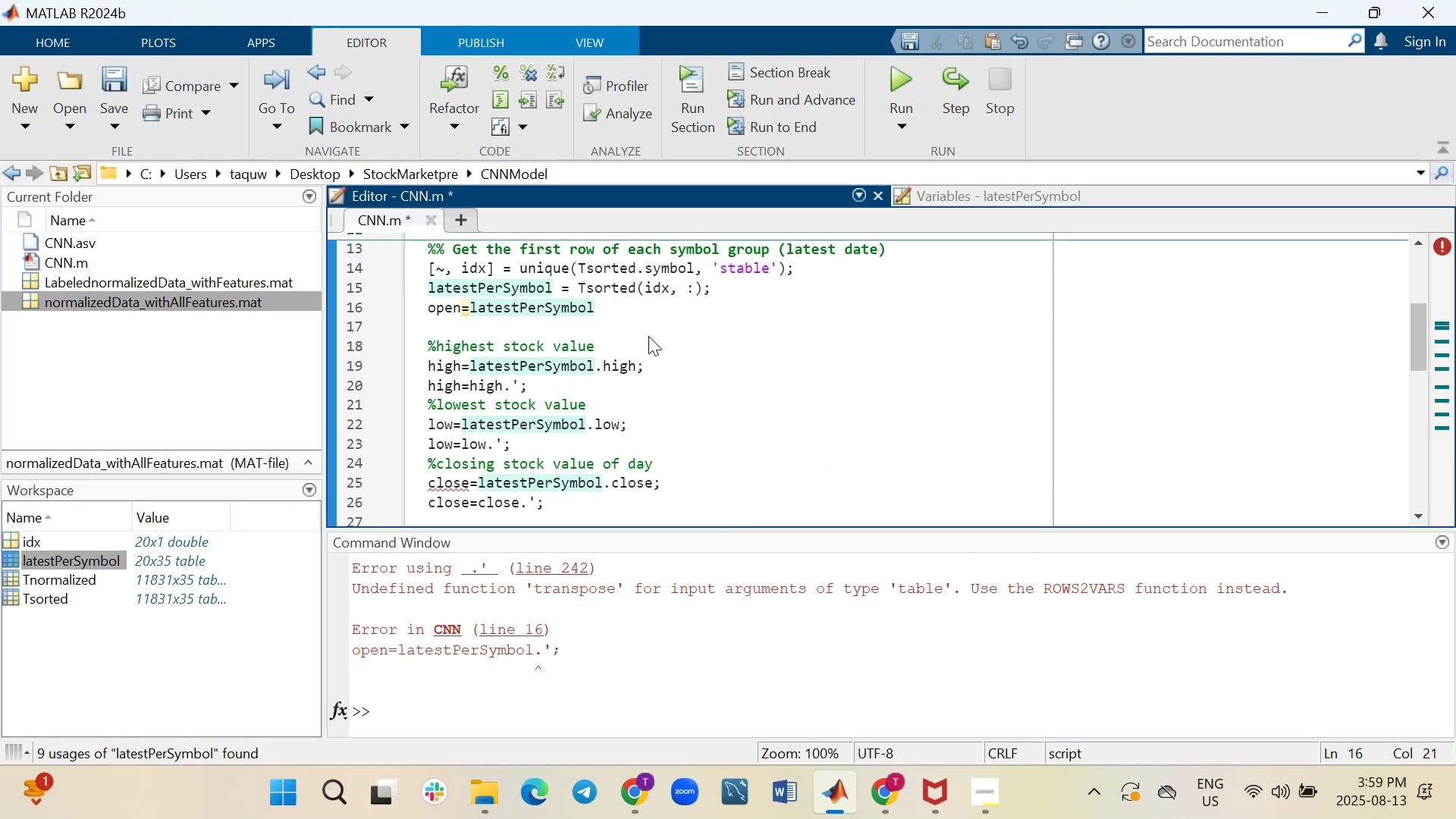 
key(ArrowLeft)
 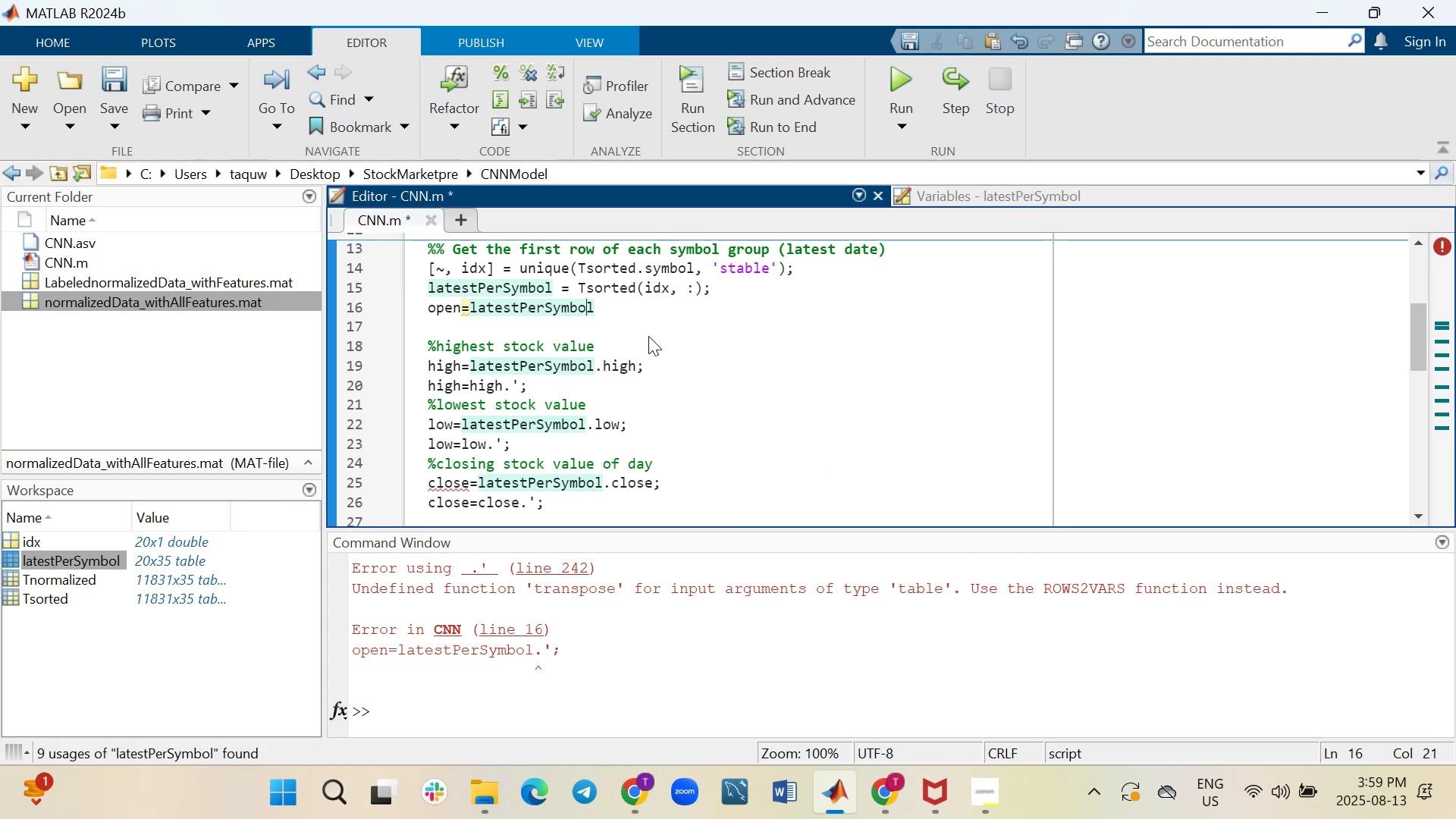 
key(ArrowLeft)
 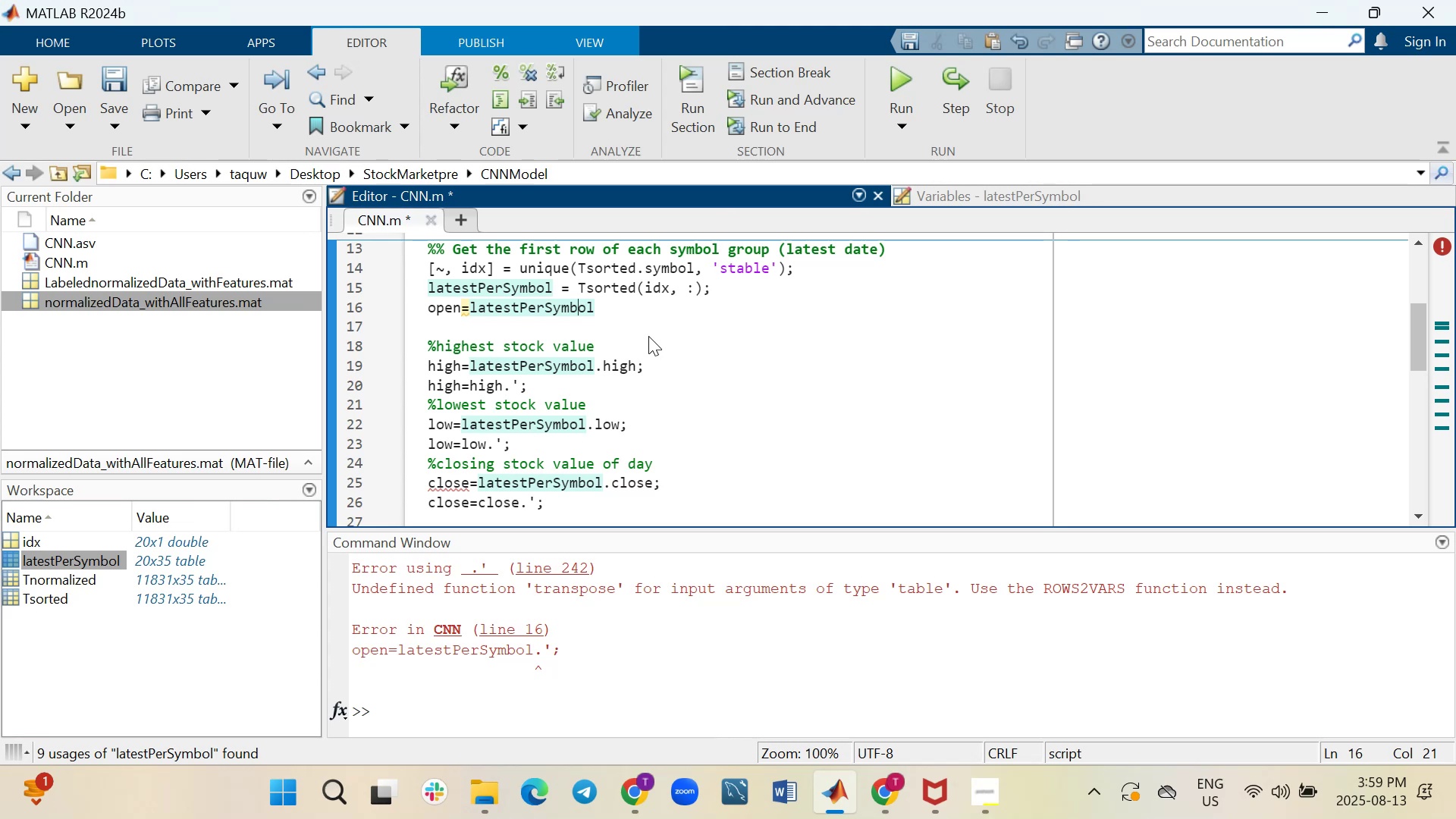 
key(ArrowLeft)
 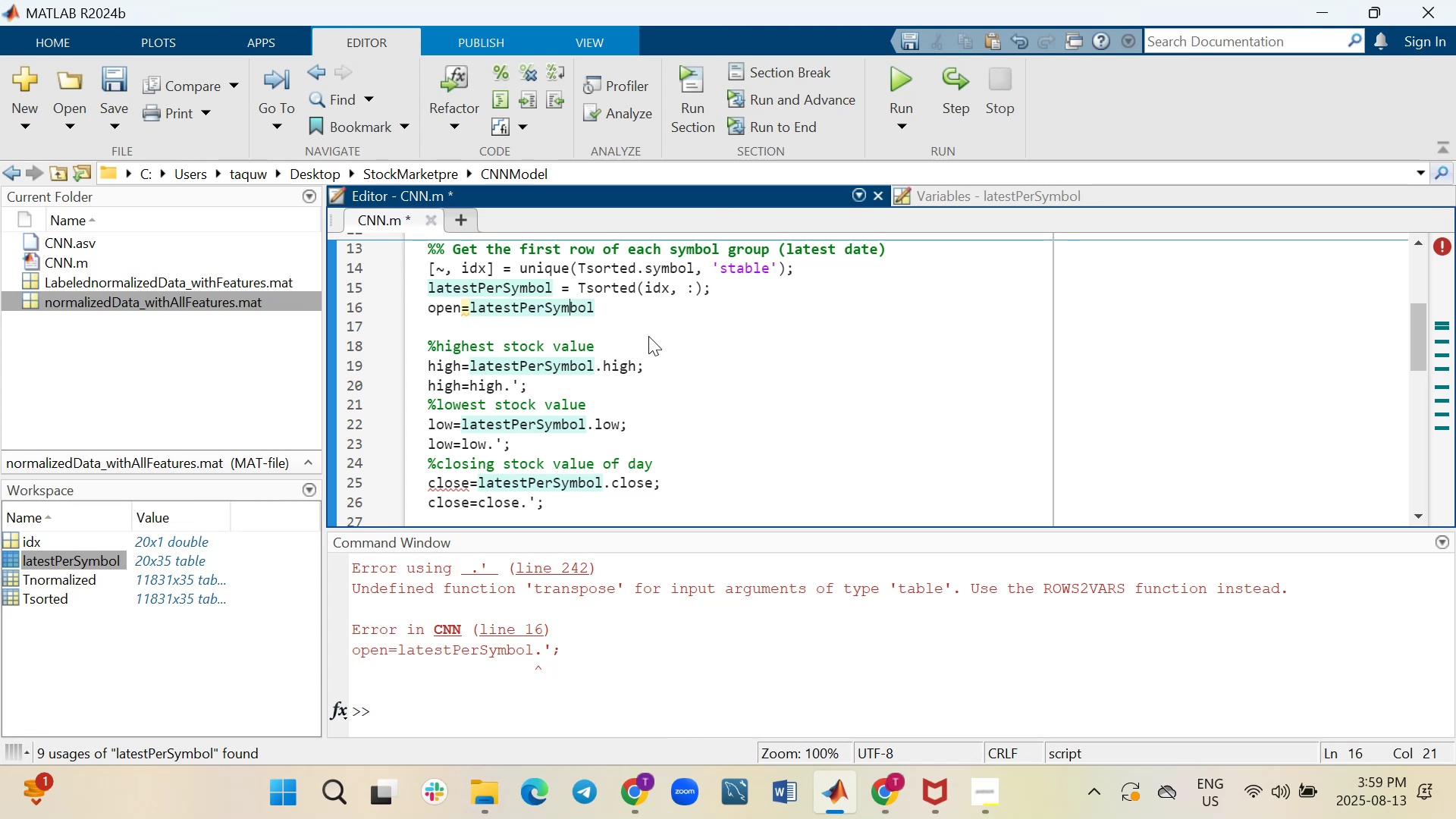 
key(ArrowLeft)
 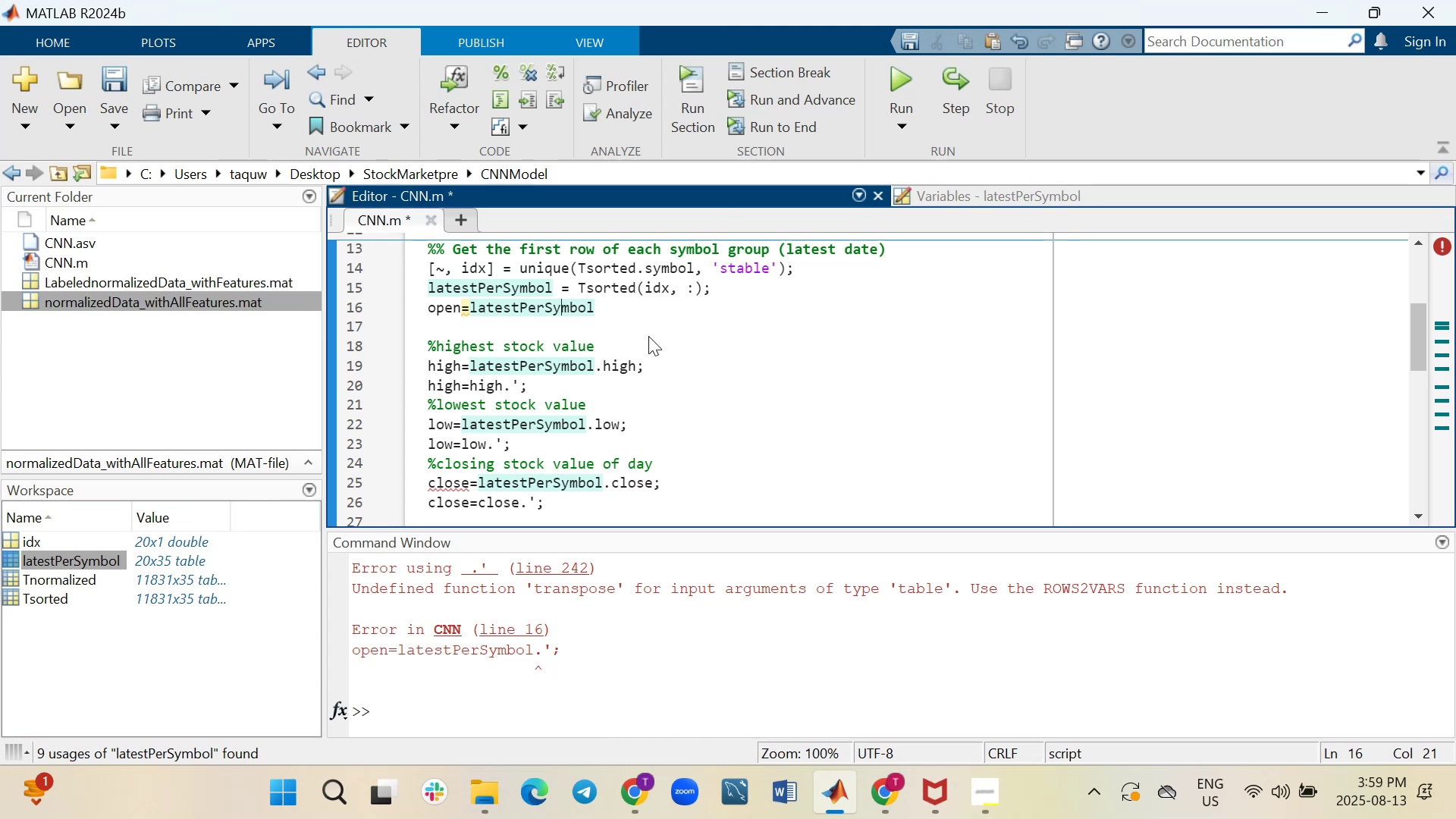 
key(ArrowLeft)
 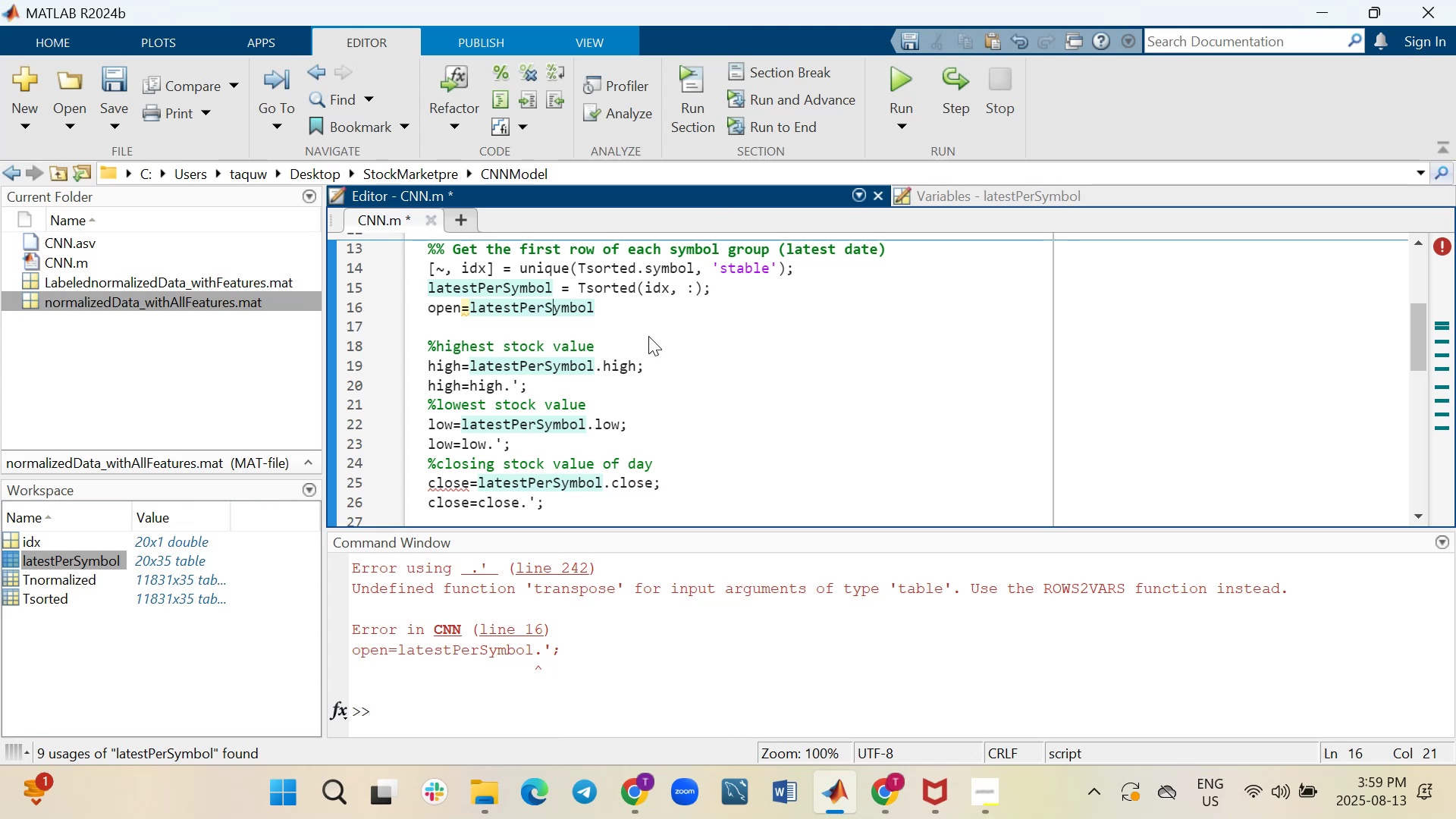 
key(ArrowLeft)
 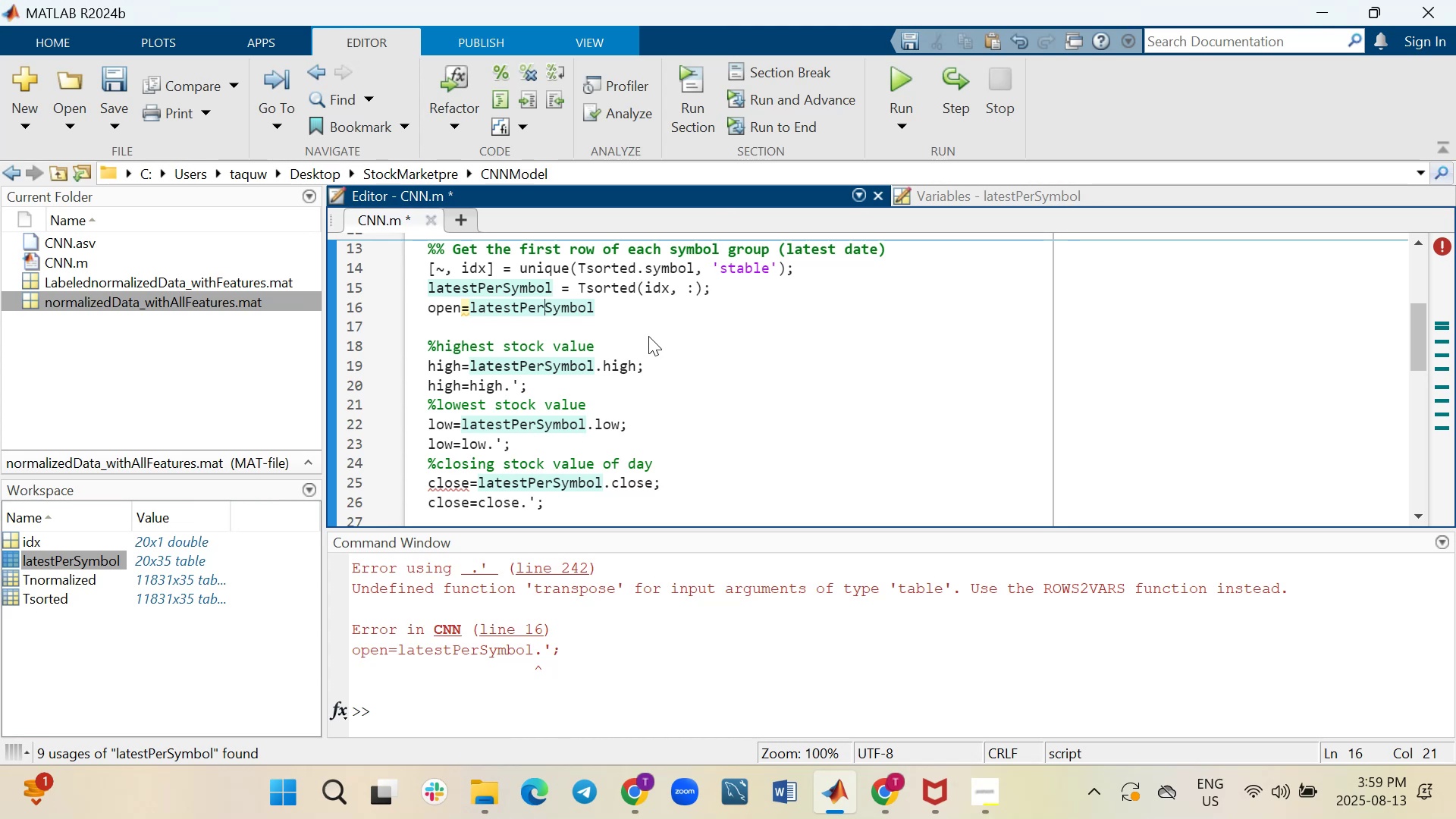 
key(ArrowLeft)
 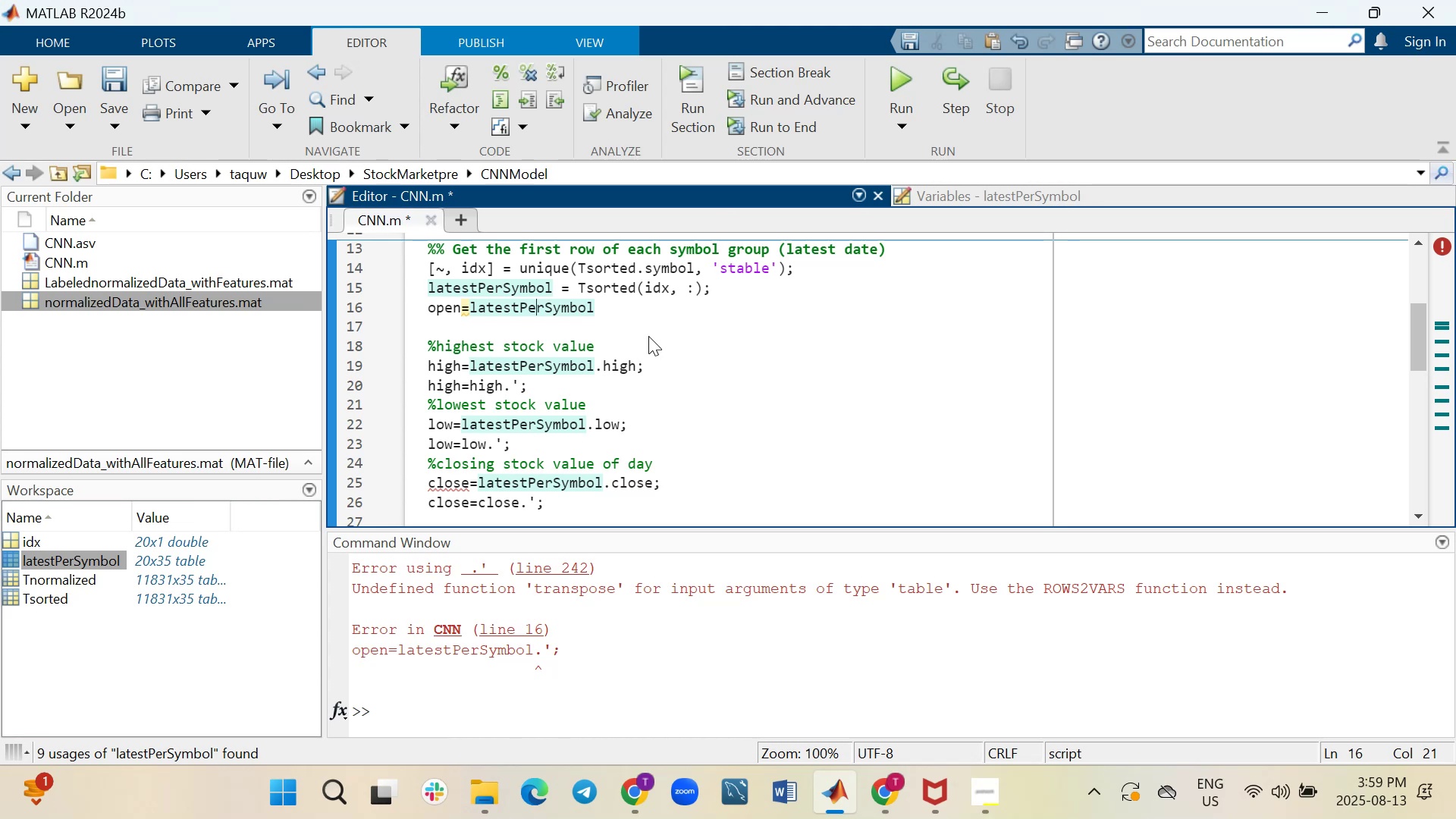 
key(ArrowLeft)
 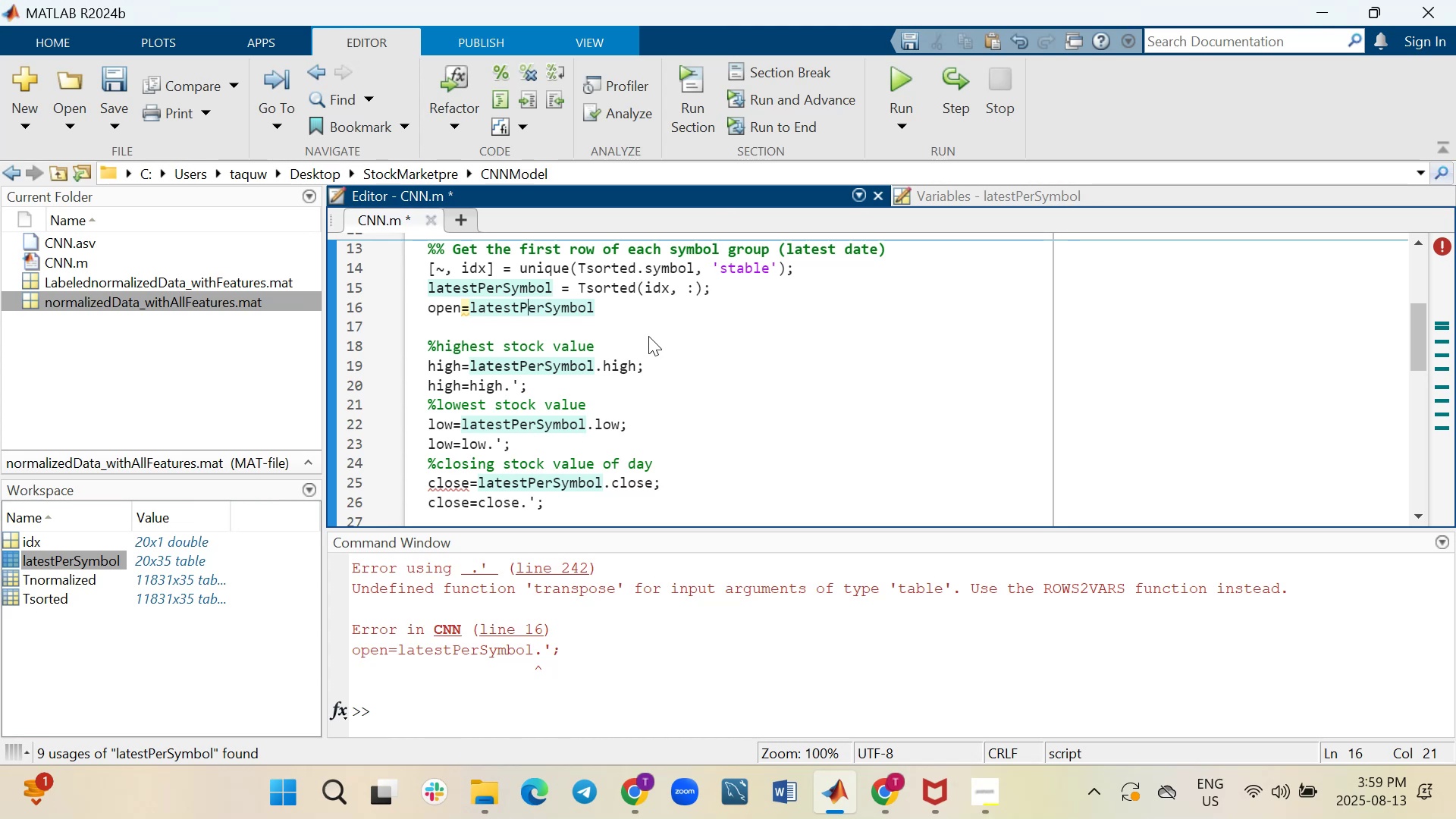 
key(ArrowLeft)
 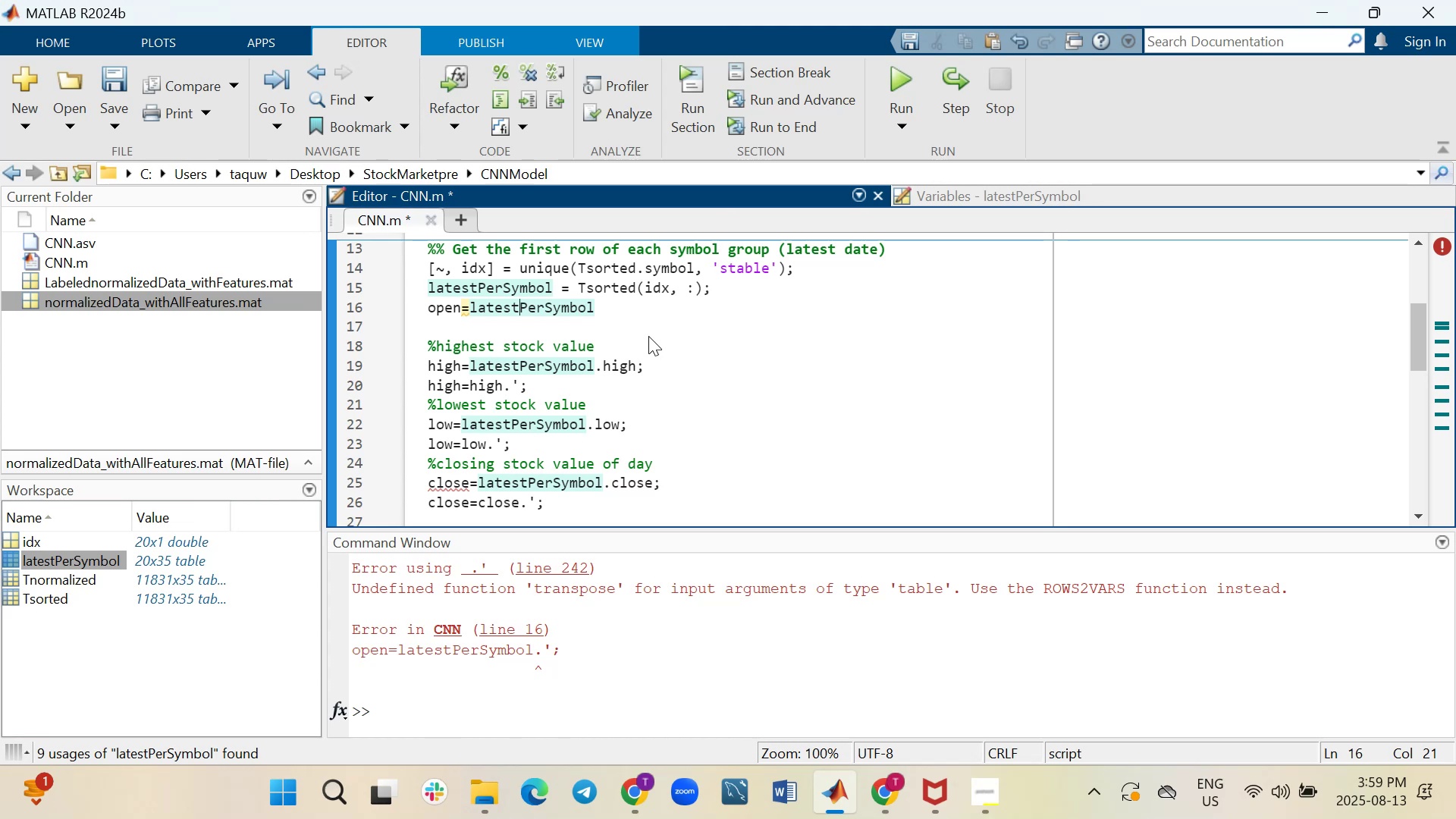 
key(ArrowLeft)
 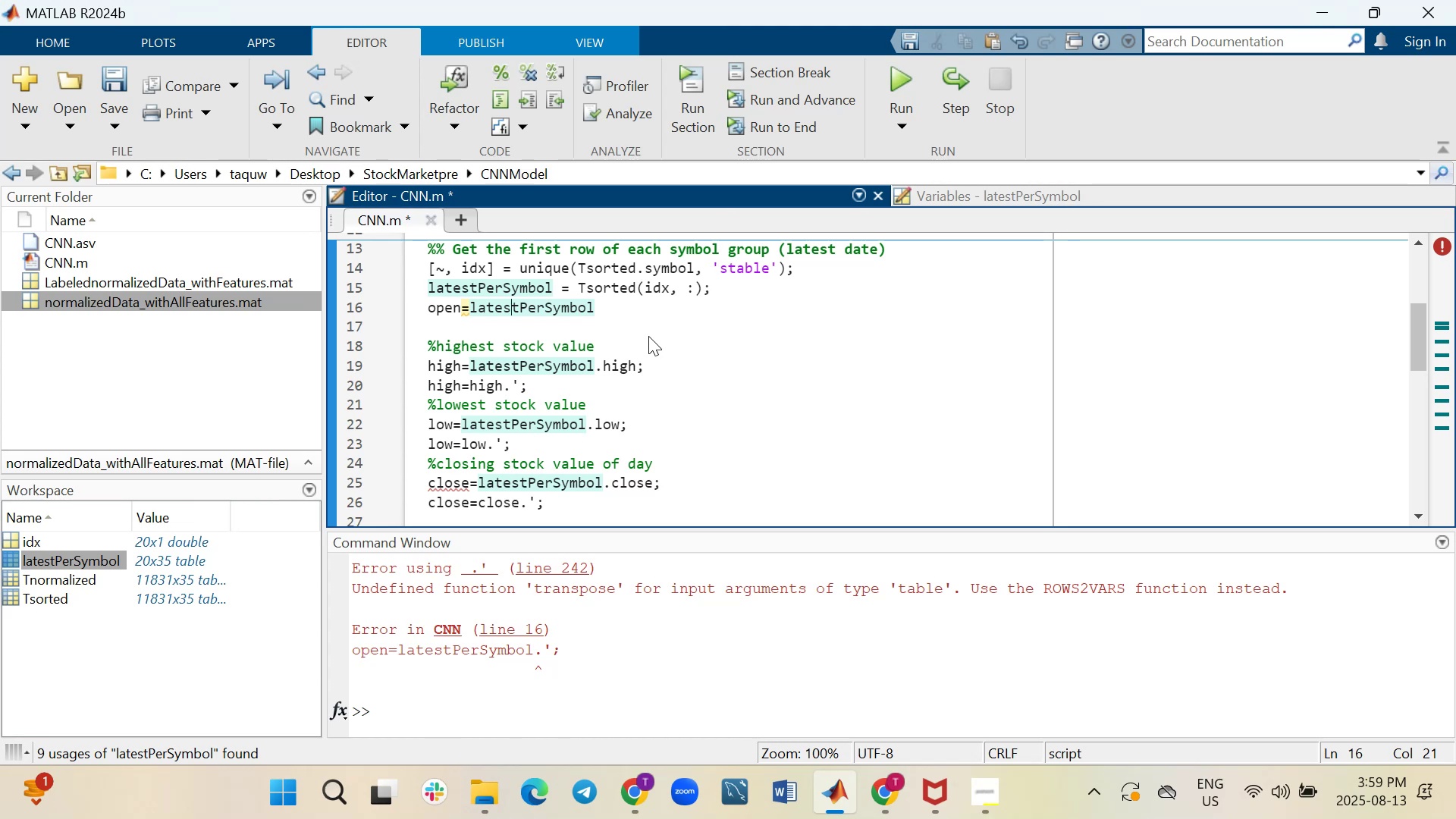 
key(ArrowLeft)
 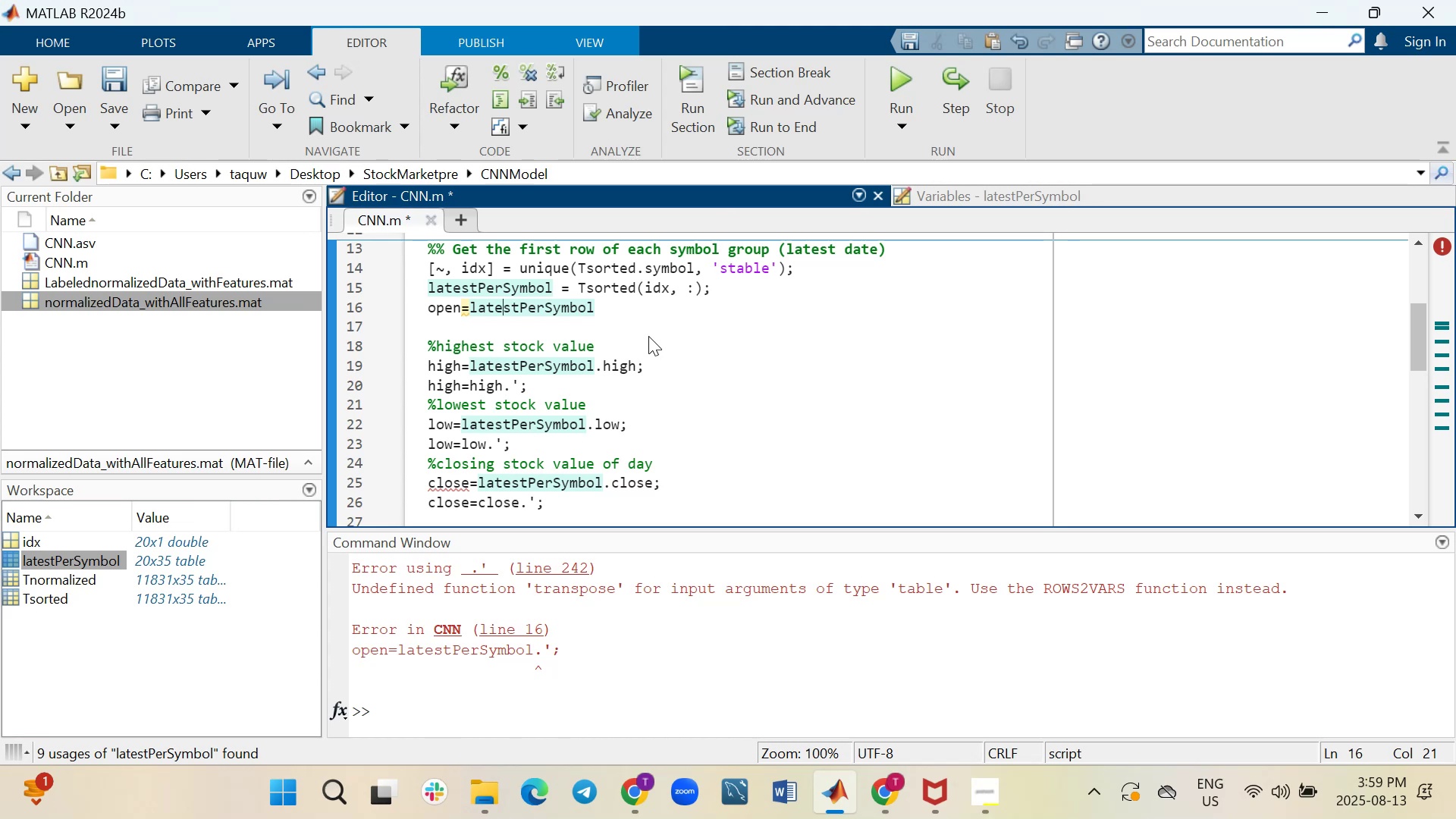 
key(ArrowLeft)
 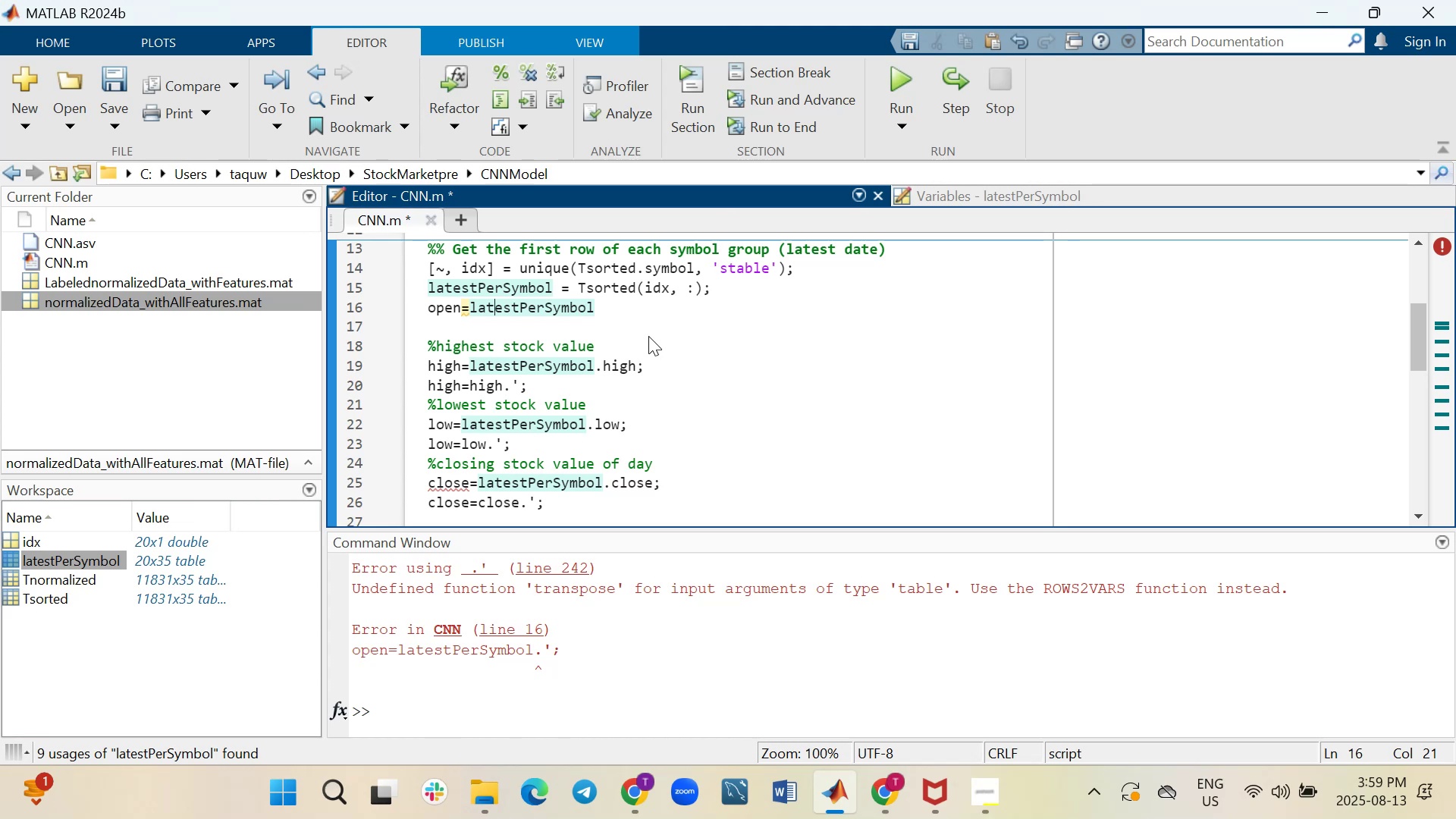 
key(ArrowLeft)
 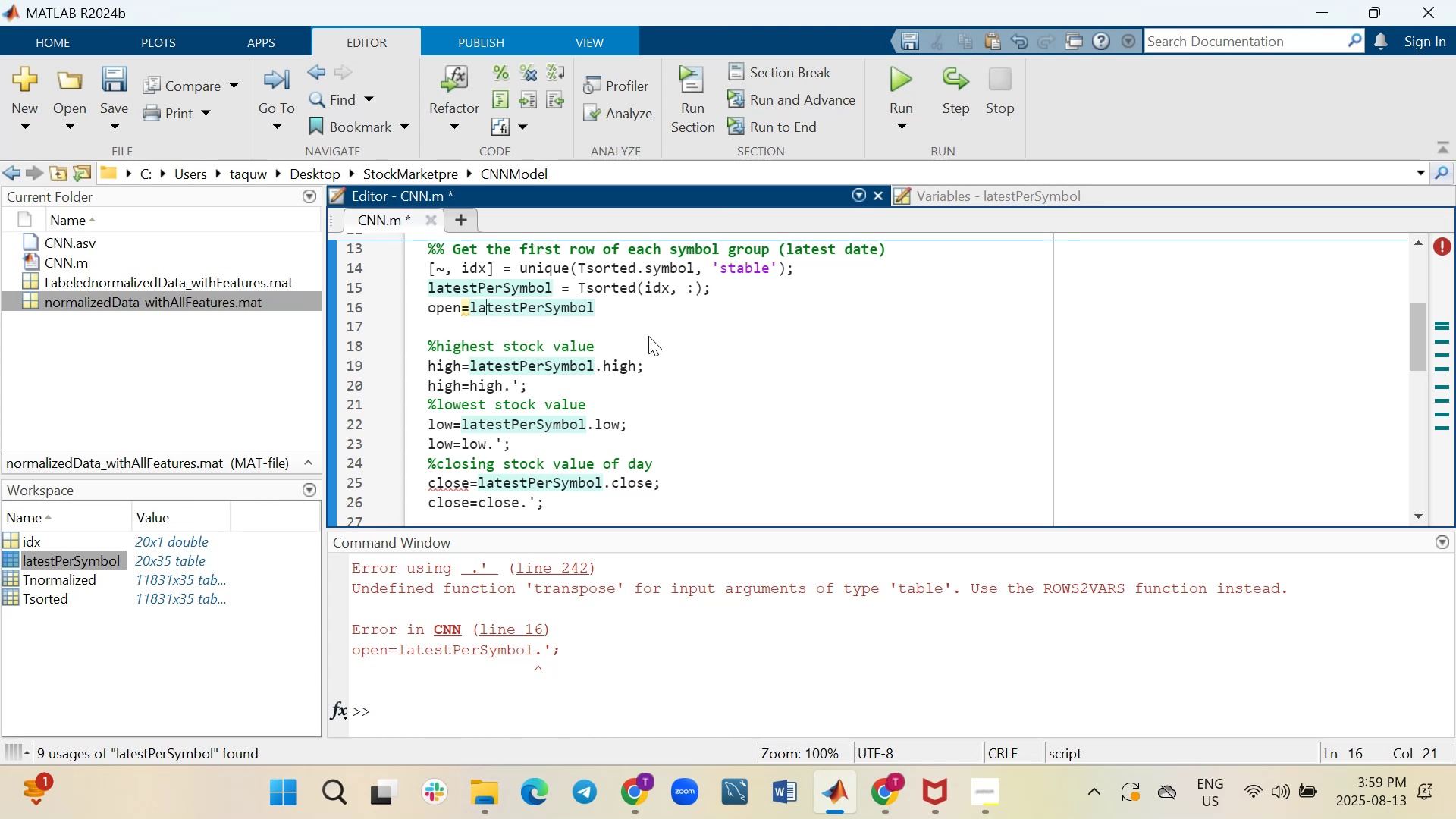 
key(ArrowLeft)
 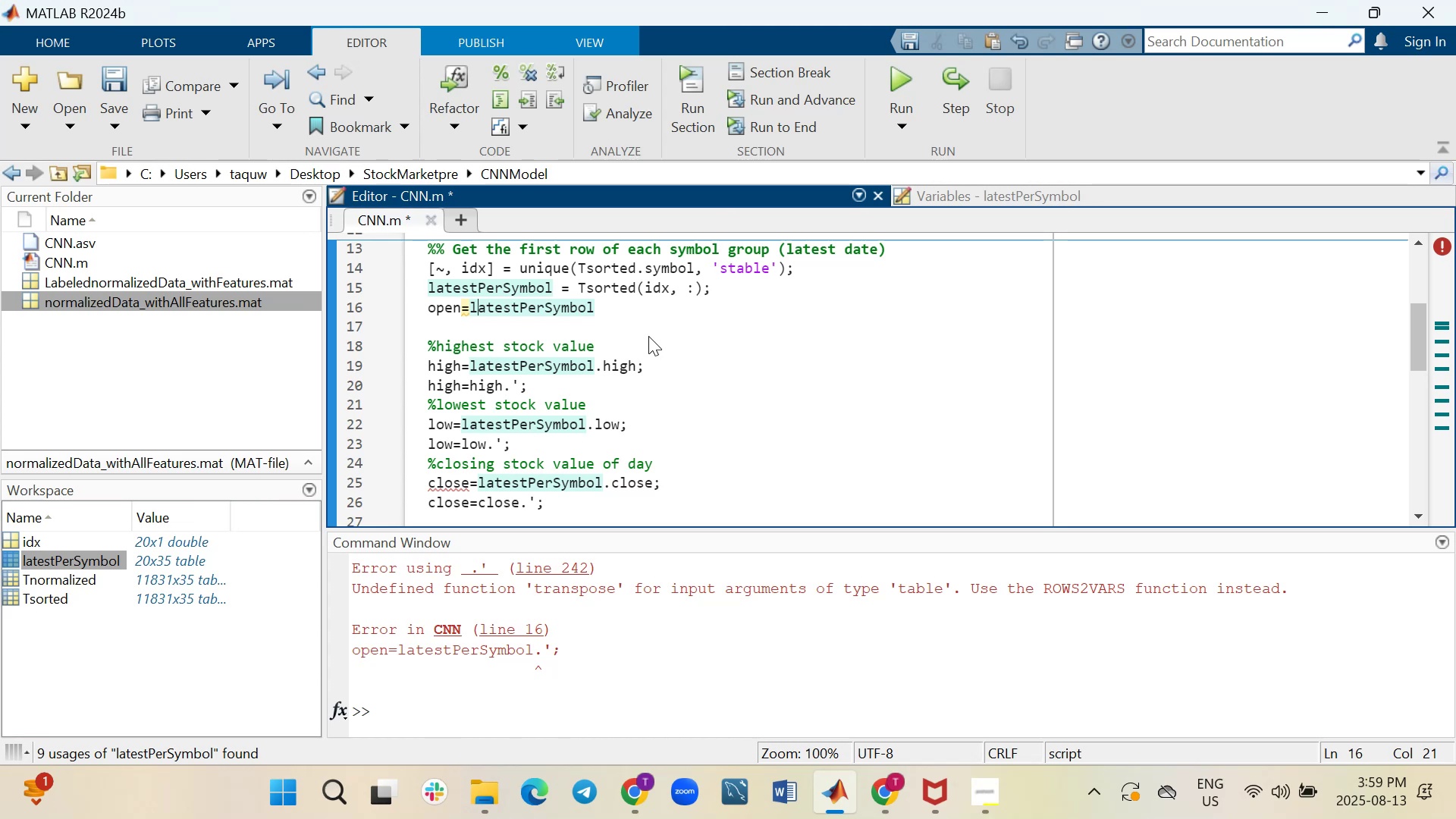 
key(ArrowLeft)
 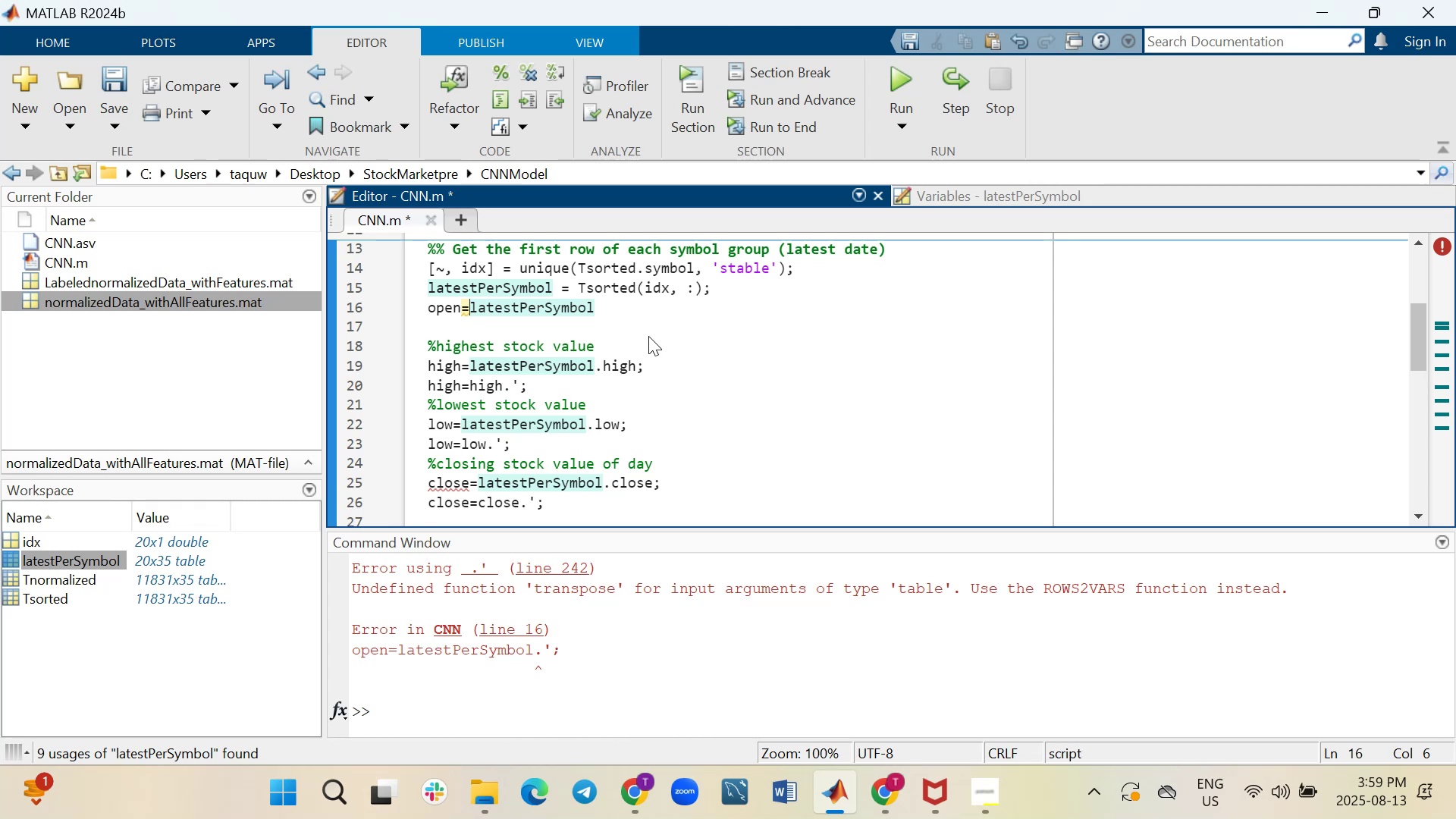 
wait(34.92)
 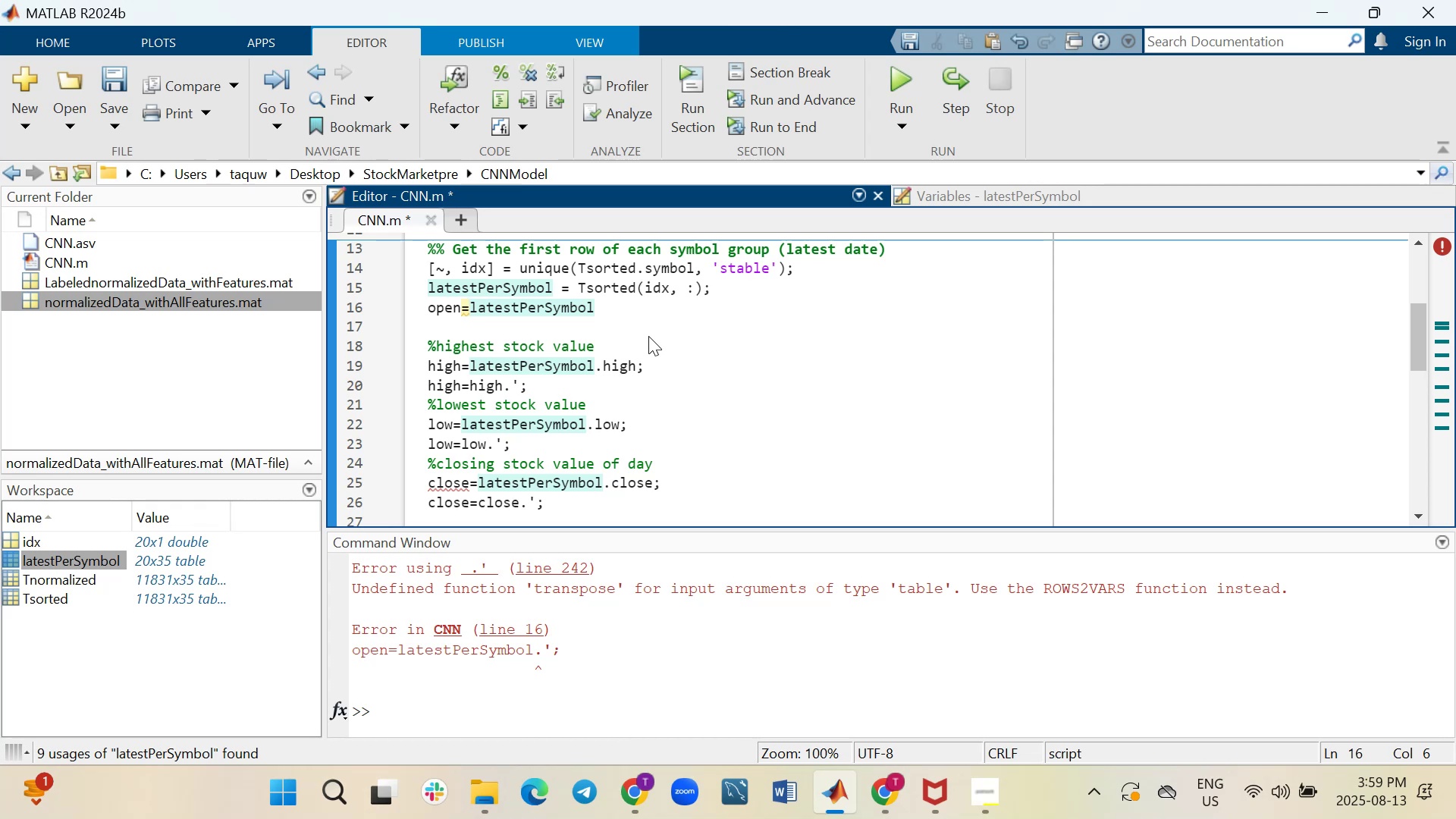 
key(Shift+R)
 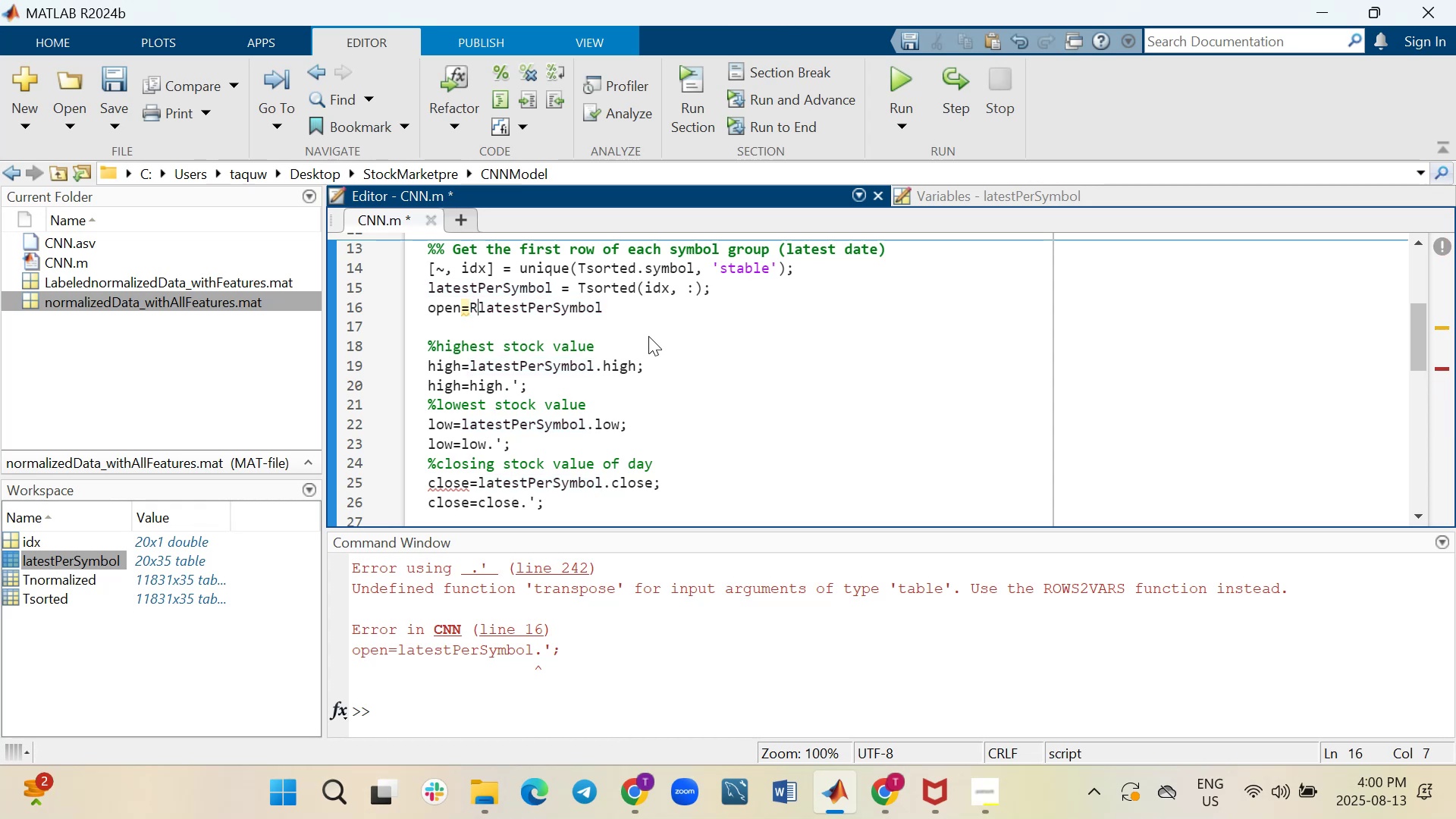 
key(Shift+ShiftRight)
 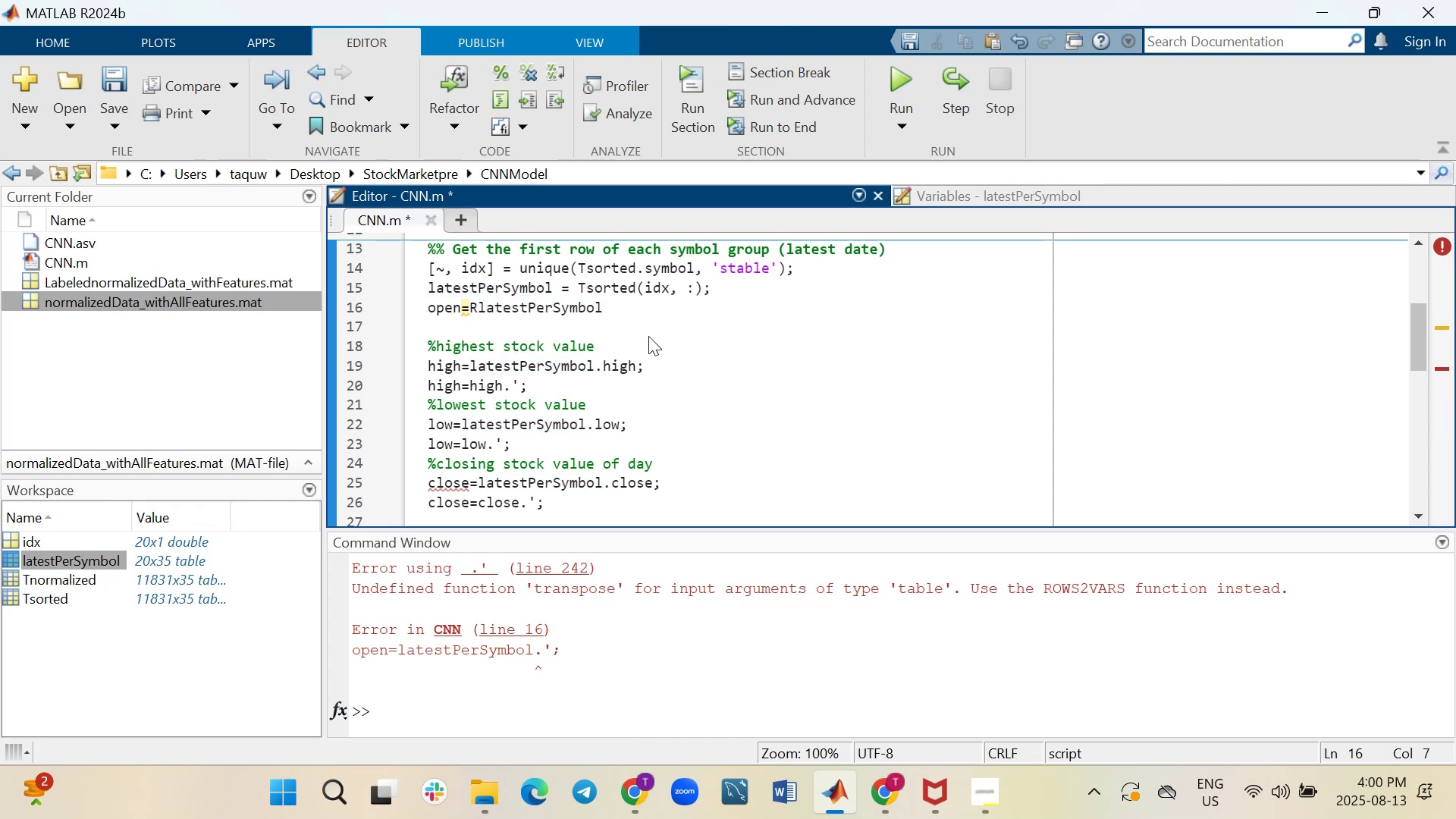 
key(Shift+O)
 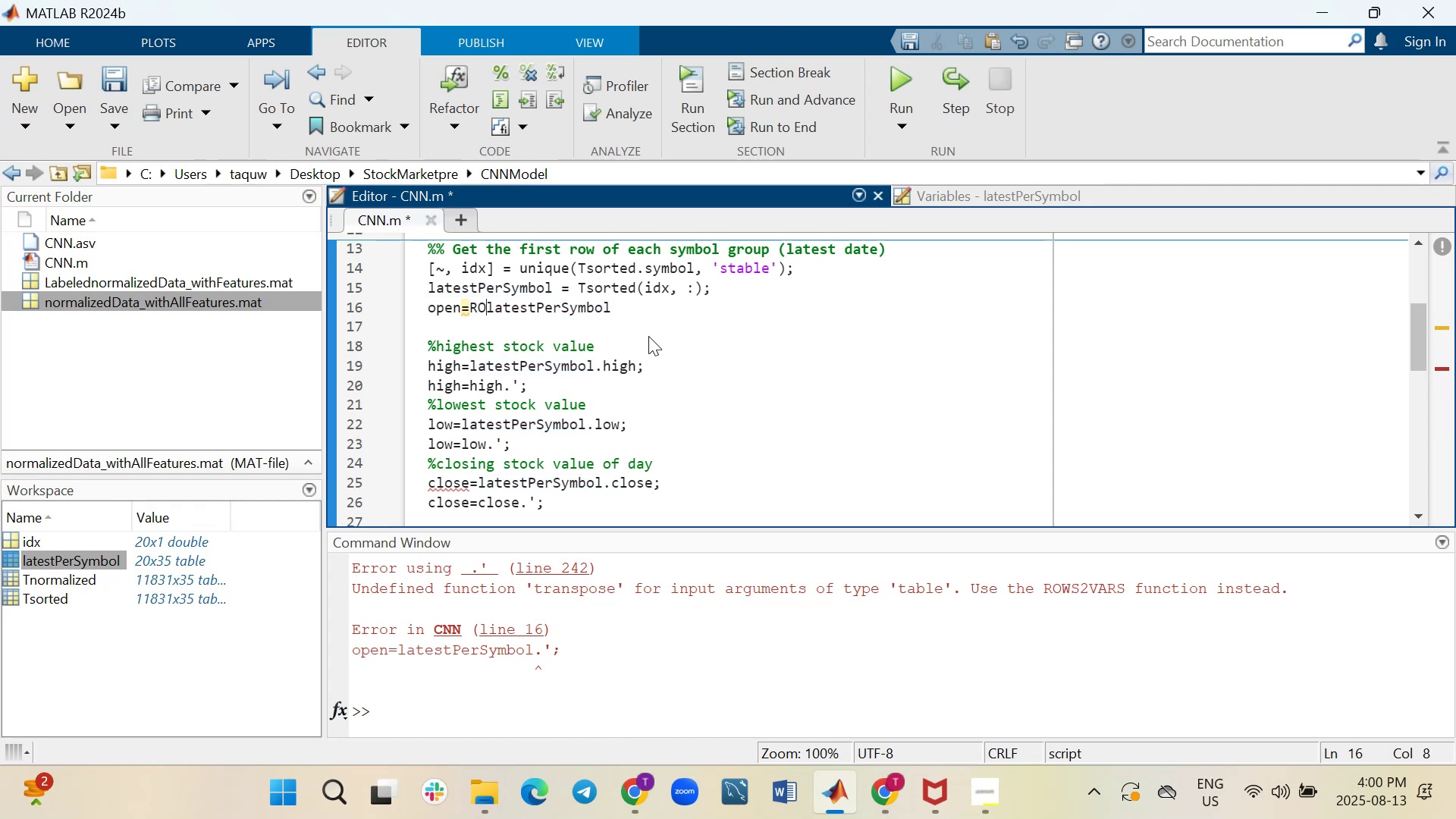 
key(Shift+ShiftLeft)
 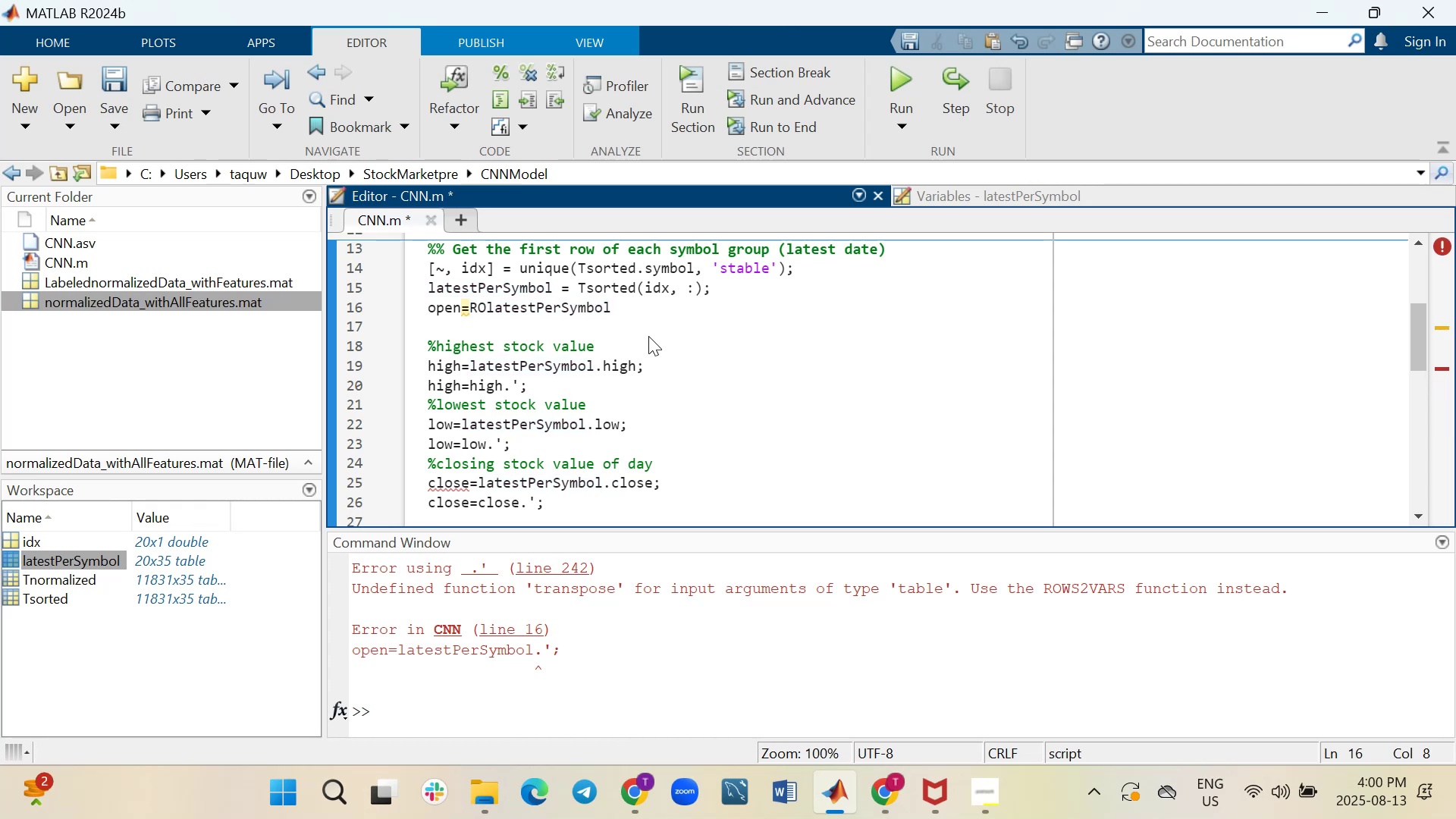 
key(Shift+W)
 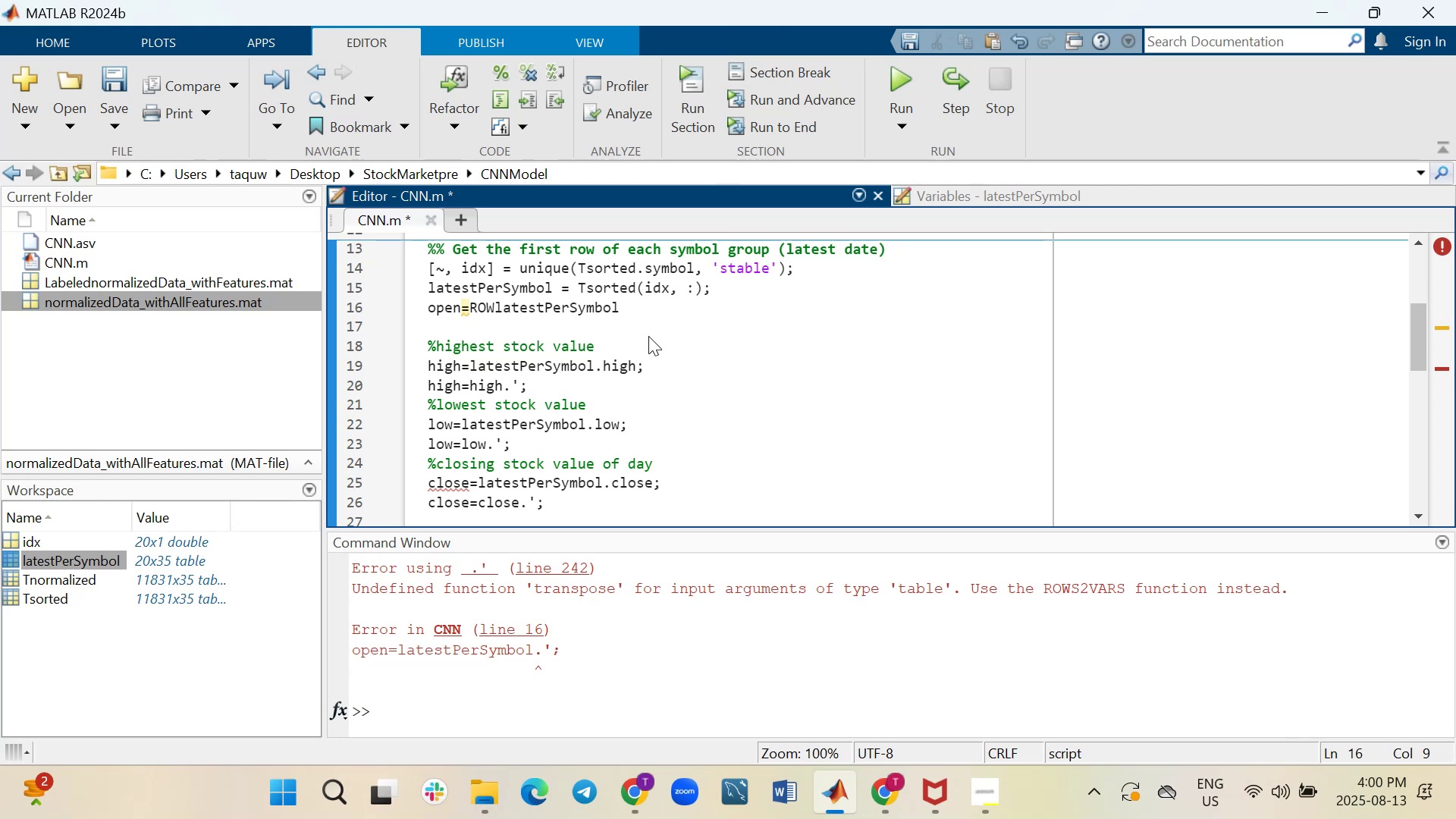 
key(2)
 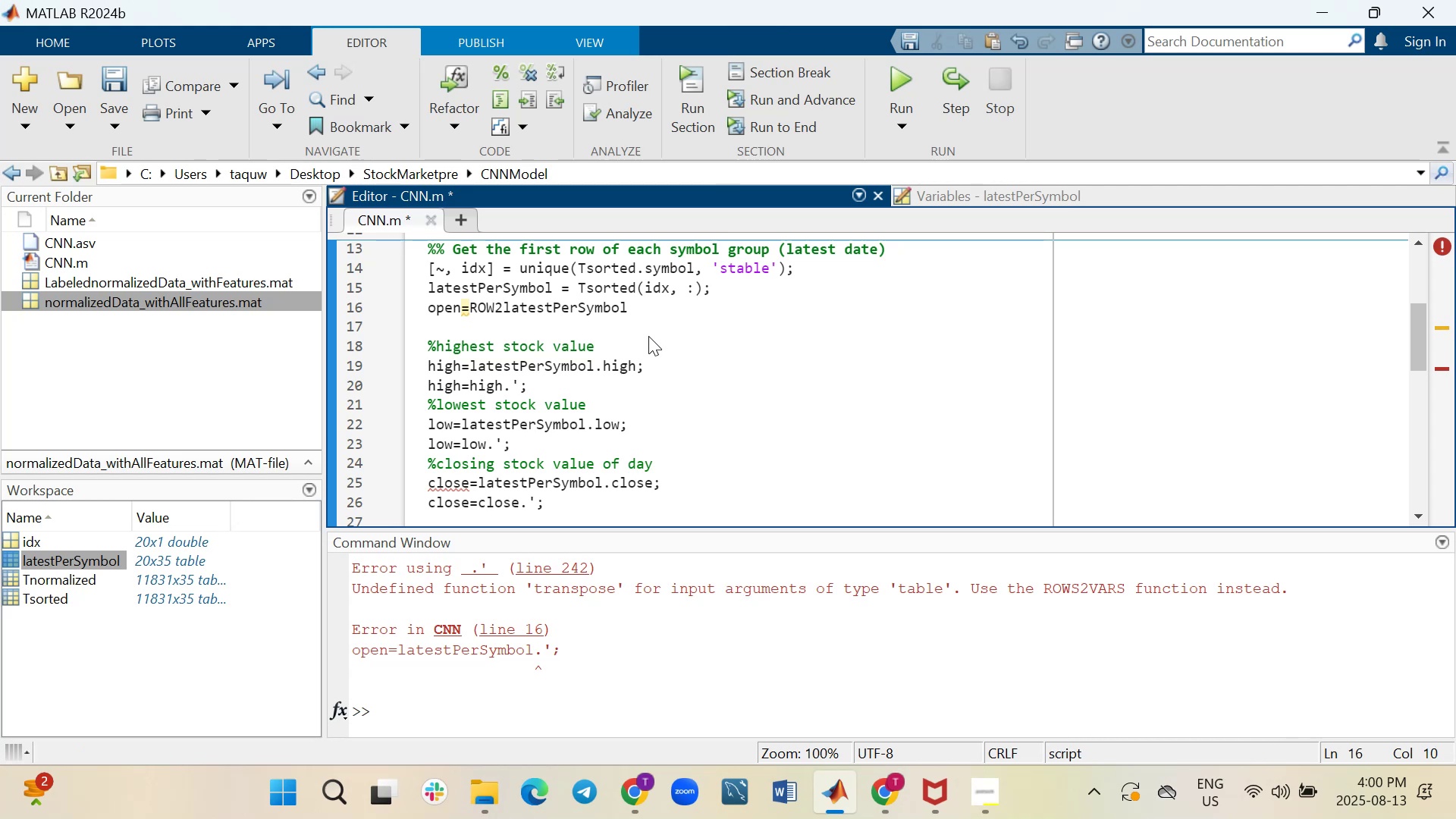 
type(VARS()
 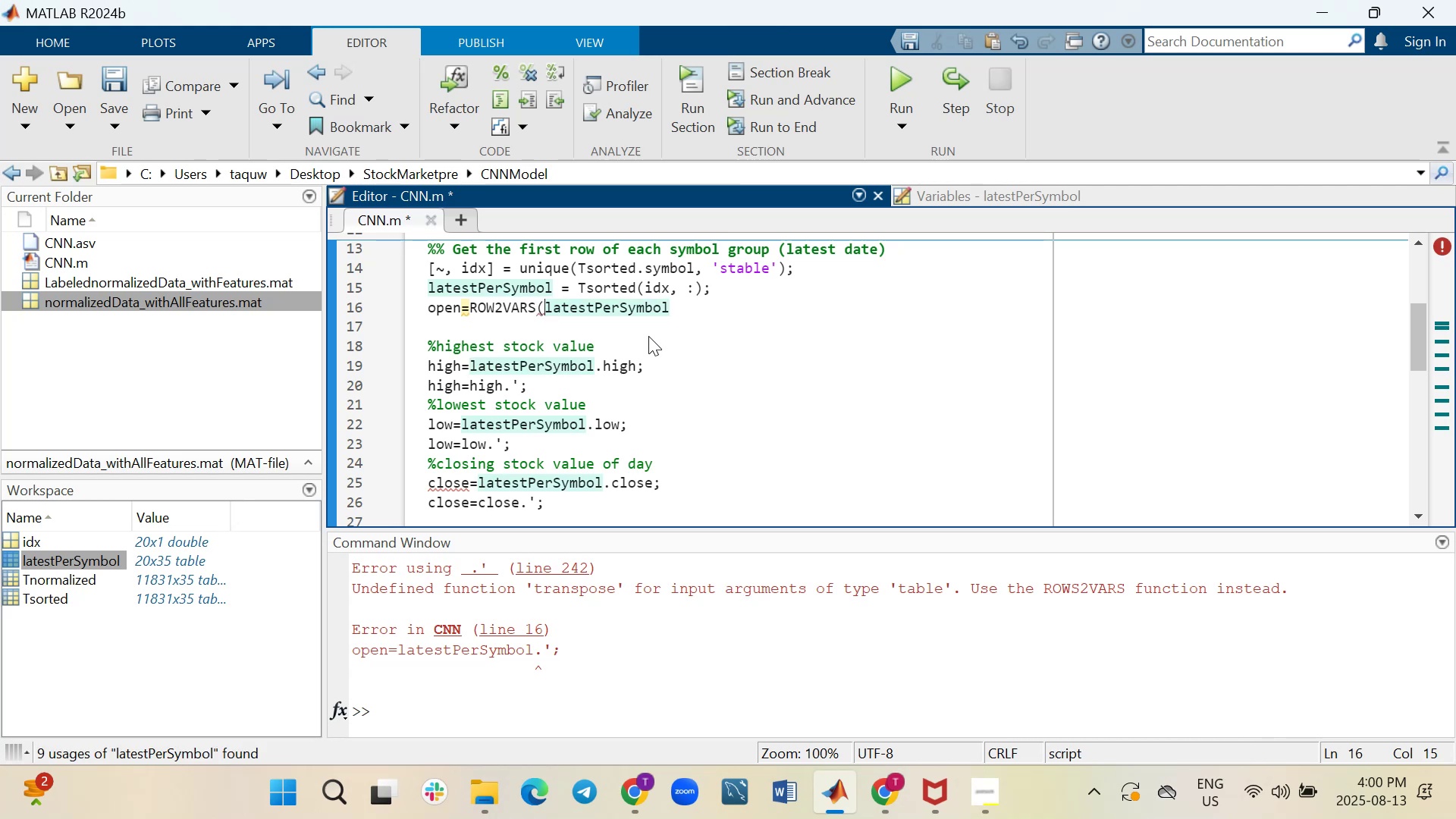 
hold_key(key=ArrowRight, duration=0.74)
 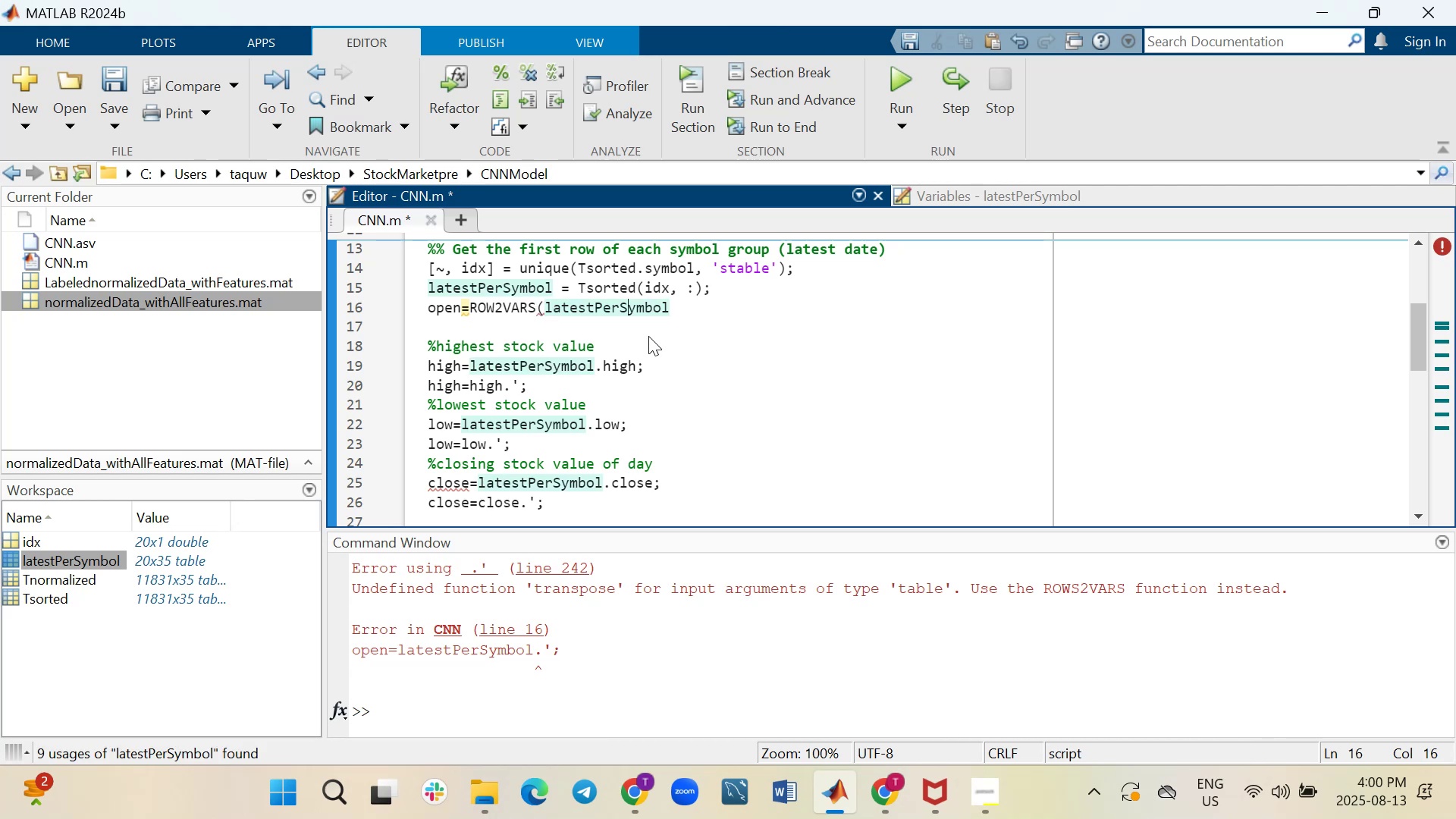 
key(ArrowRight)
 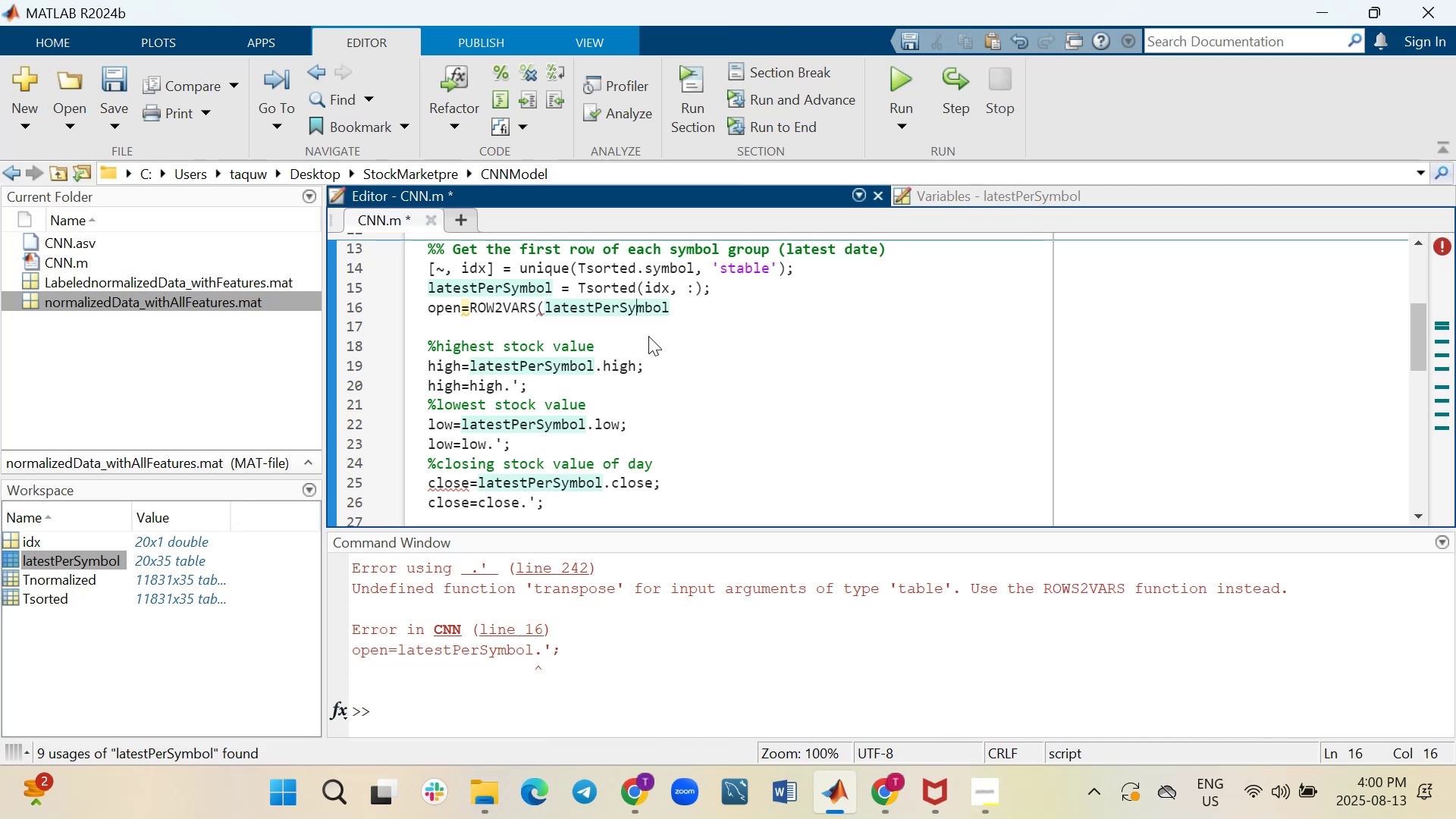 
key(ArrowRight)
 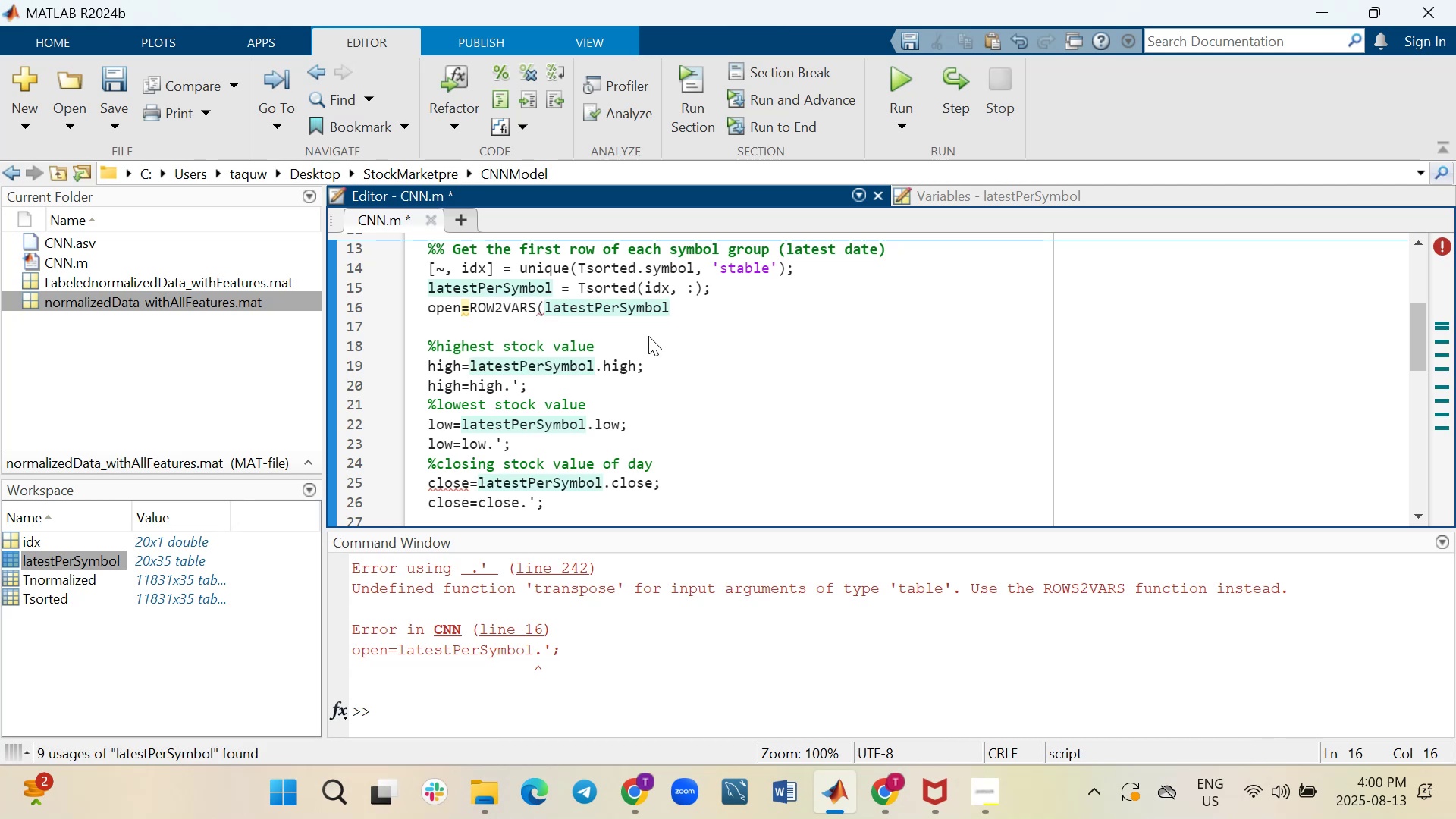 
key(ArrowRight)
 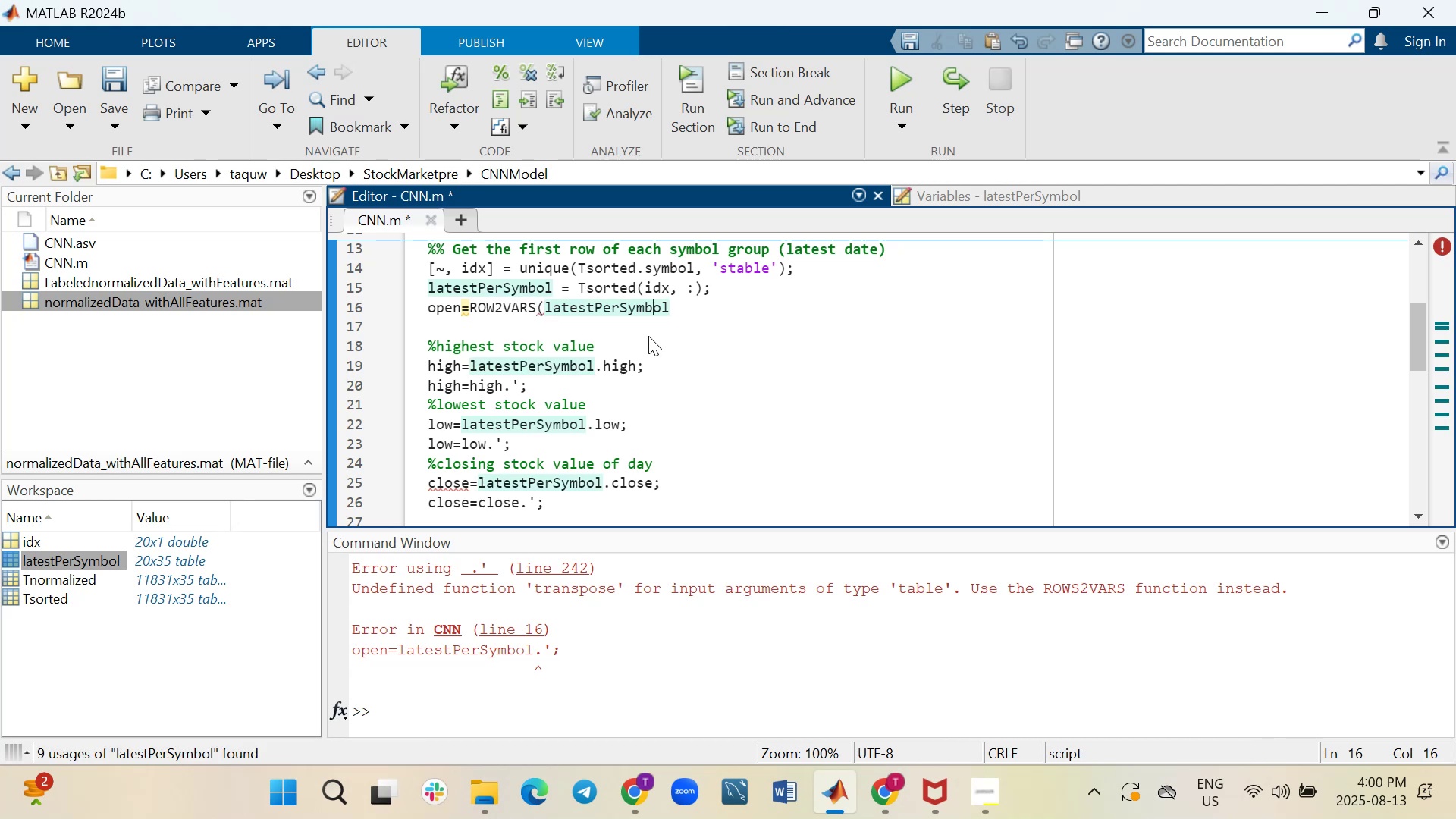 
key(ArrowRight)
 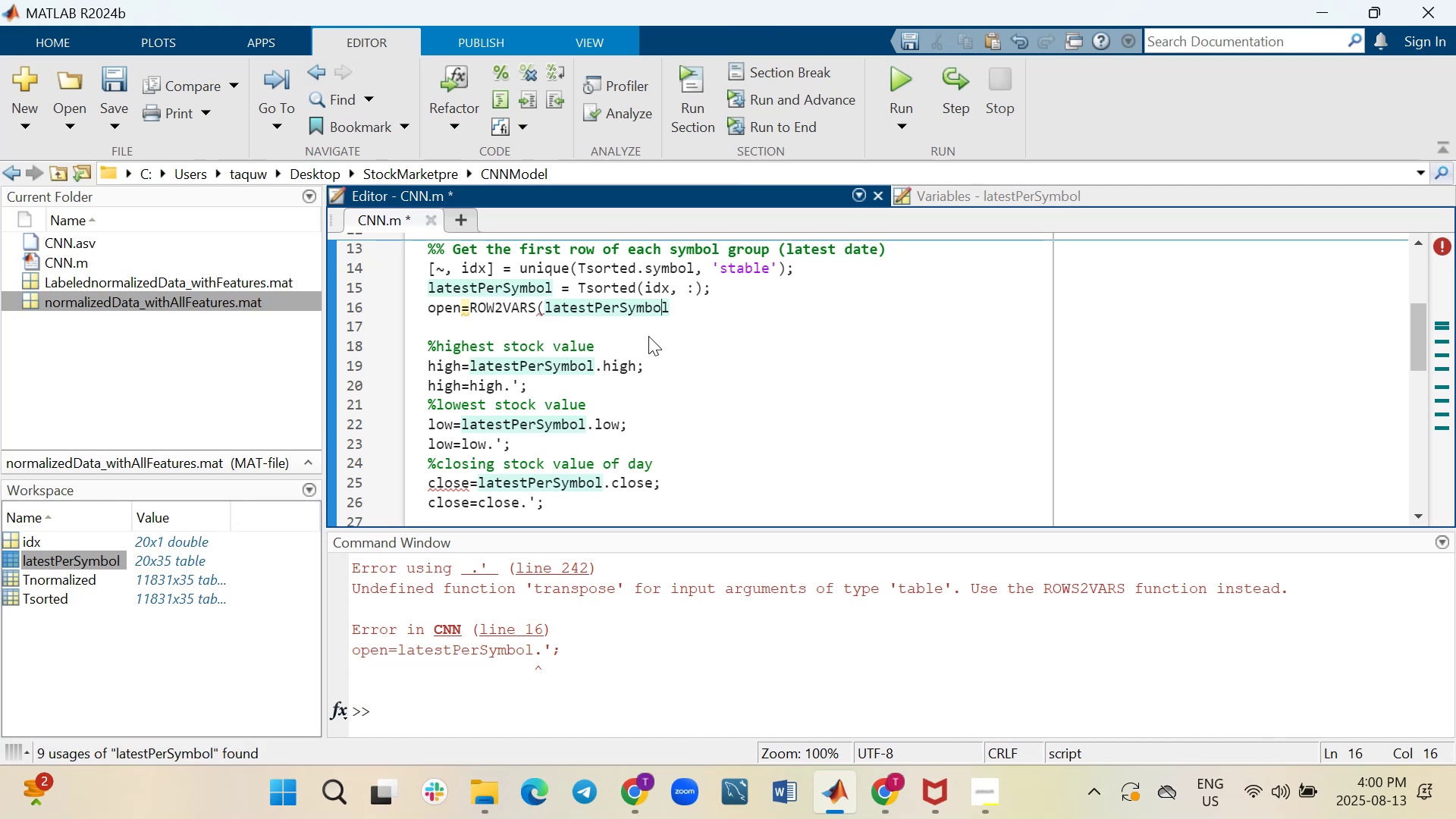 
key(ArrowRight)
 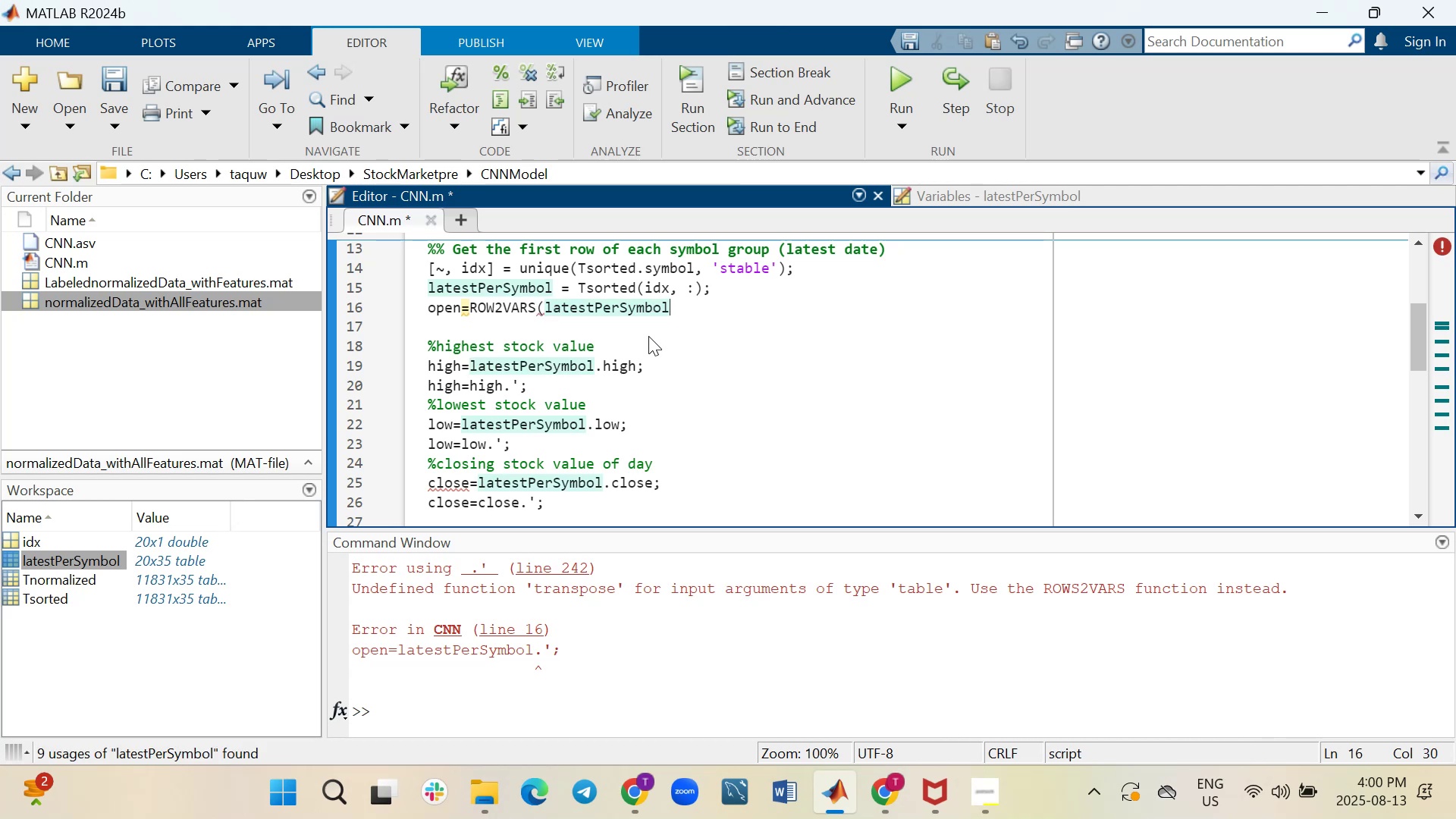 
key(Shift+0)
 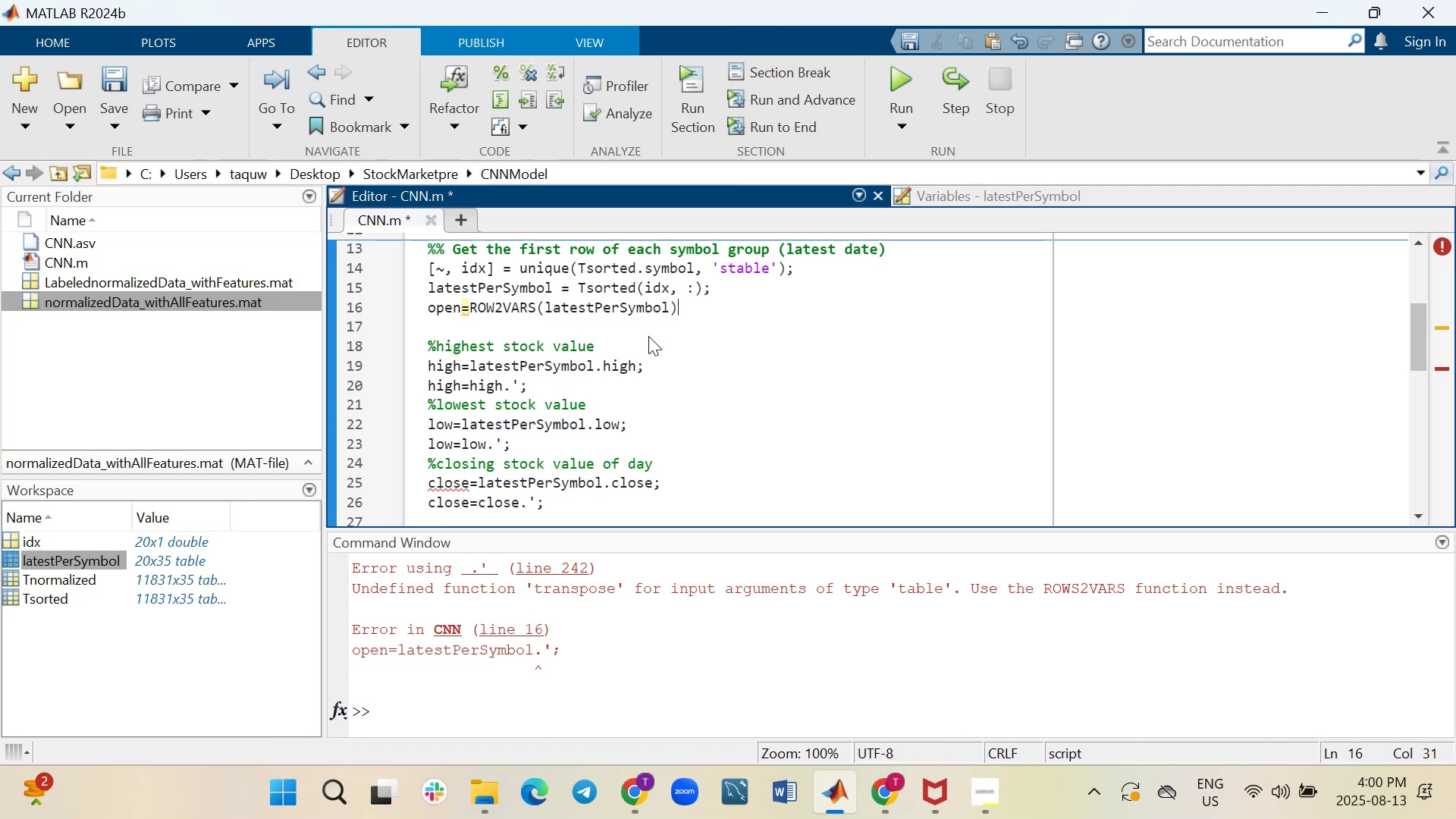 
key(Semicolon)
 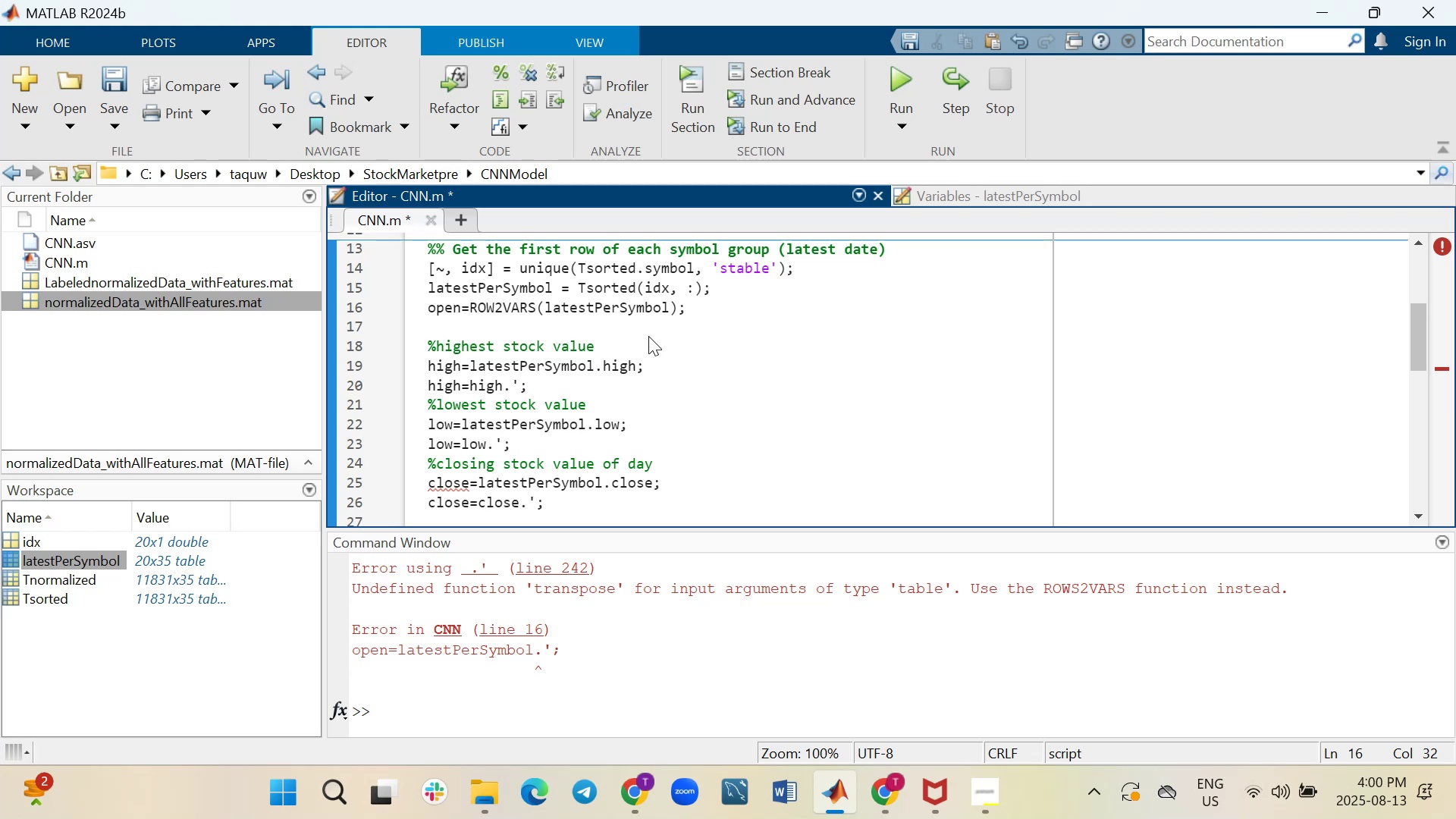 
wait(6.43)
 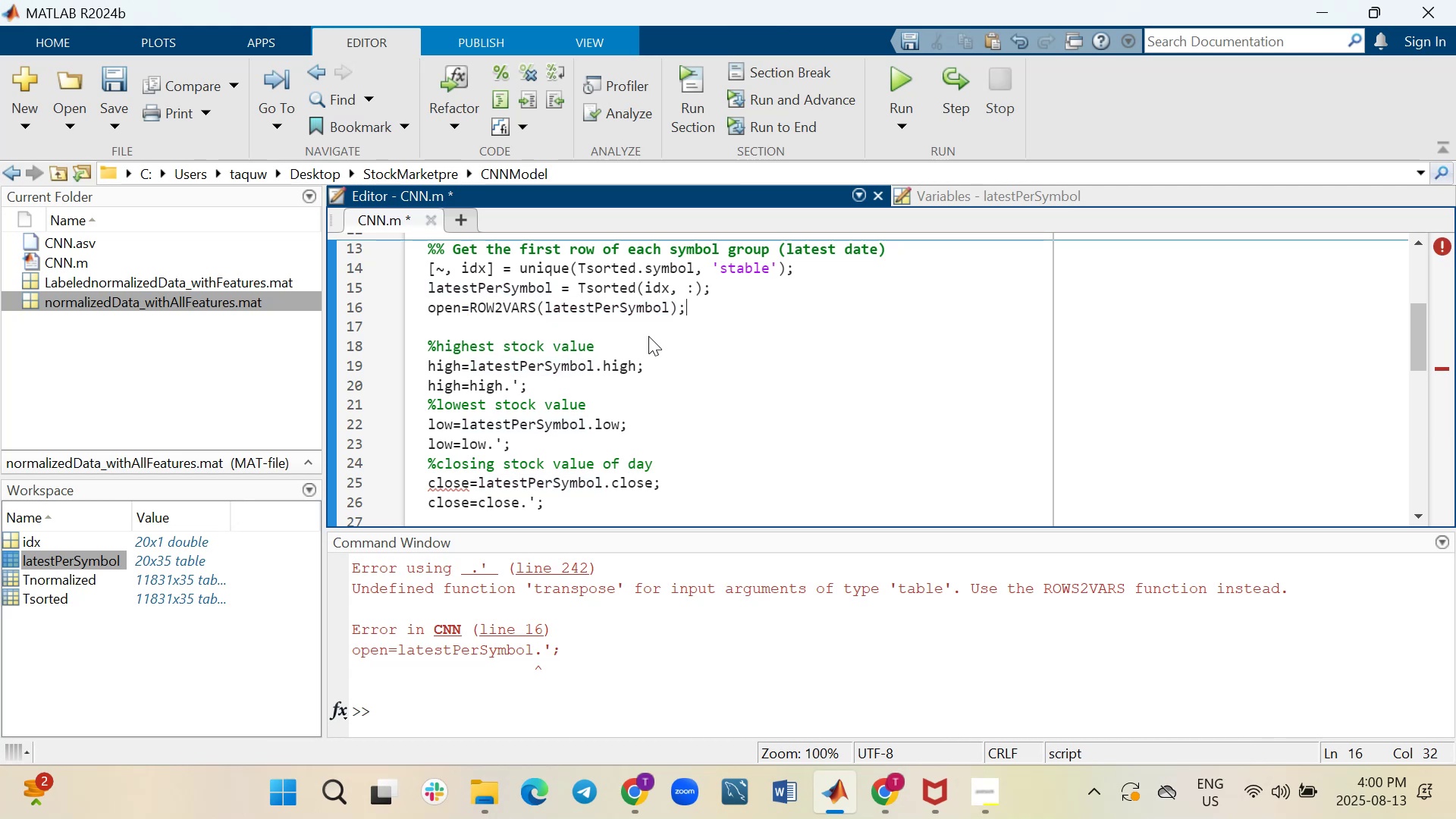 
left_click([902, 75])
 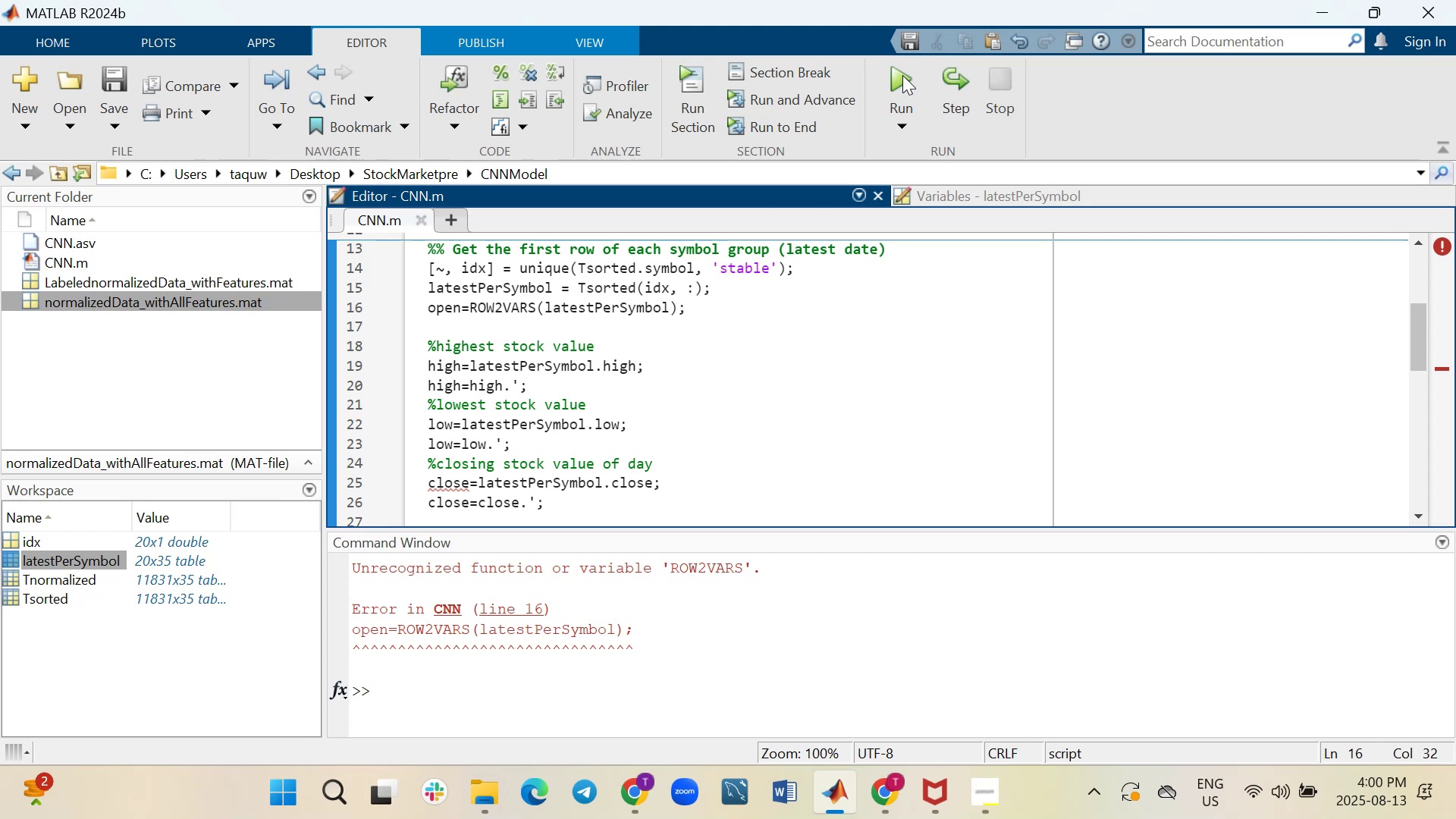 
wait(14.3)
 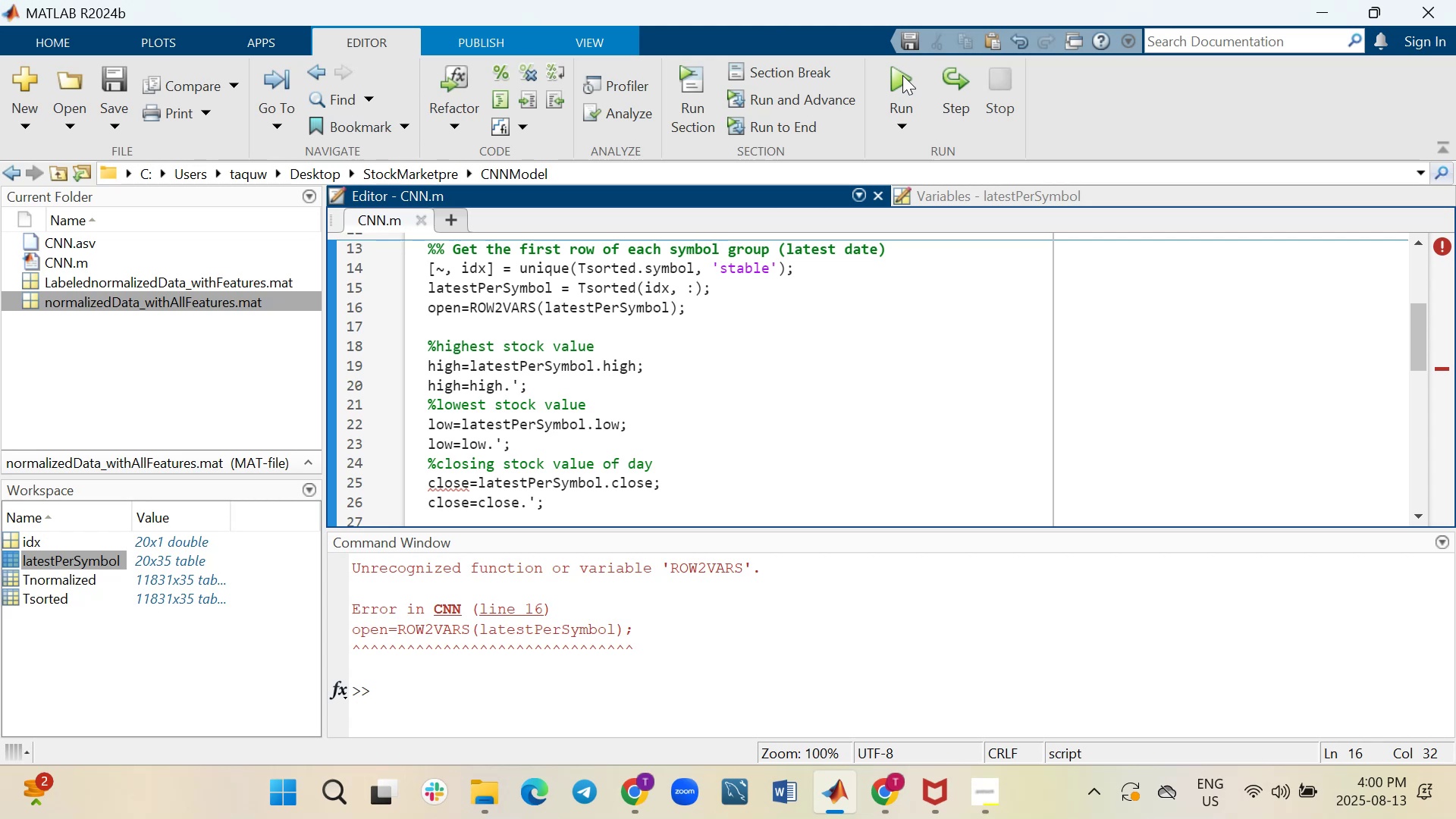 
key(Control+Z)
 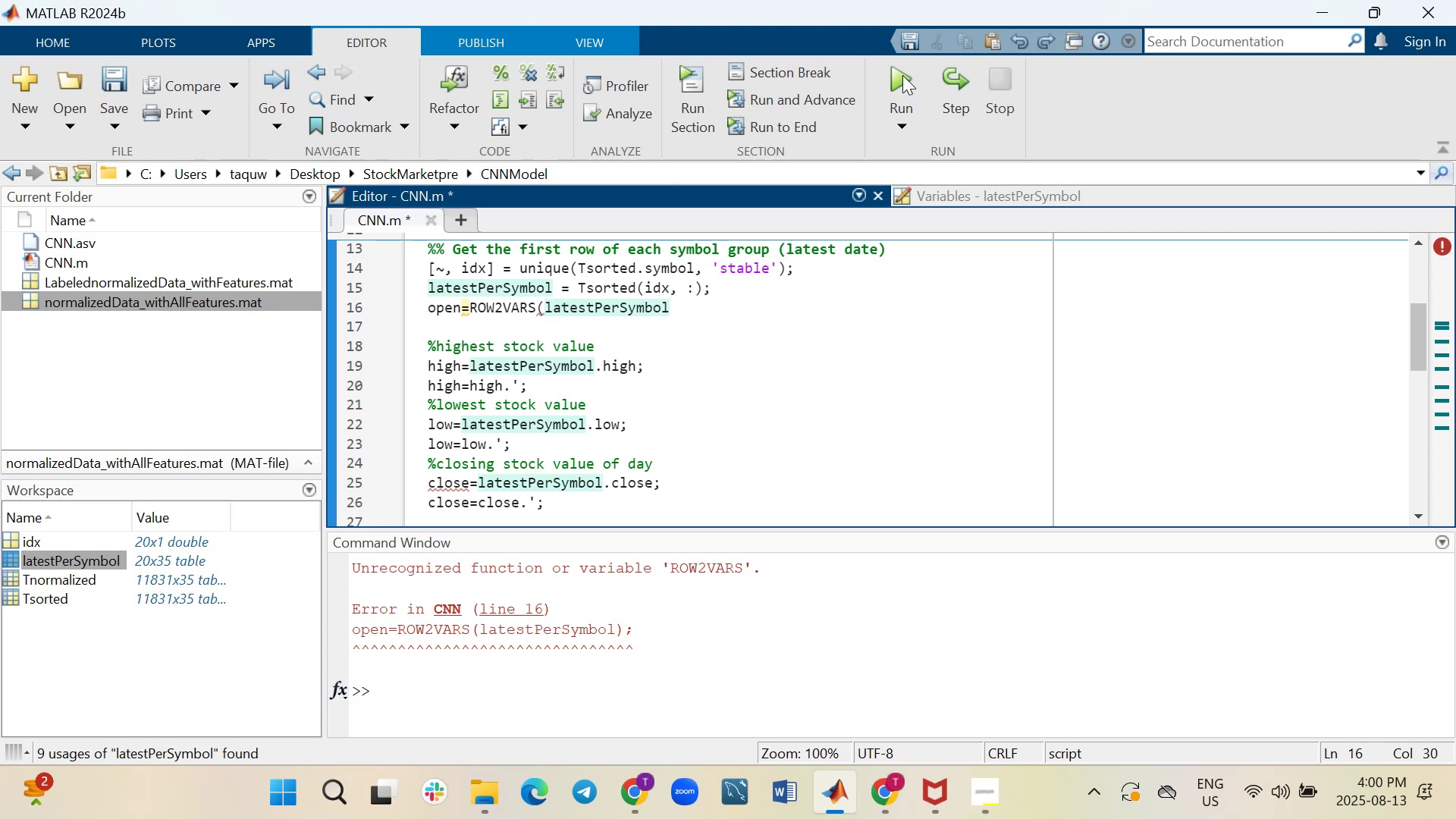 
key(Control+Z)
 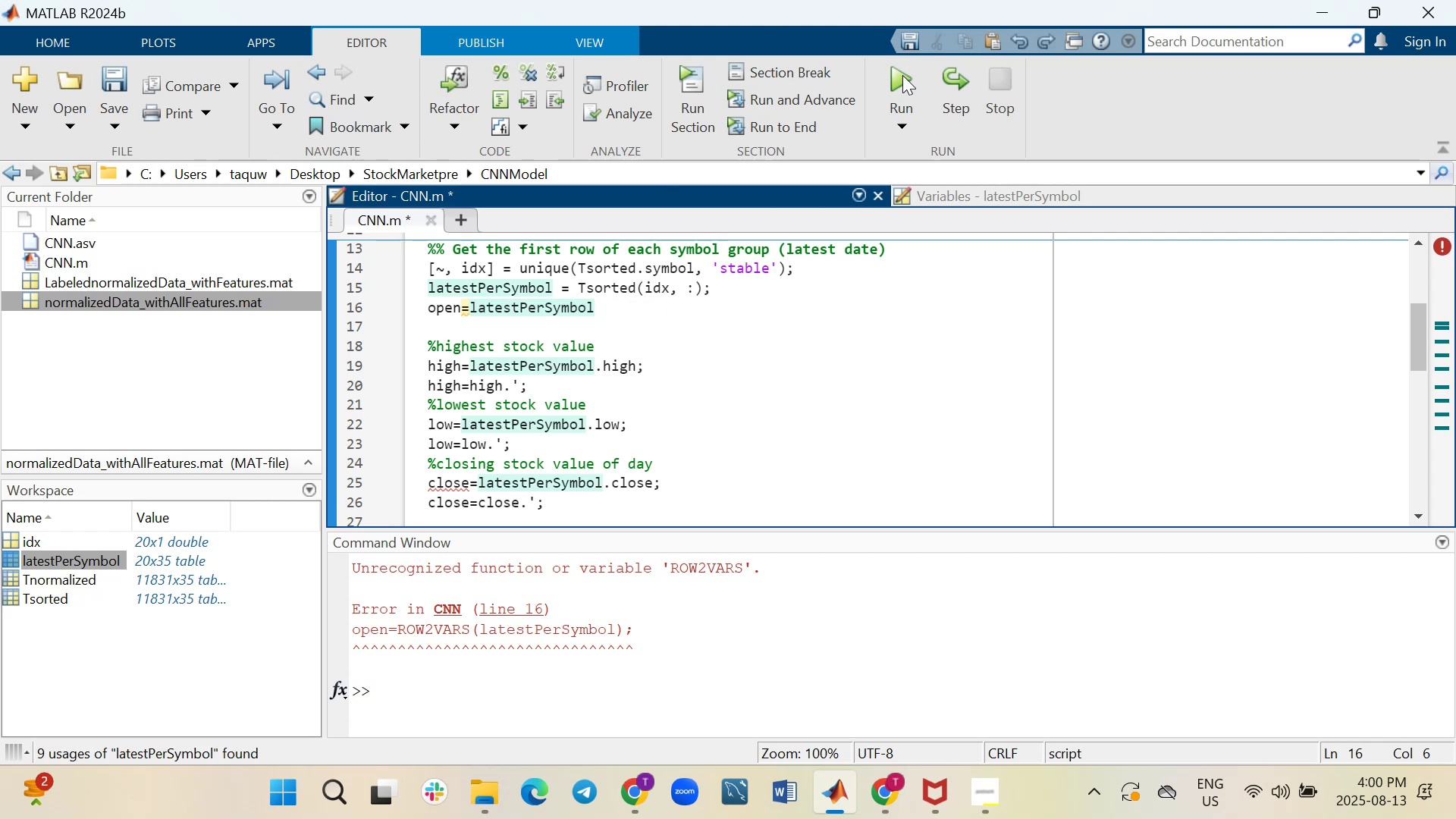 
key(Control+Z)
 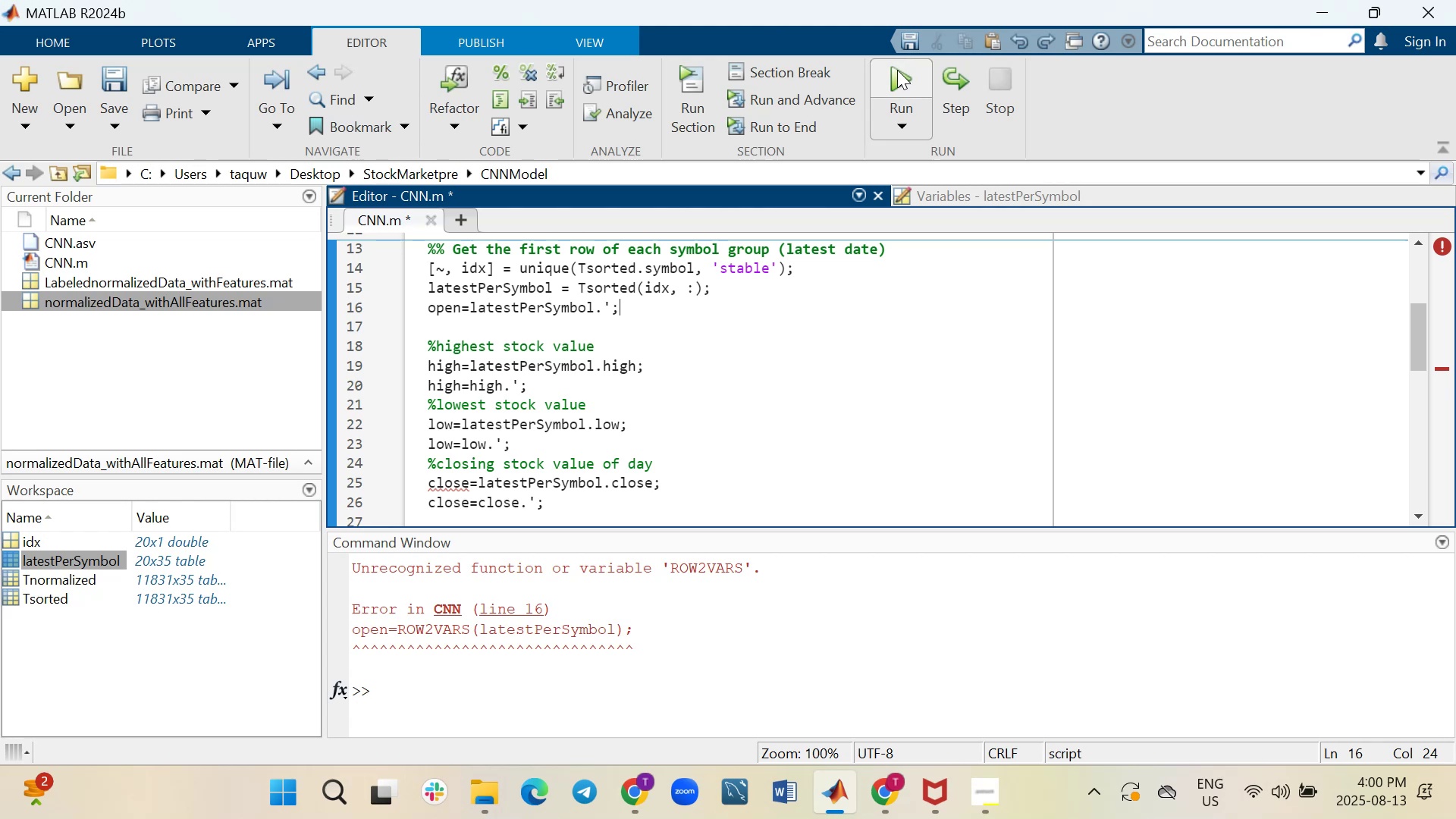 
left_click([913, 73])
 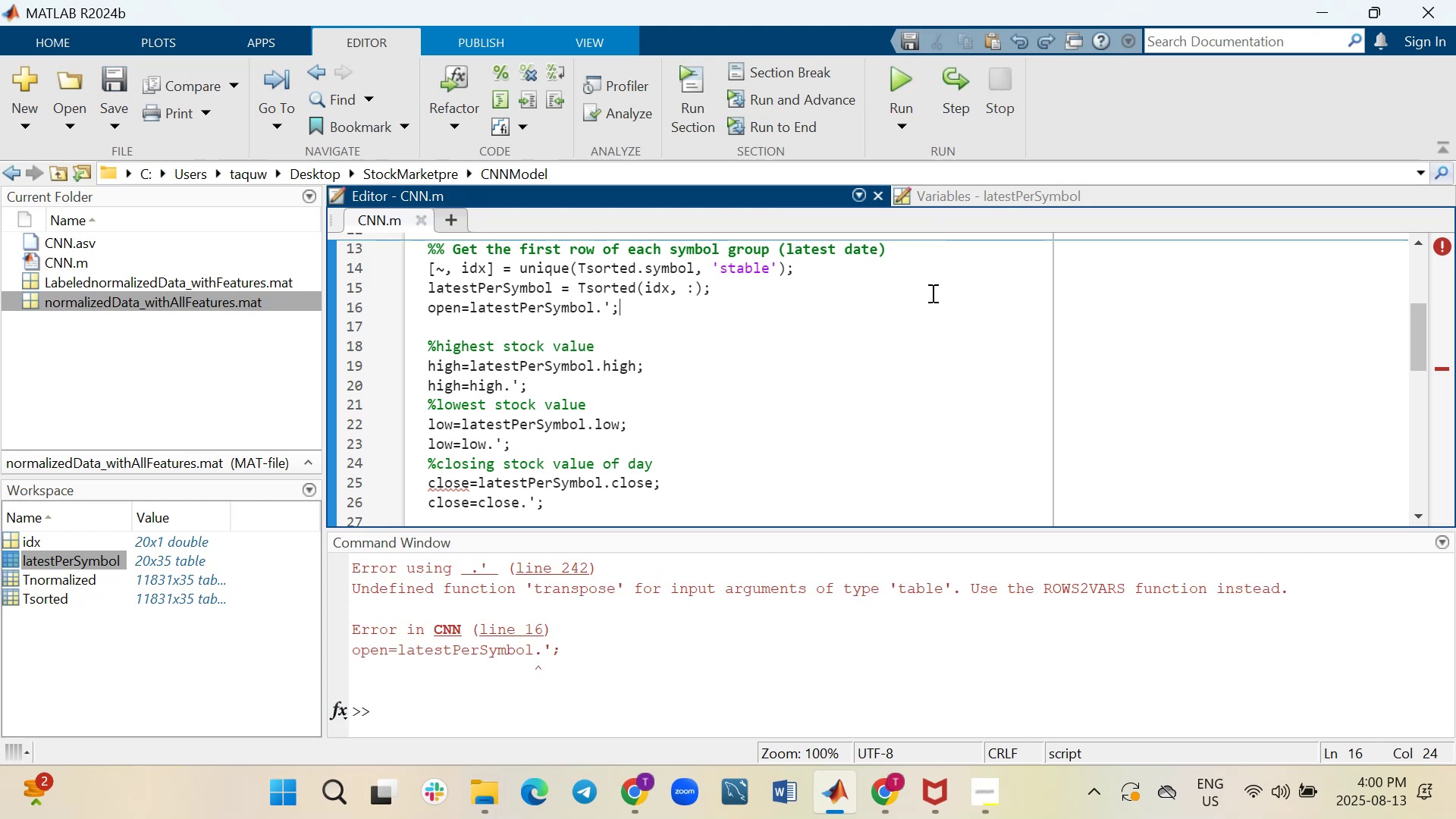 
scroll: coordinate [824, 626], scroll_direction: up, amount: 1.0
 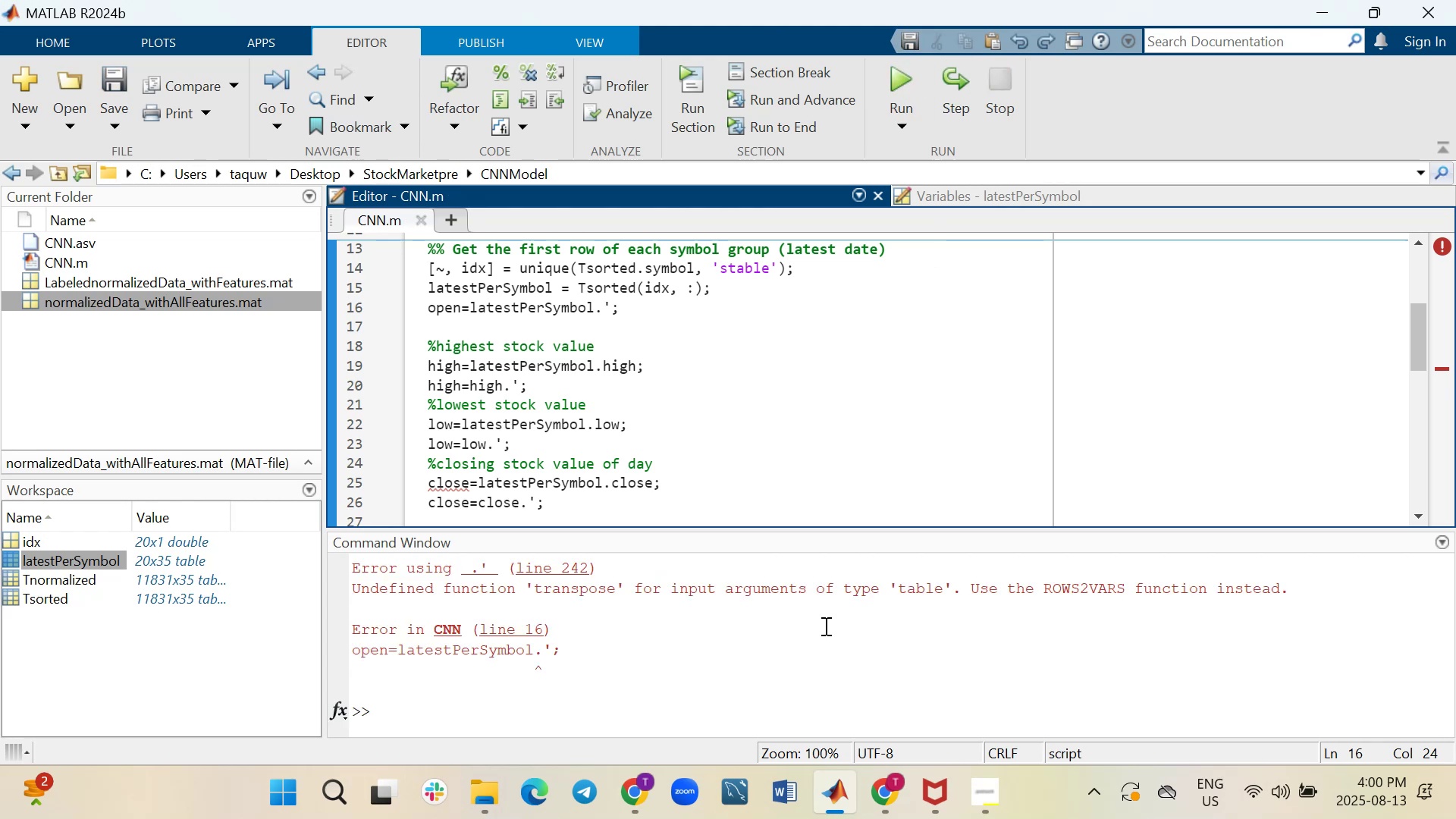 
left_click([824, 657])
 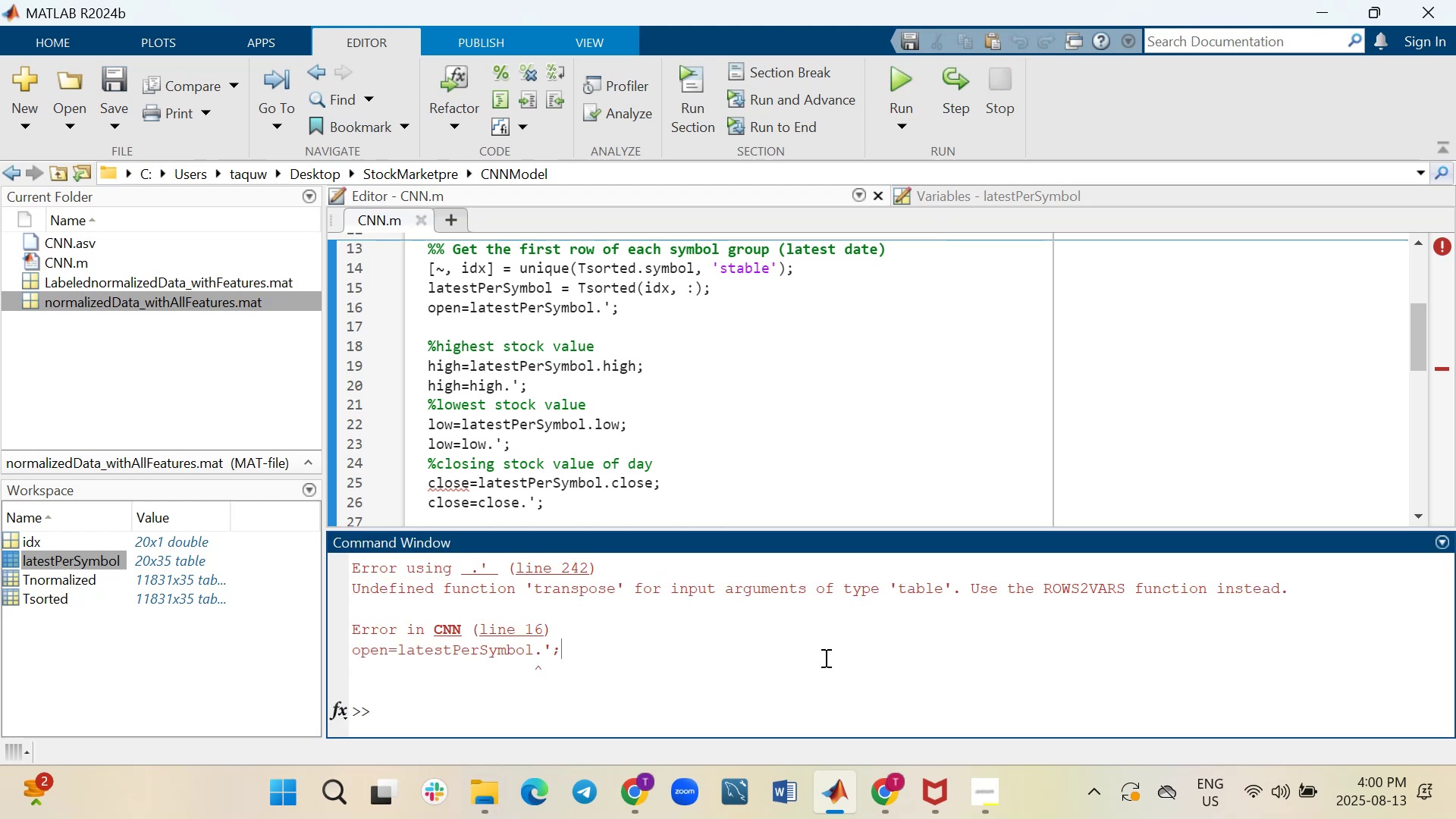 
key(Control+ControlLeft)
 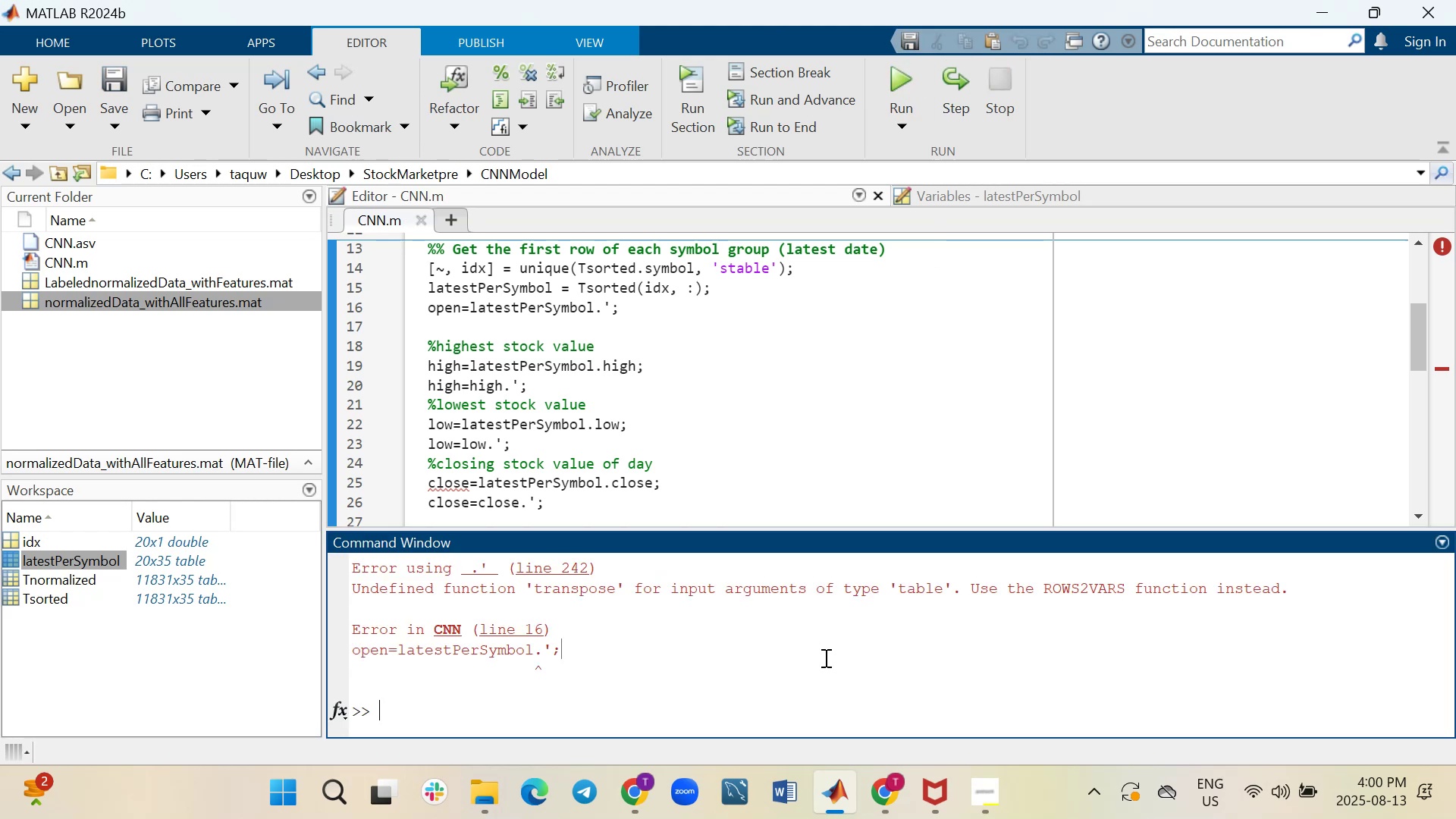 
key(Control+A)
 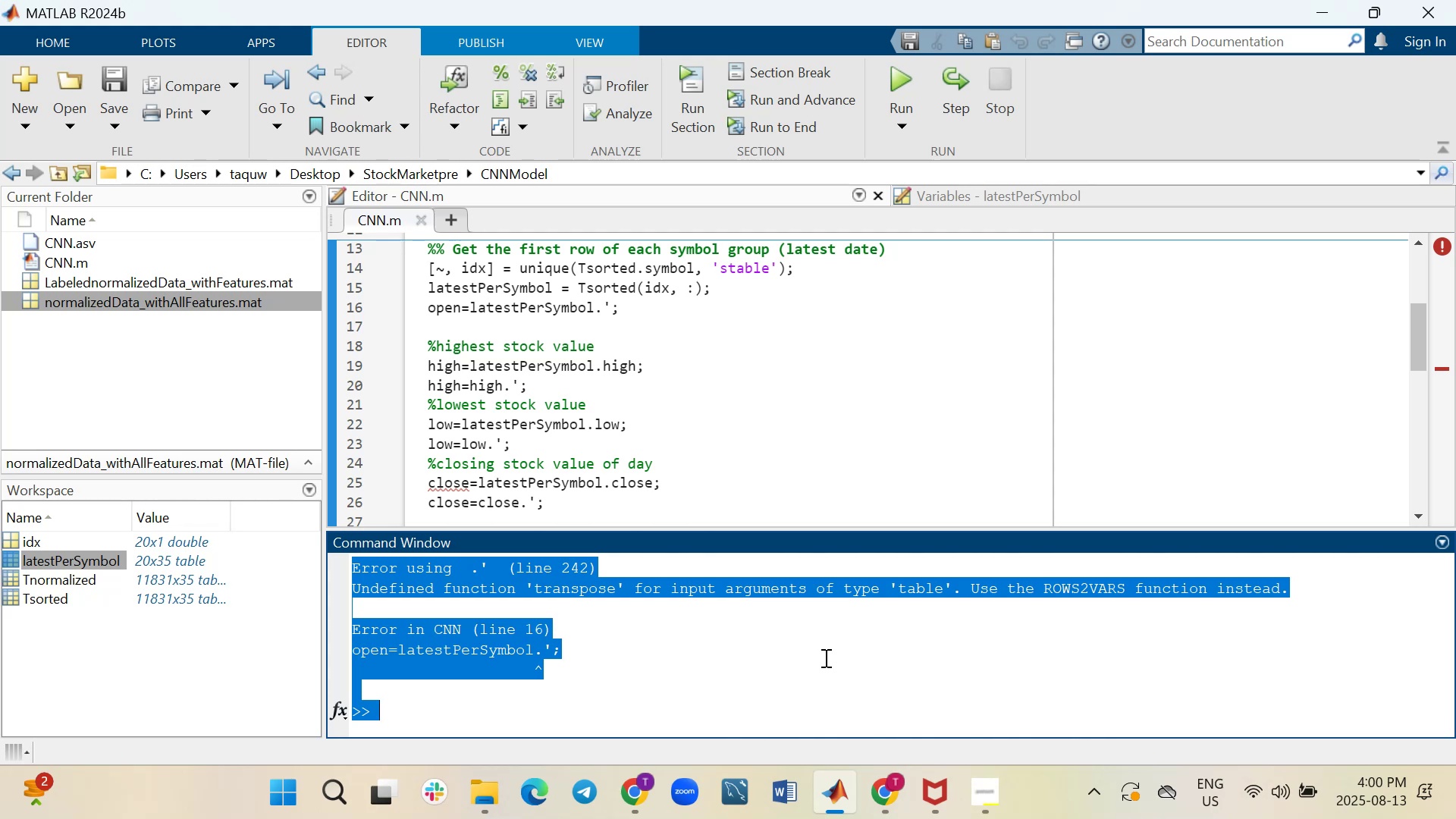 
key(Control+C)
 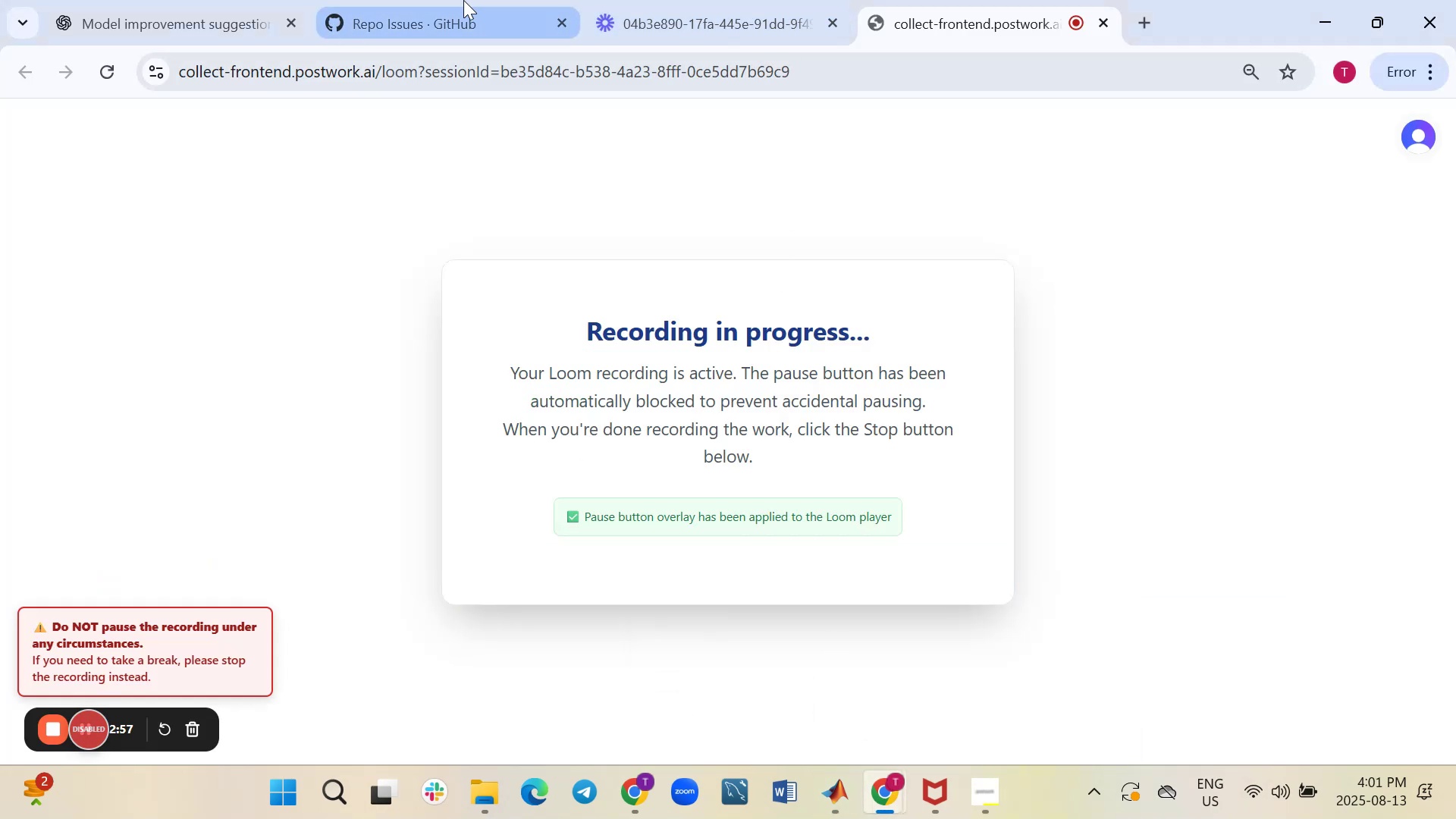 
wait(7.33)
 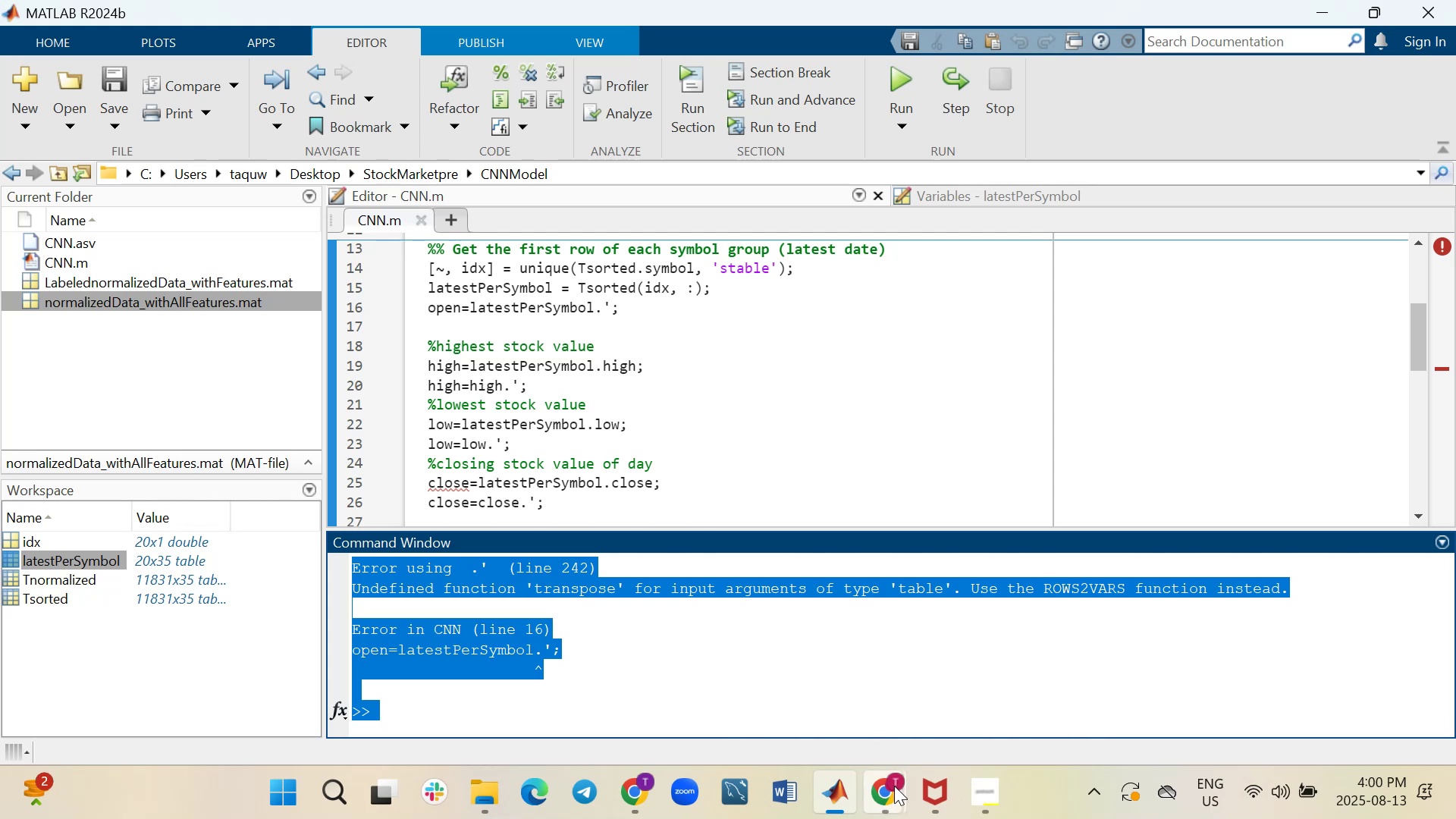 
left_click([219, 11])
 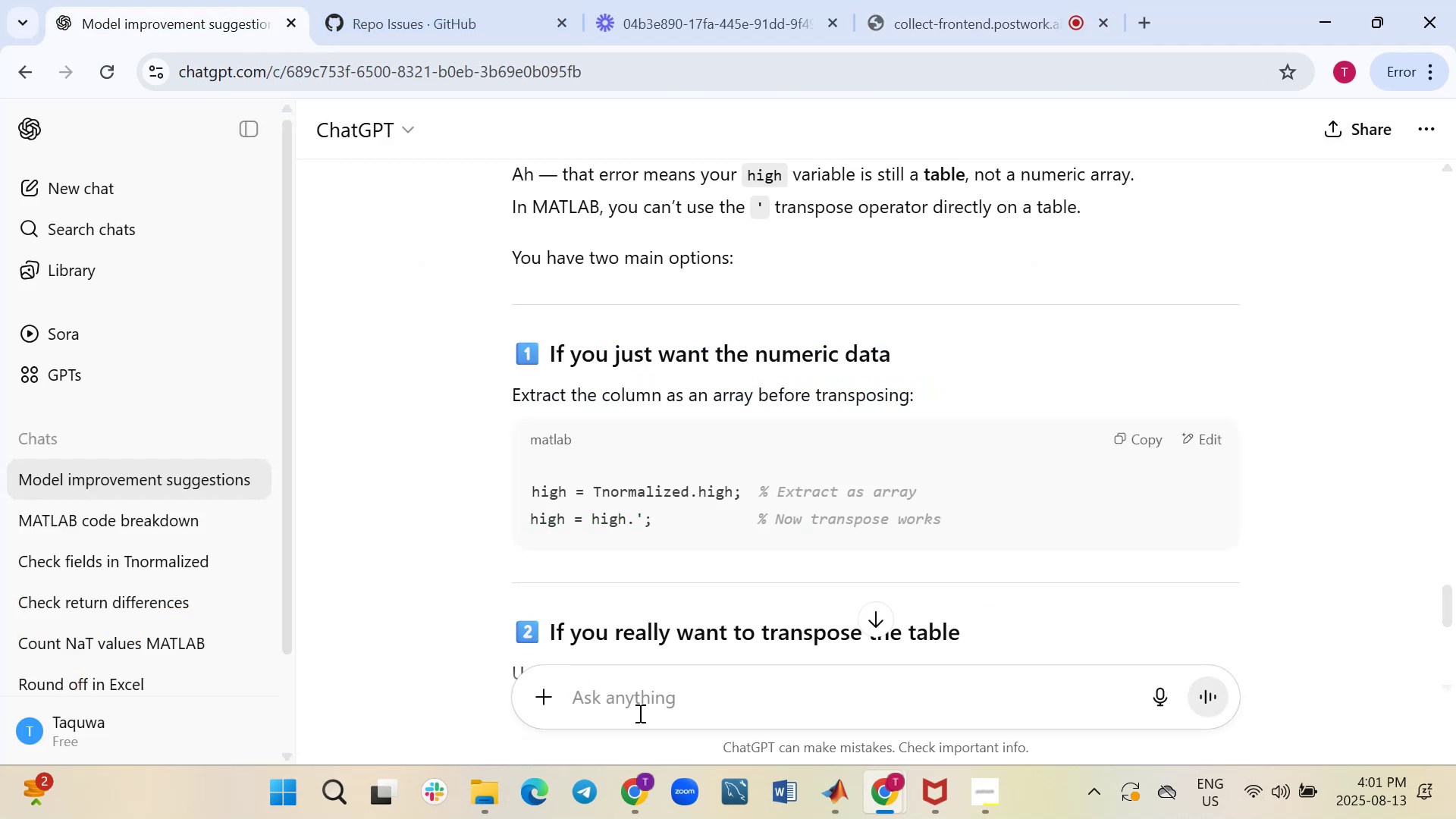 
left_click([640, 708])
 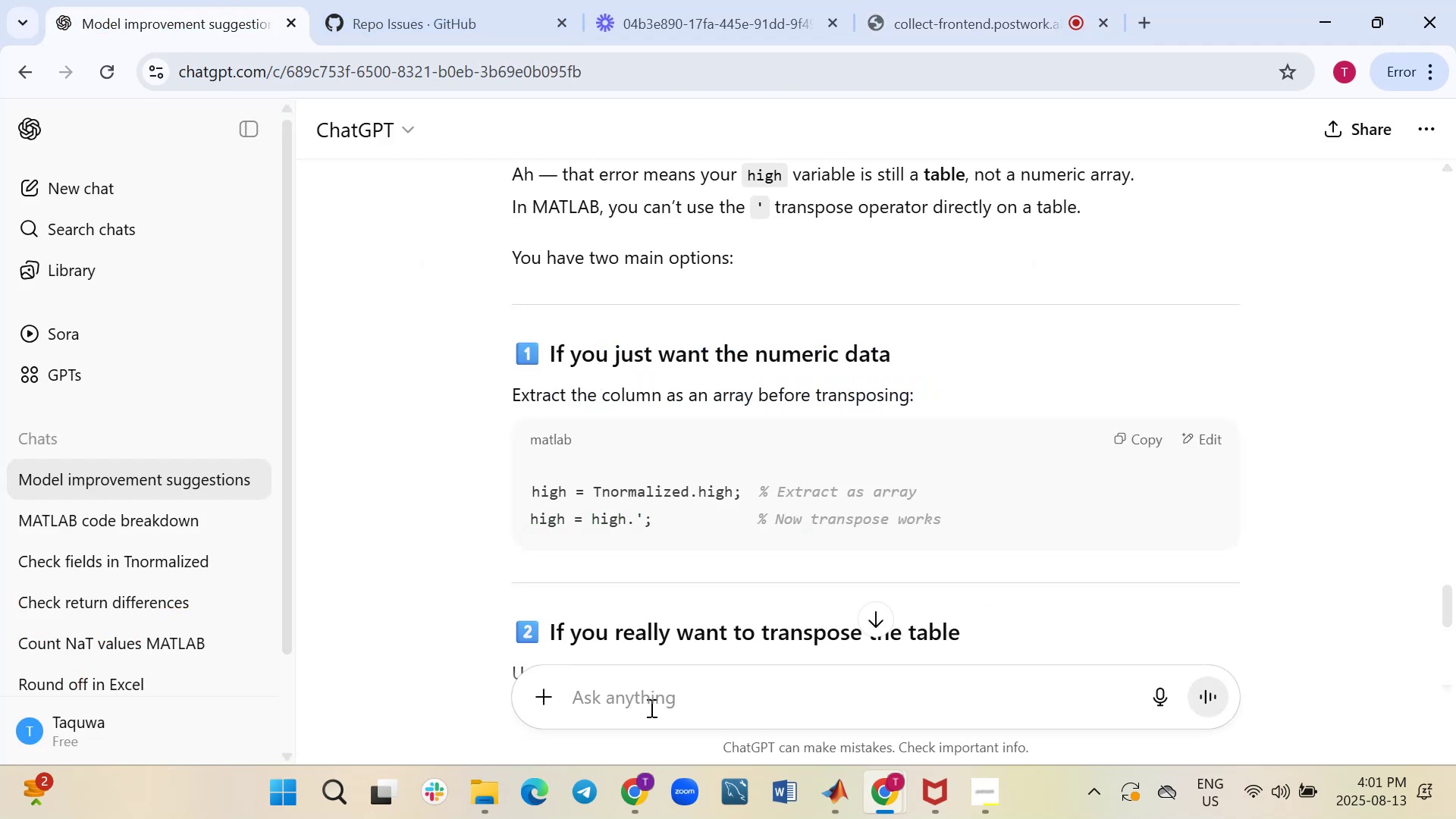 
key(Control+V)
 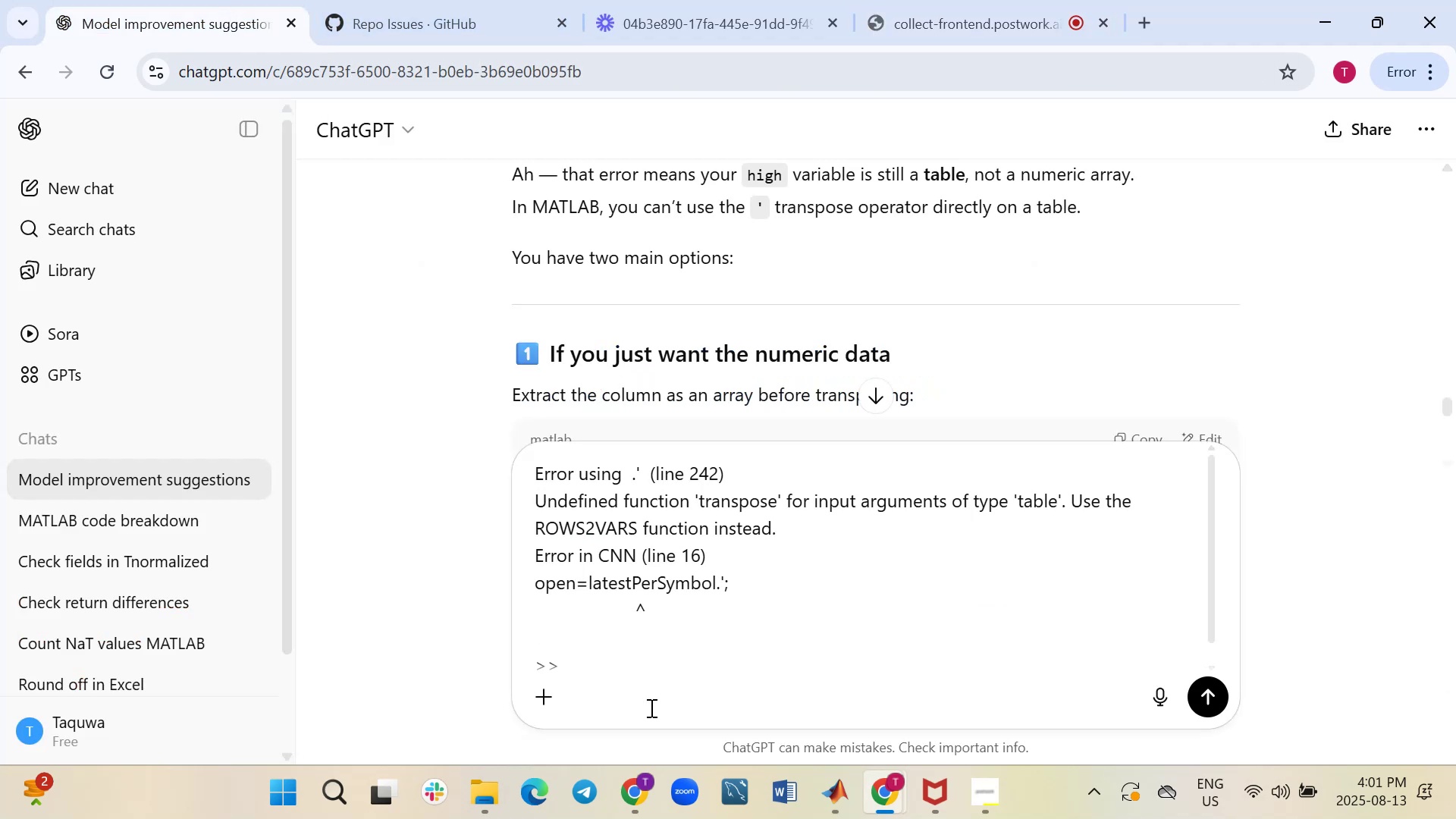 
key(Enter)
 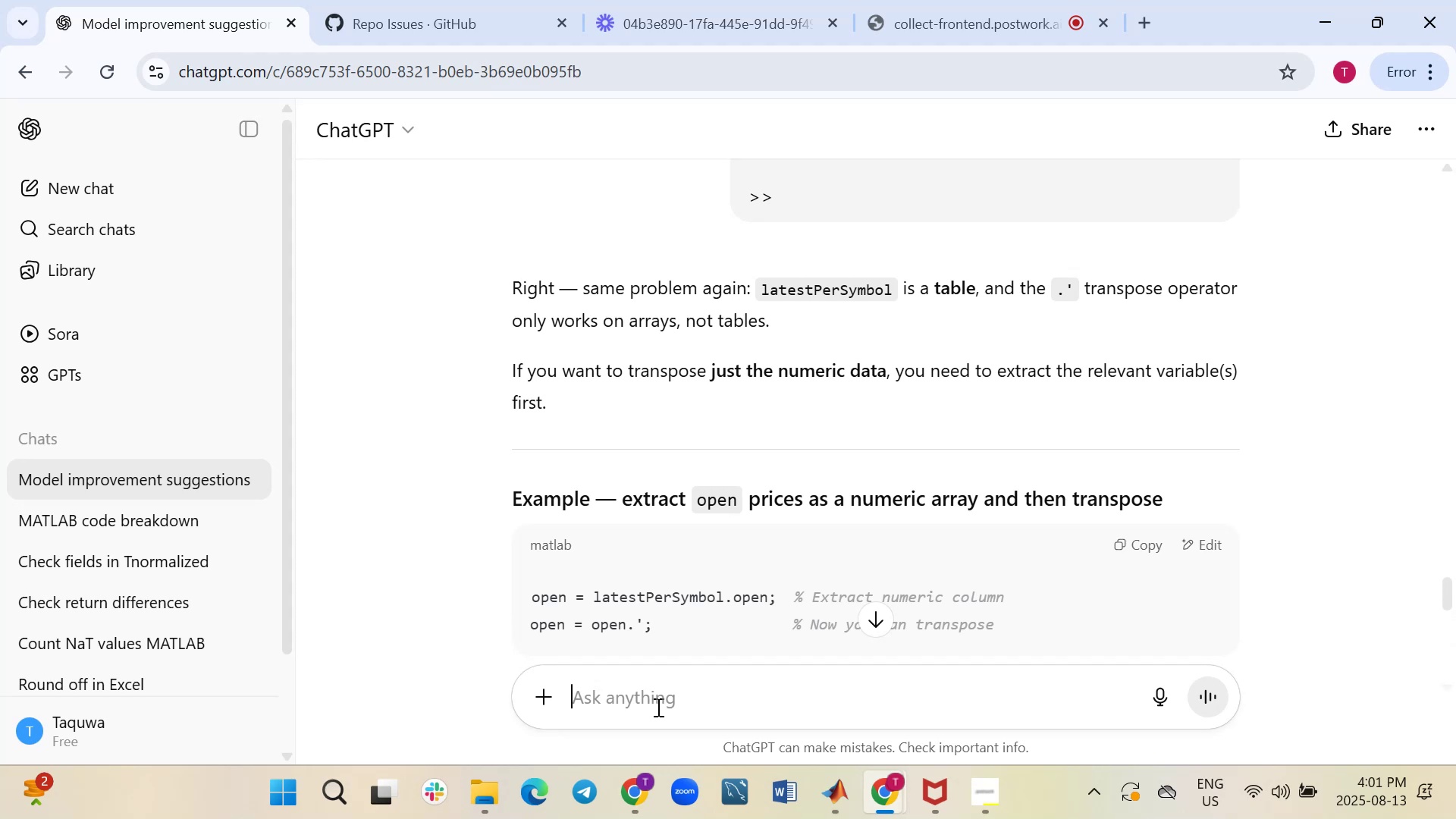 
wait(14.12)
 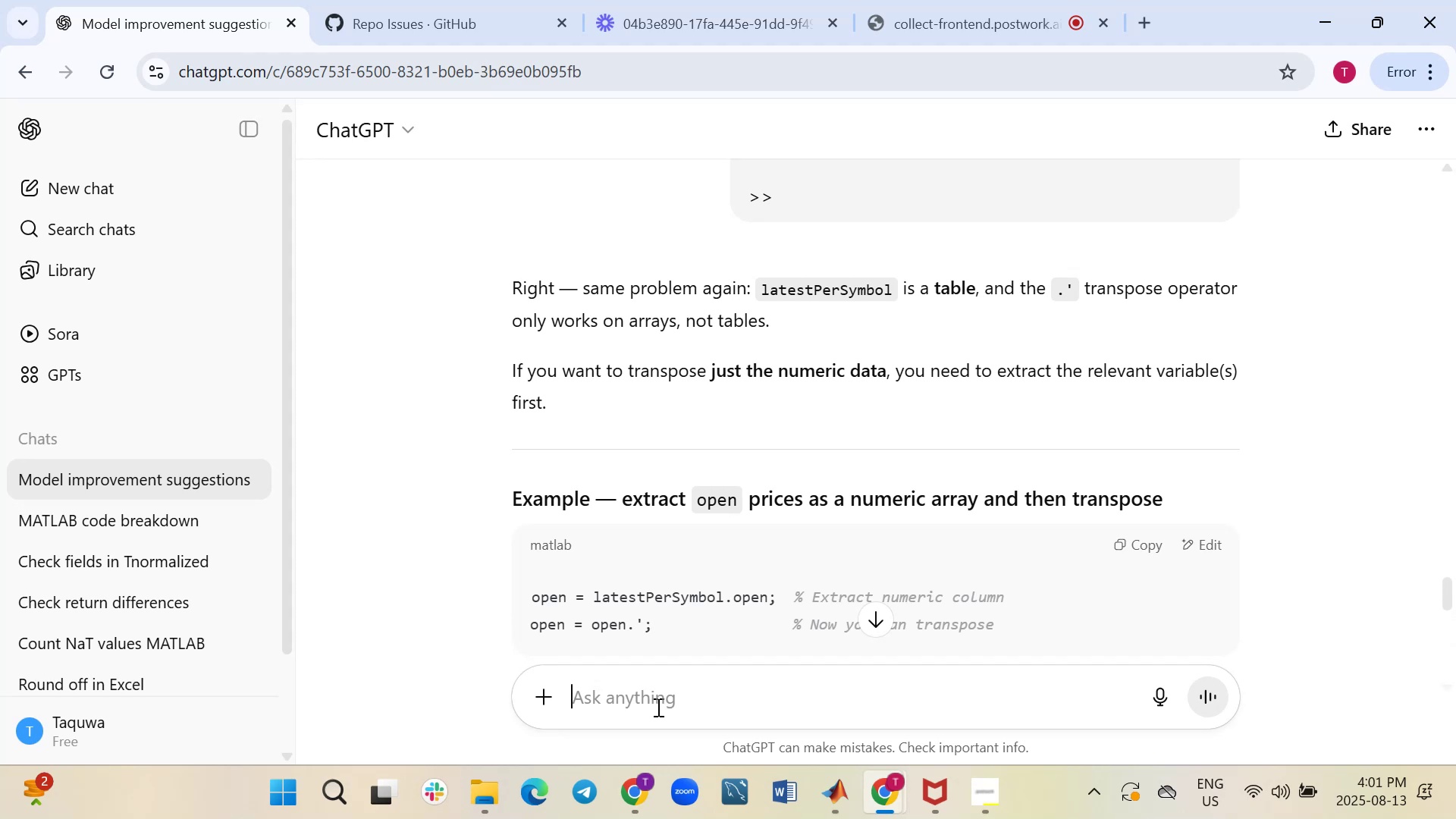 
scroll: coordinate [777, 540], scroll_direction: down, amount: 1.0
 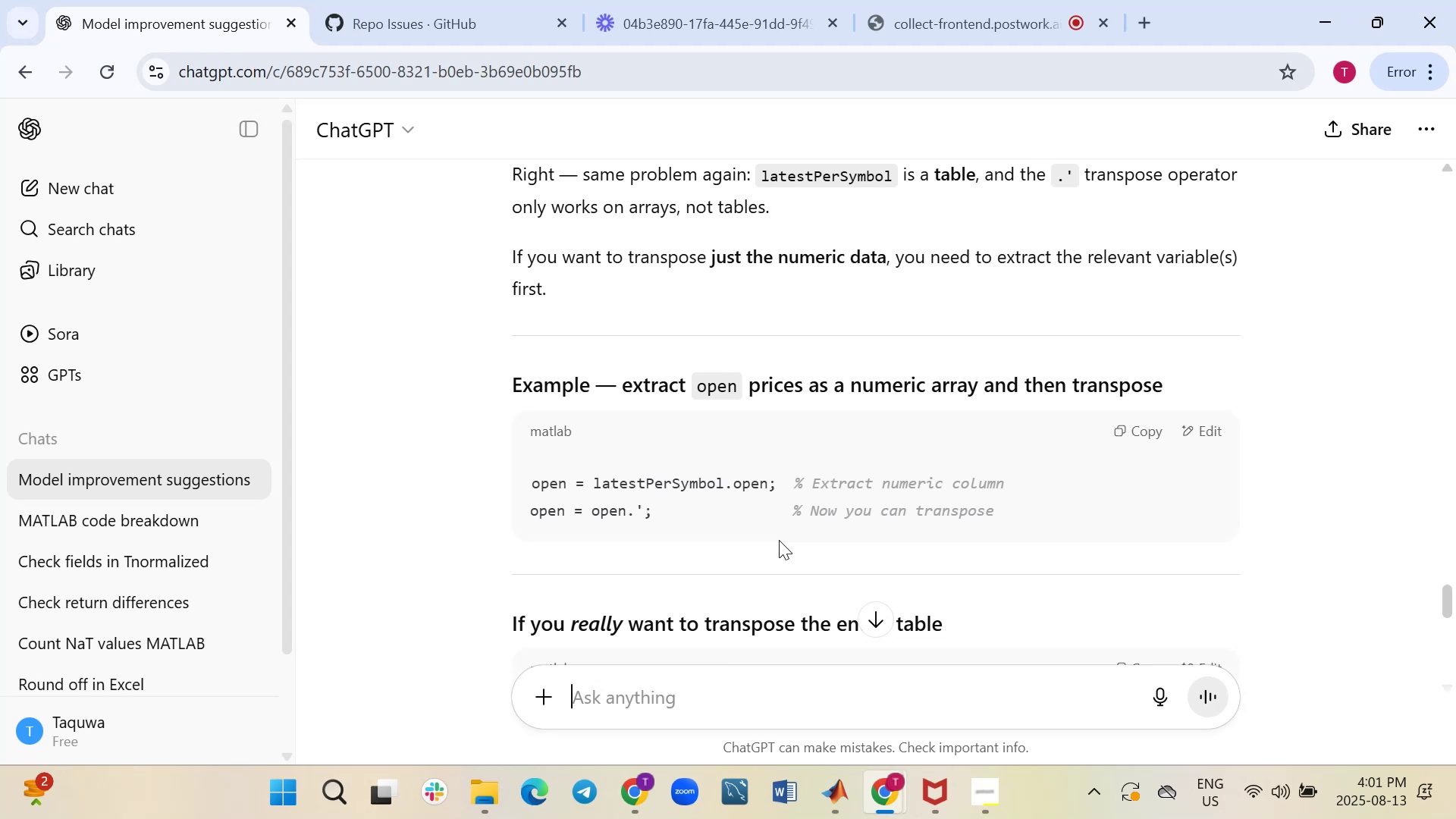 
wait(11.42)
 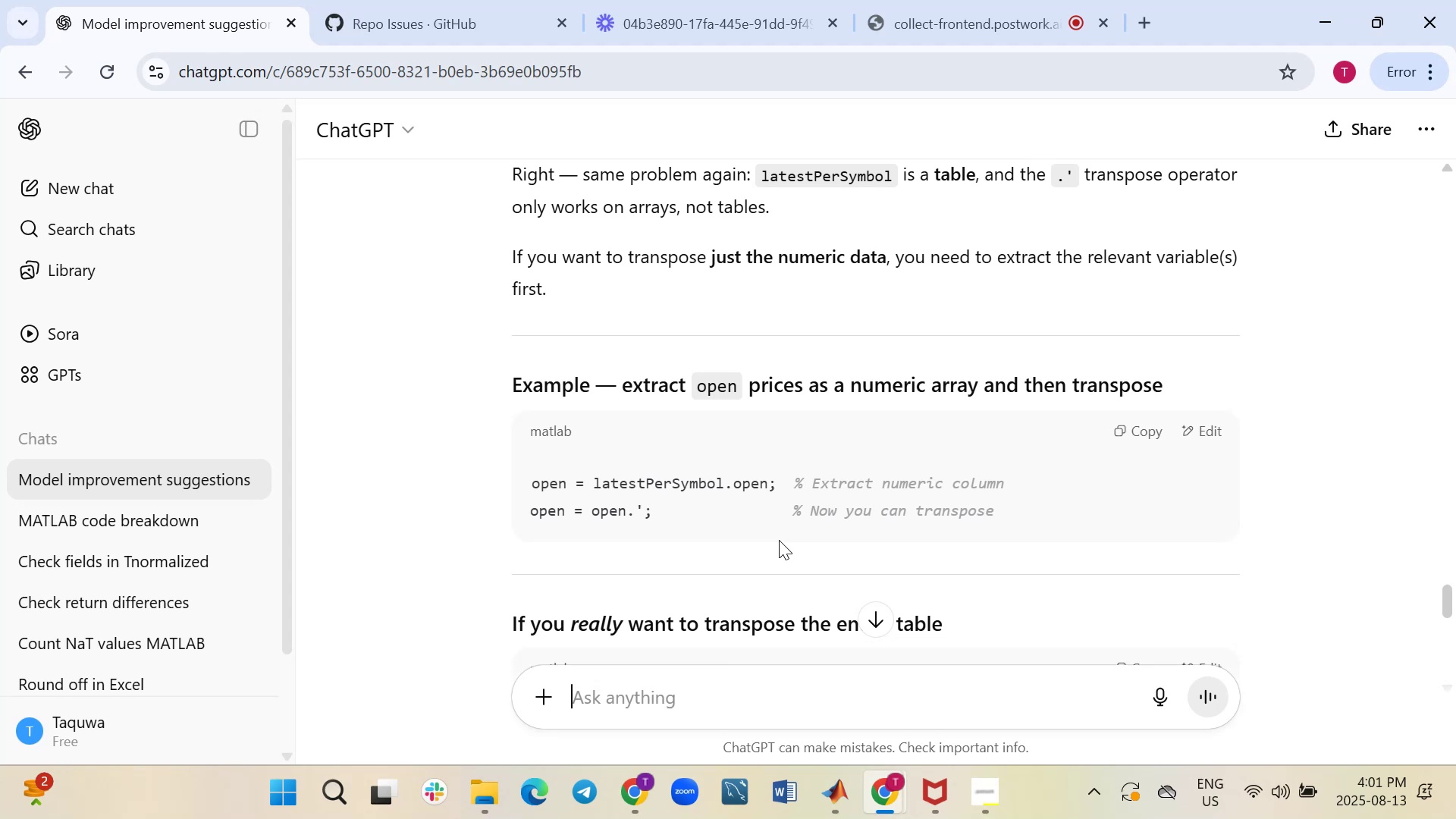 
scroll: coordinate [780, 540], scroll_direction: down, amount: 1.0
 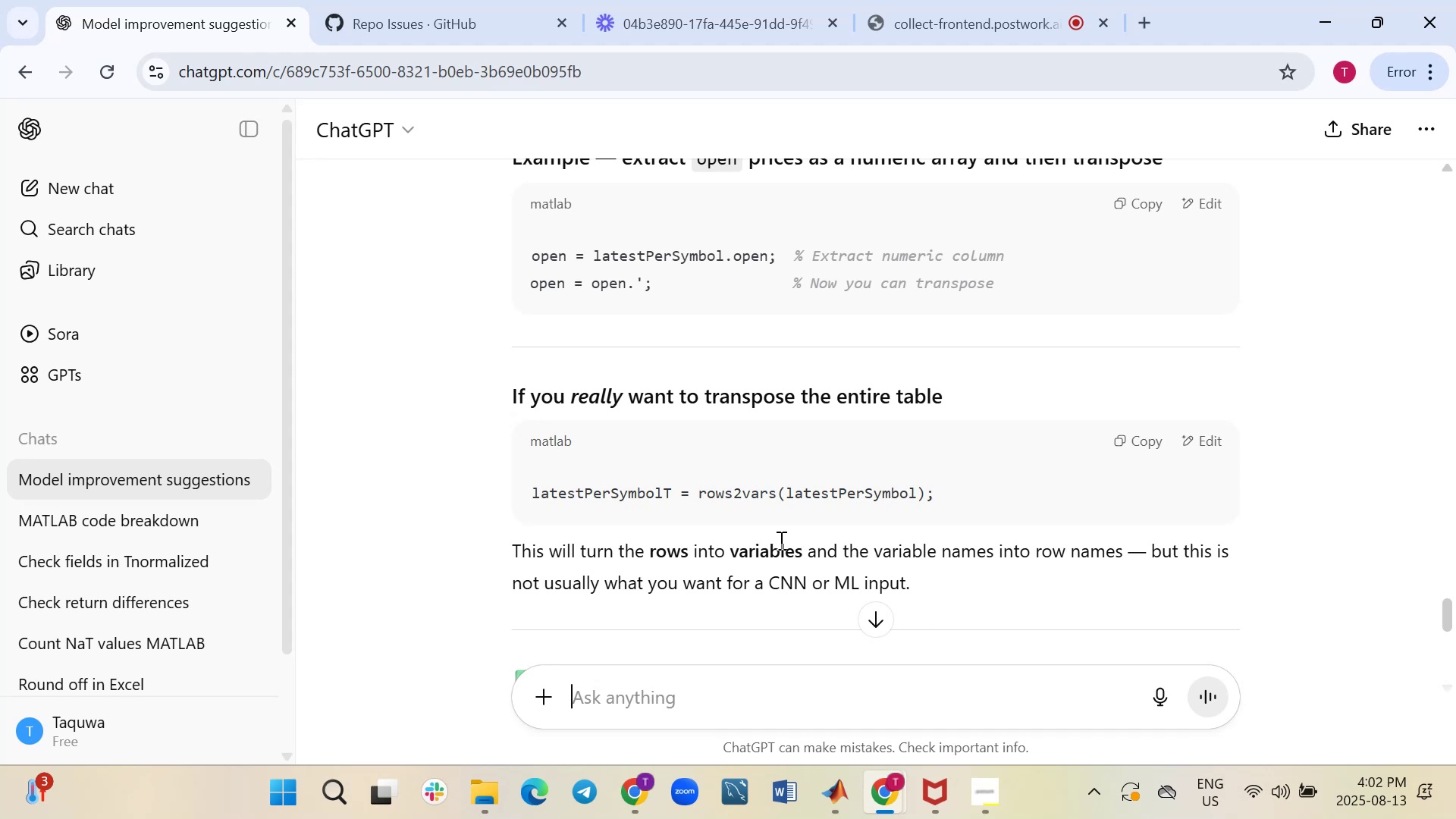 
wait(40.64)
 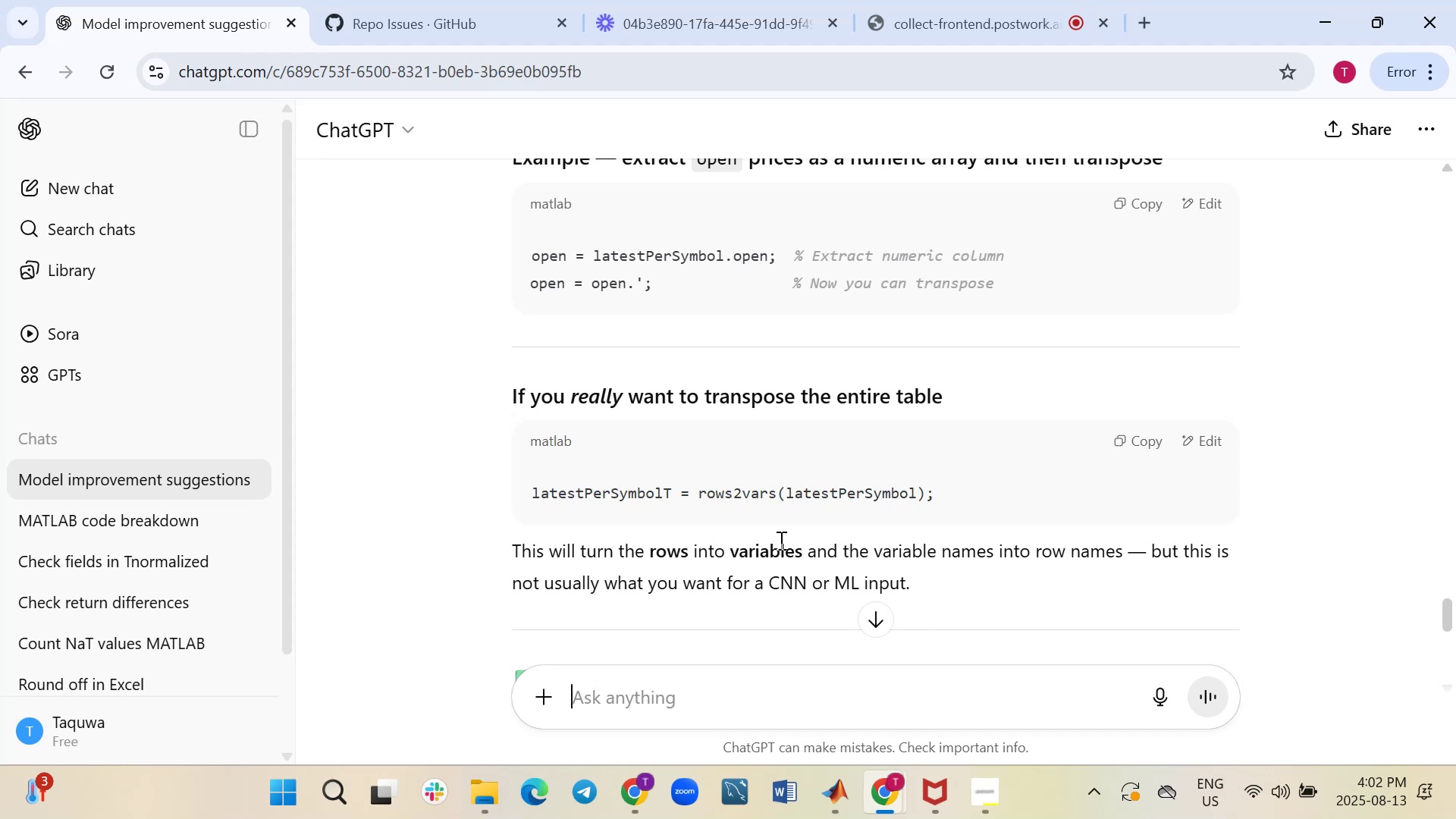 
scroll: coordinate [780, 540], scroll_direction: down, amount: 2.0
 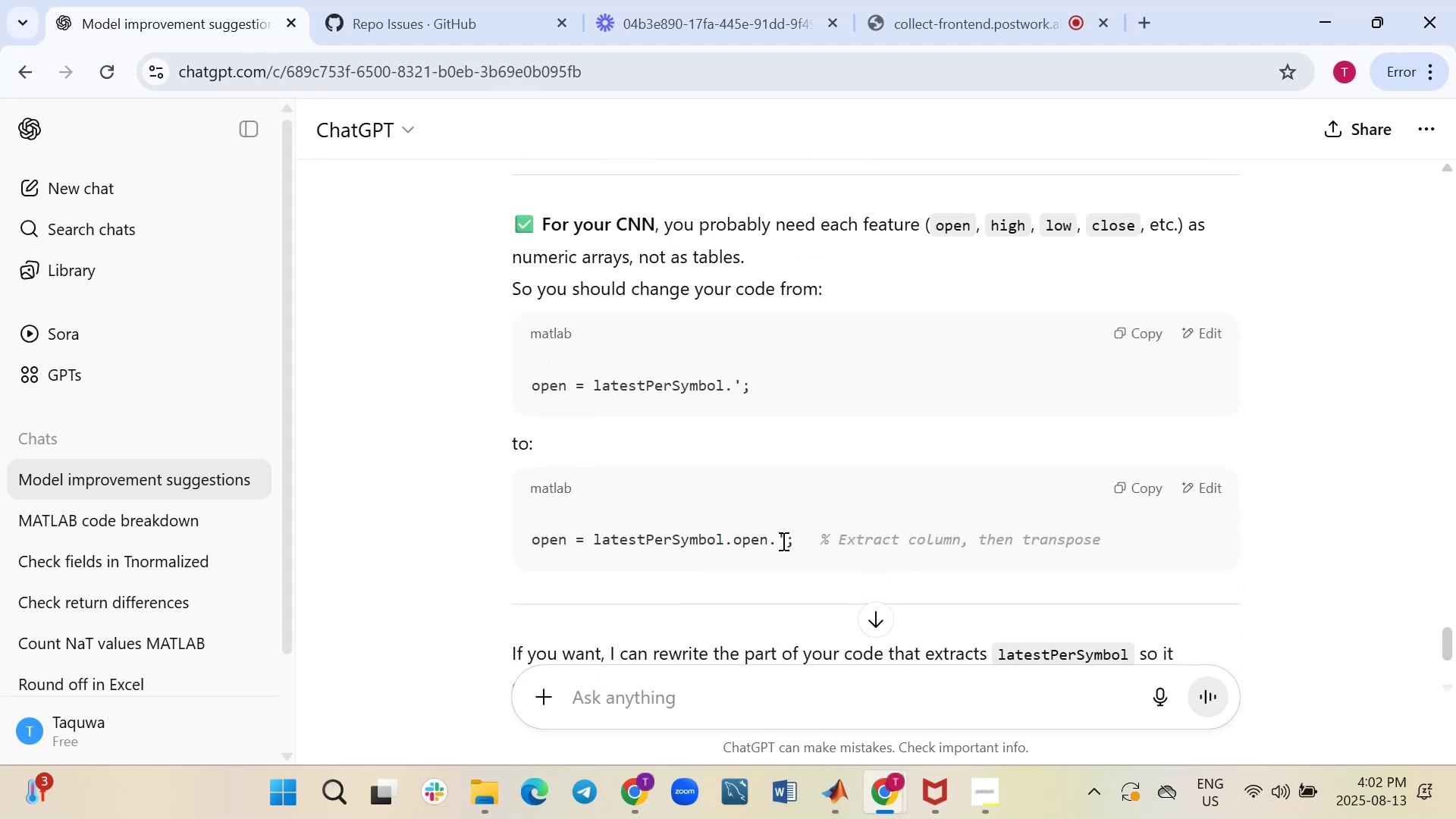 
scroll: coordinate [782, 541], scroll_direction: up, amount: 3.0
 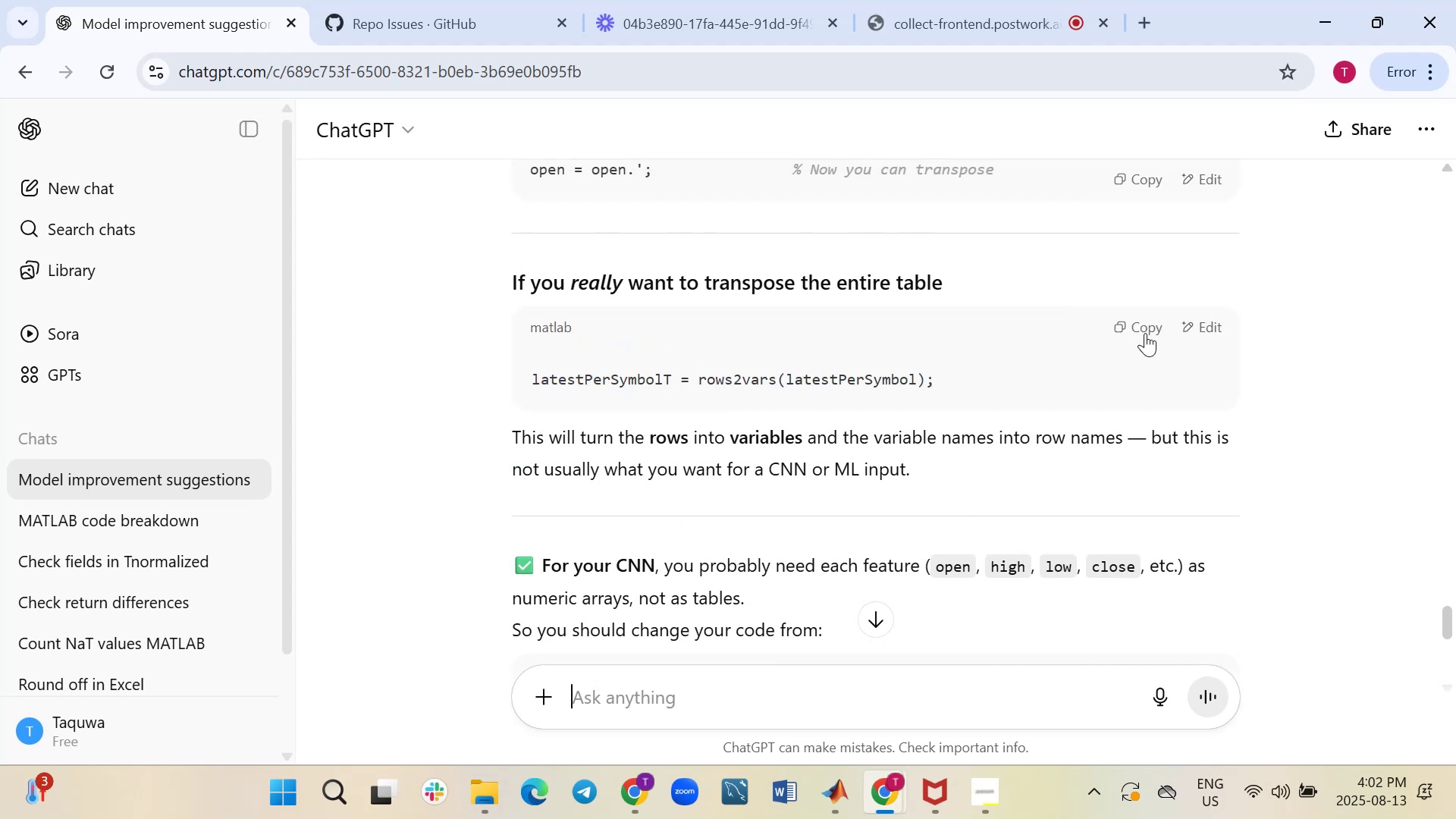 
left_click([1149, 327])
 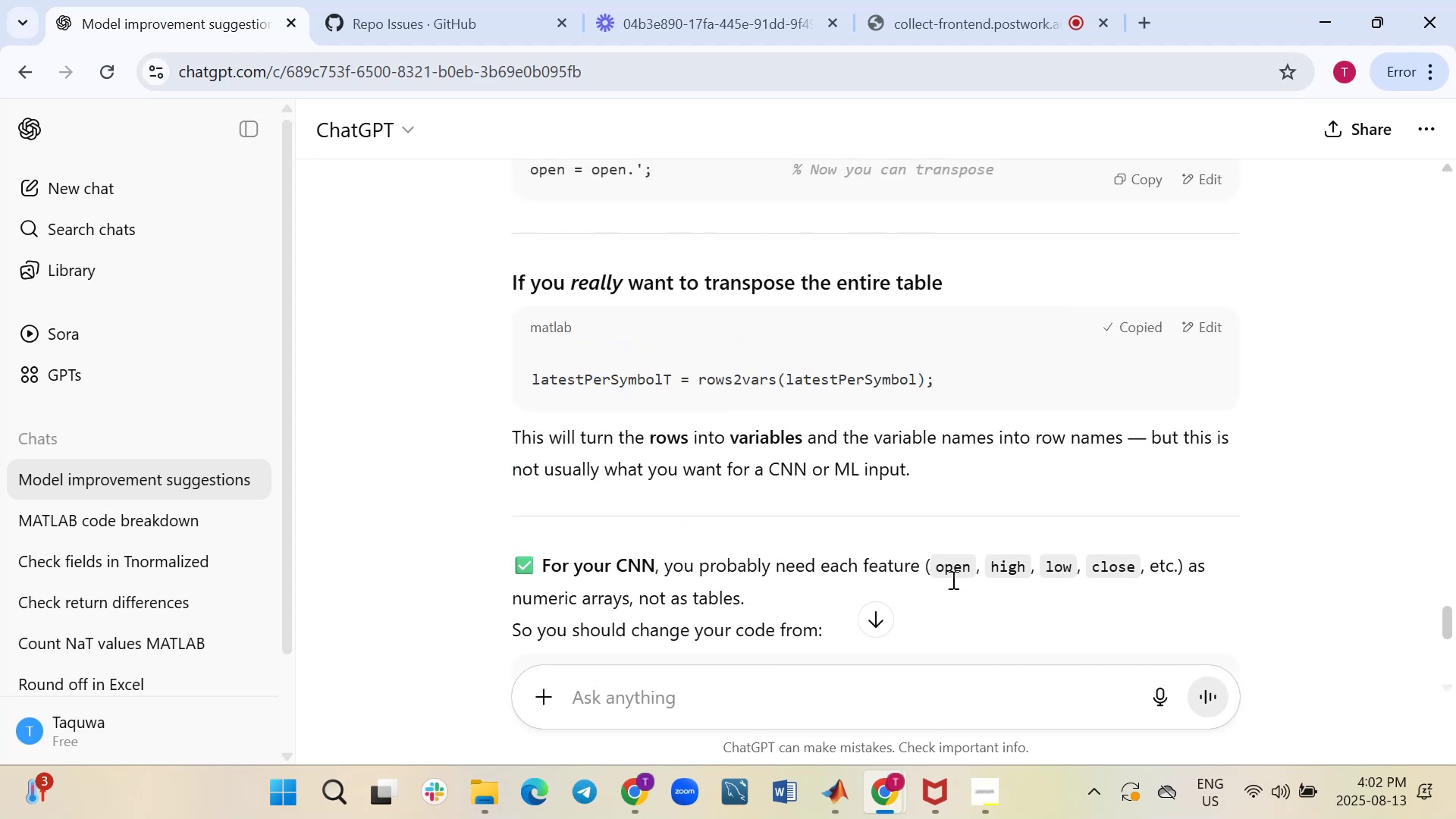 
mouse_move([834, 773])
 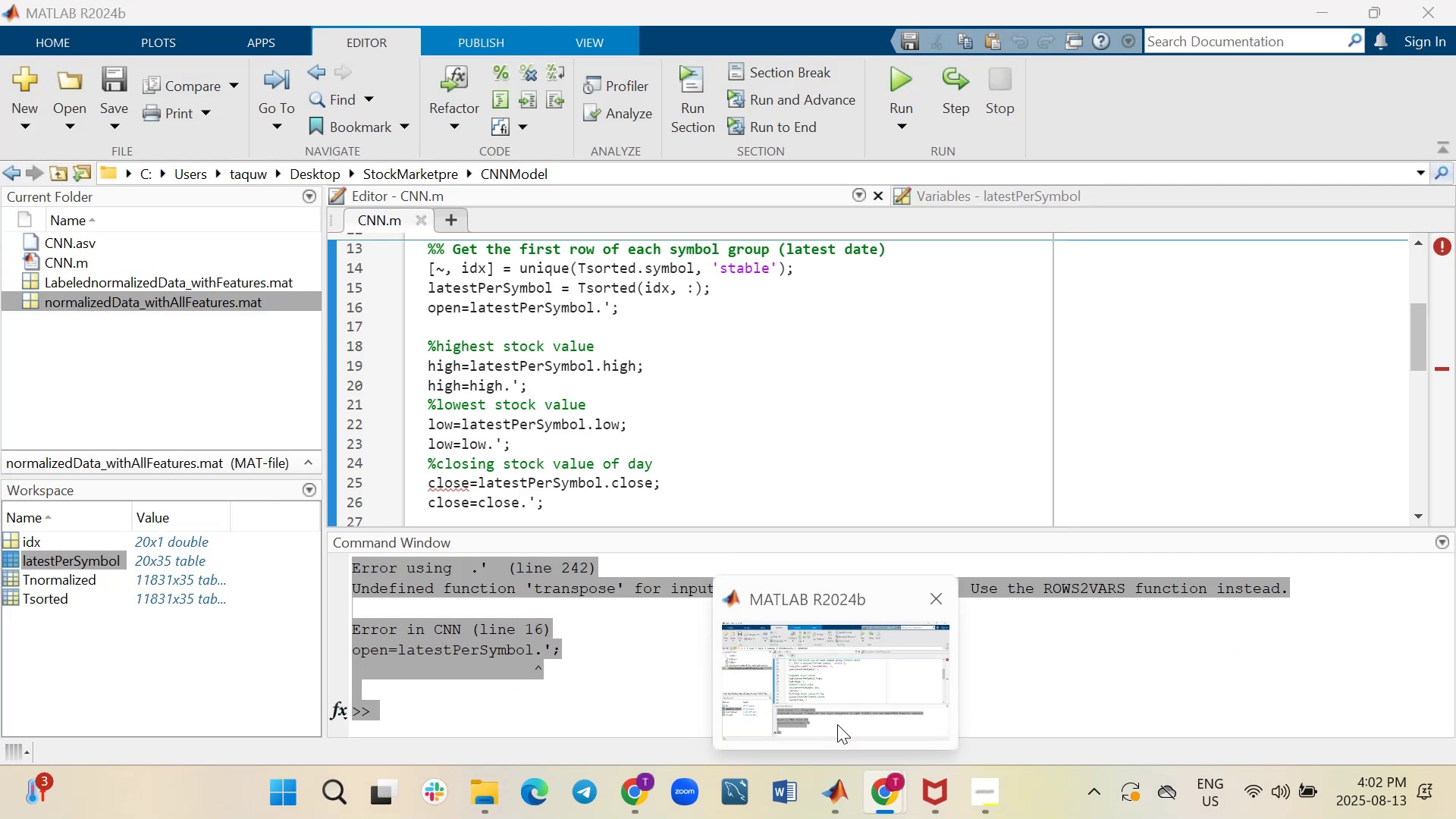 
left_click([837, 724])
 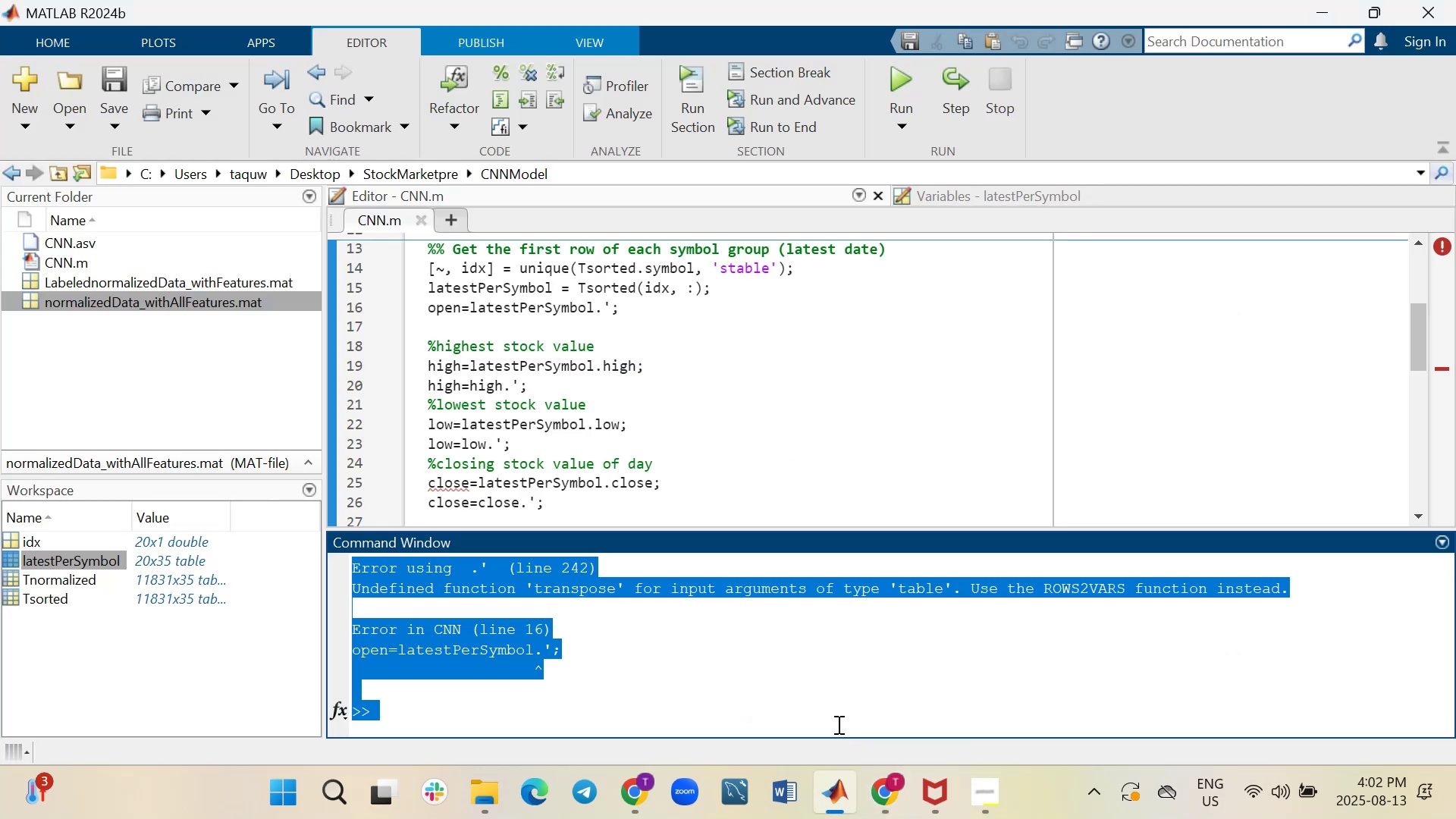 
left_click([837, 724])
 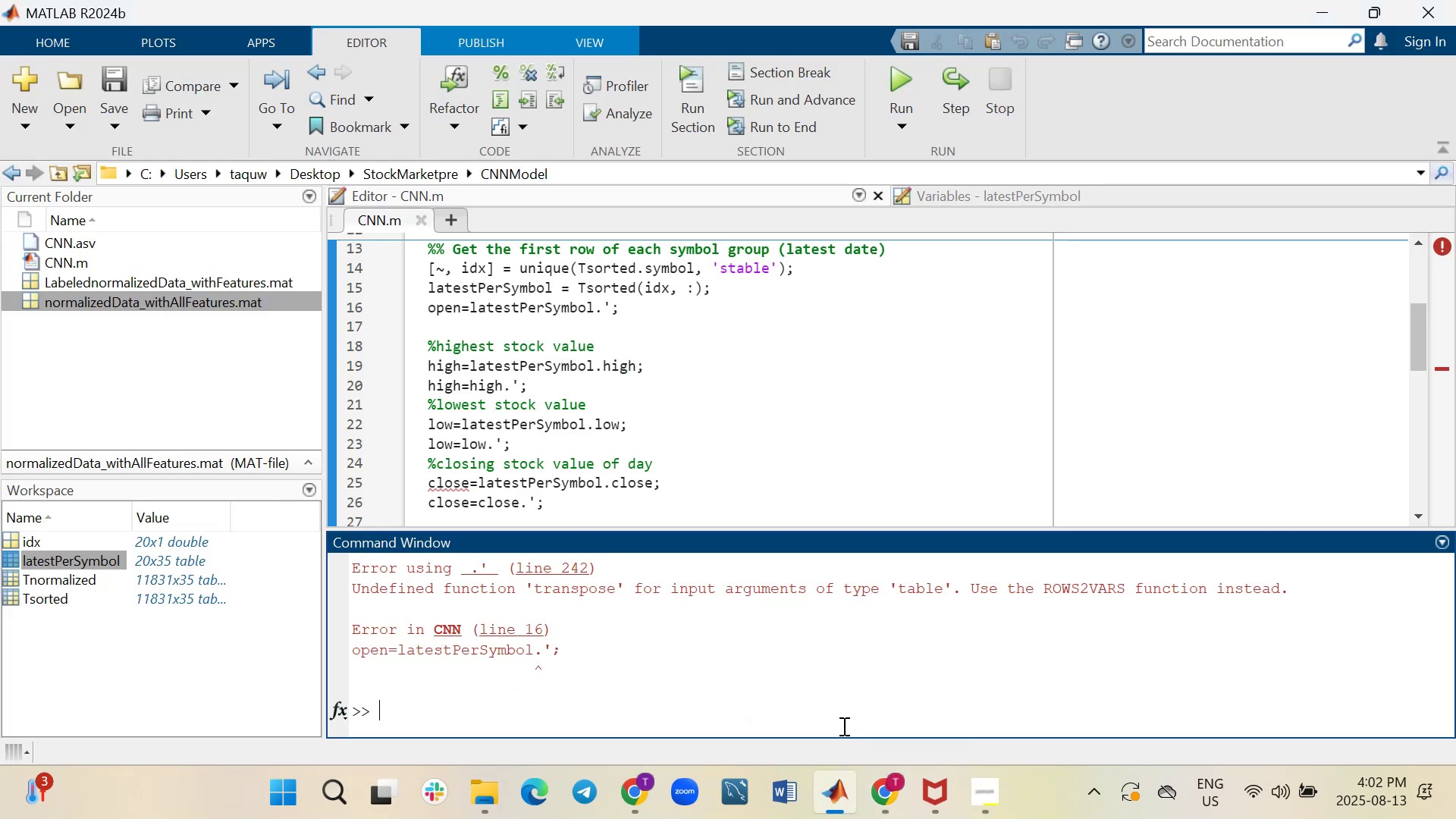 
key(Control+V)
 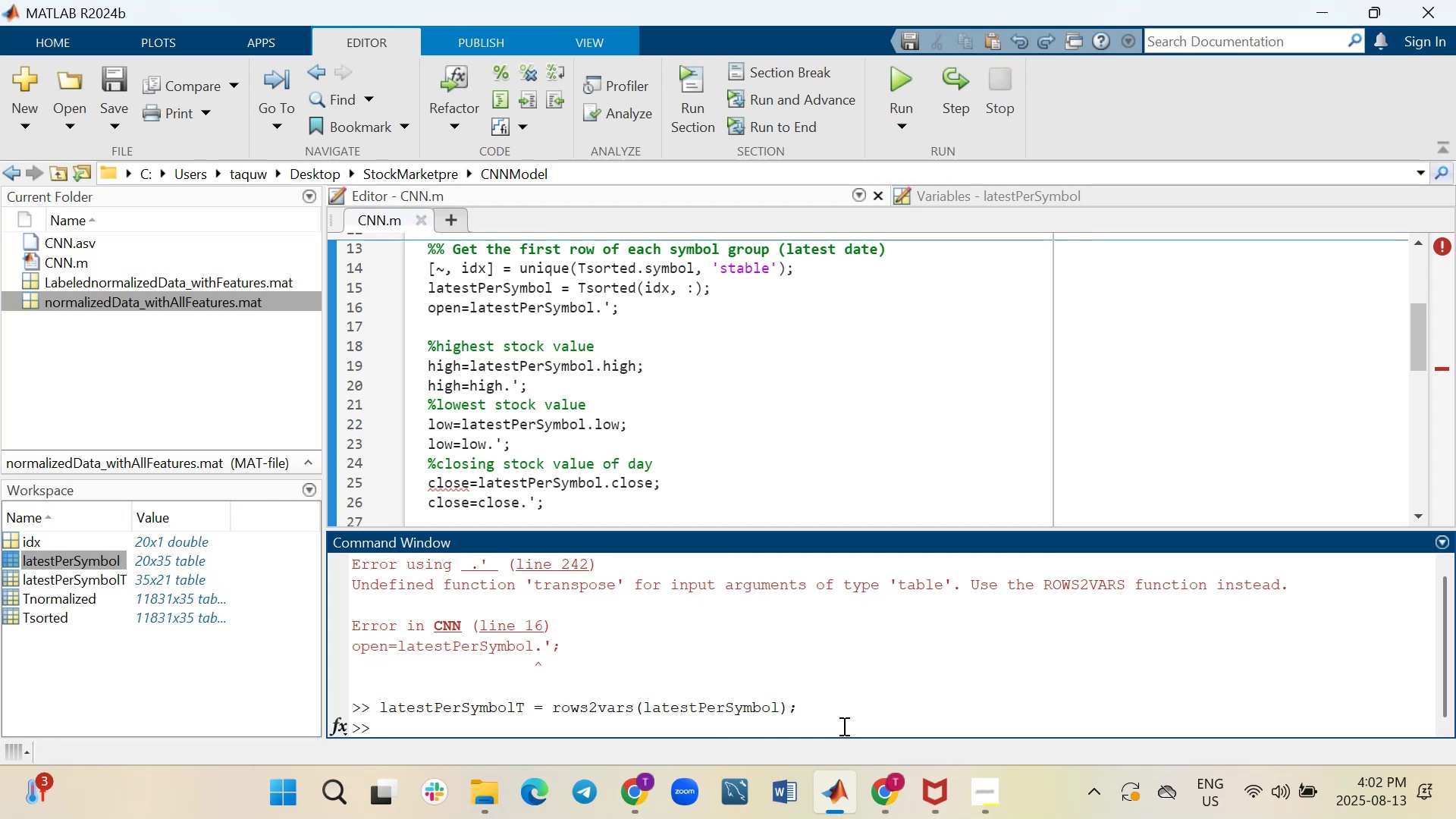 
key(Enter)
 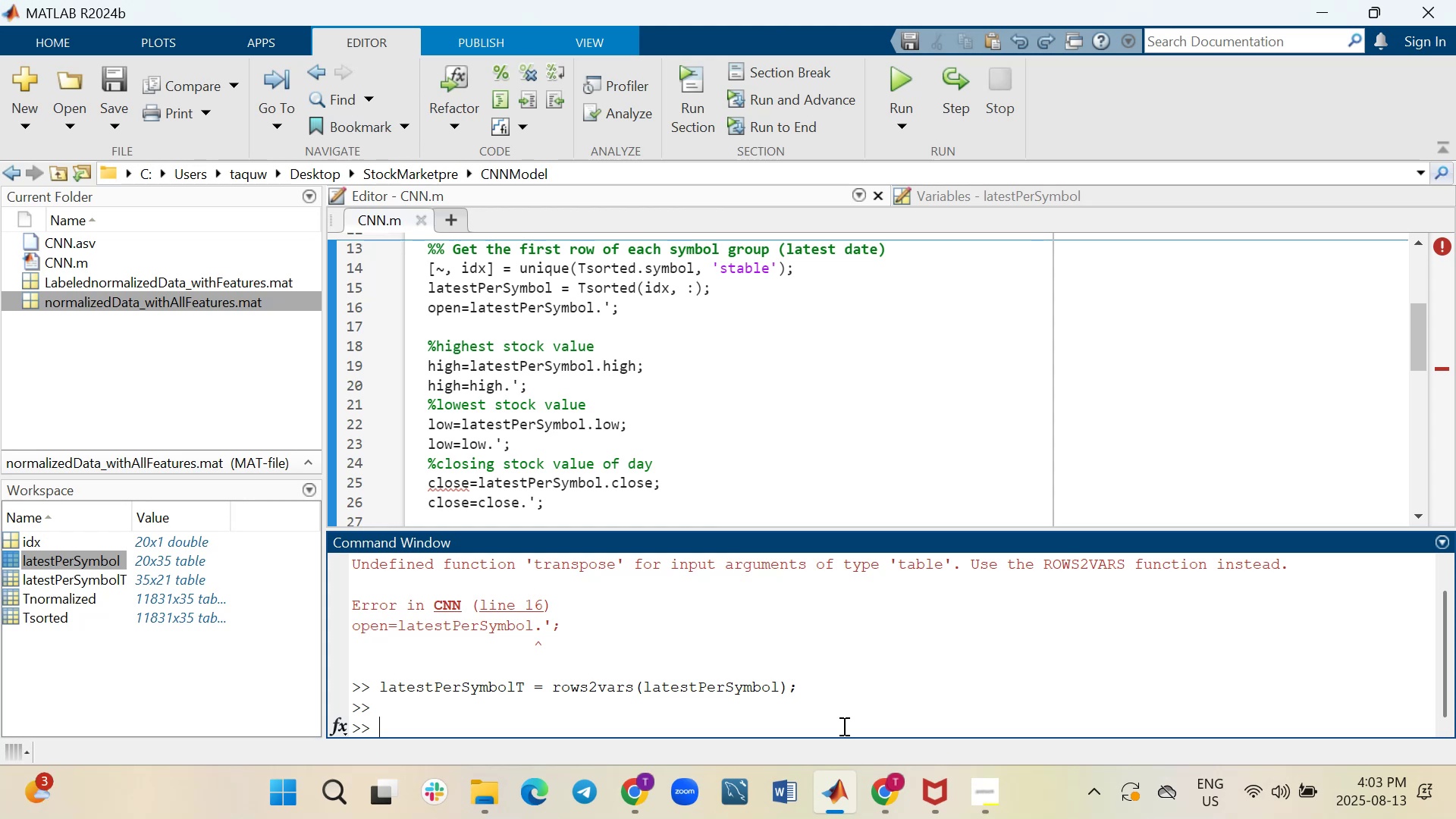 
wait(32.47)
 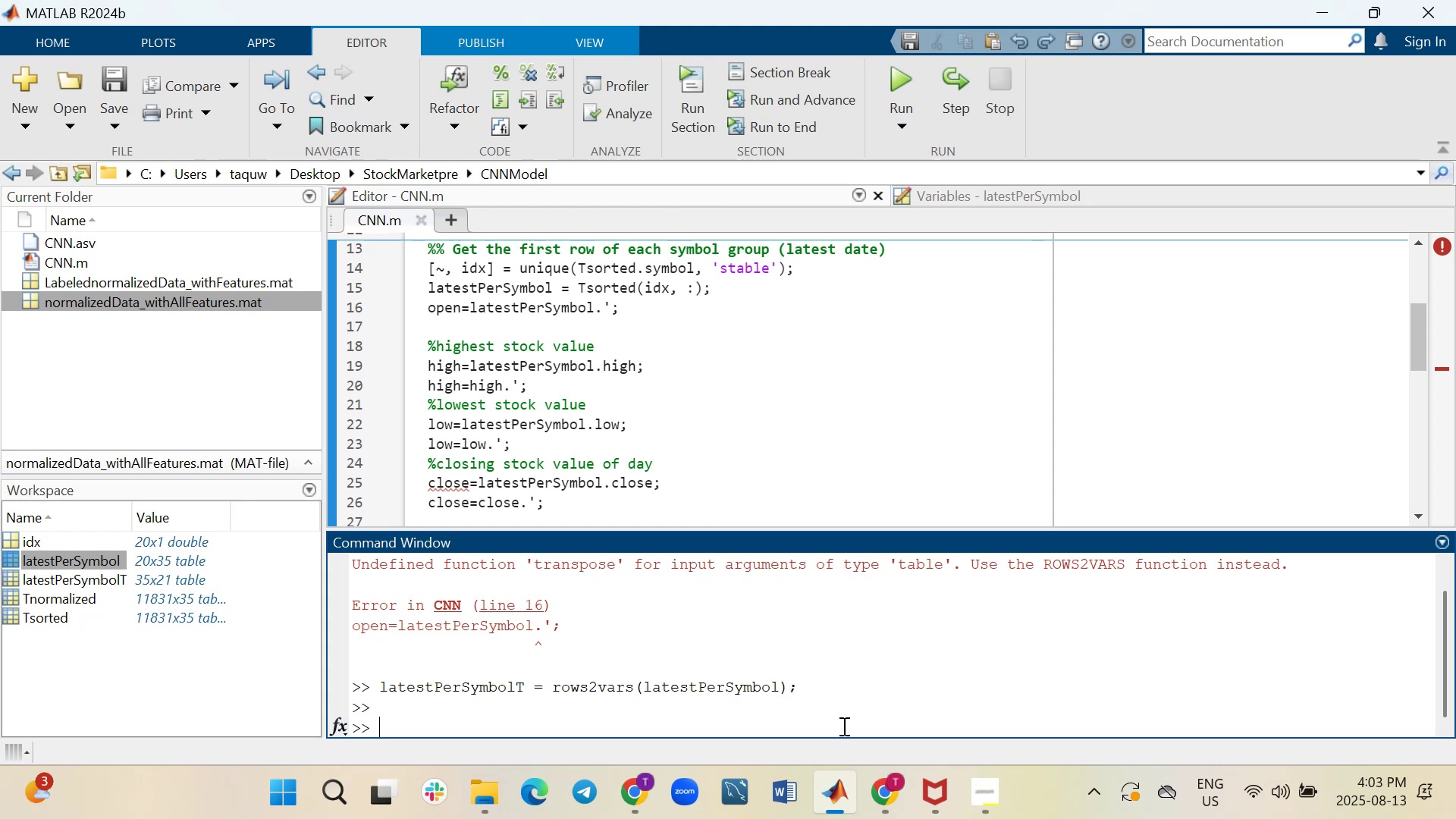 
double_click([814, 690])
 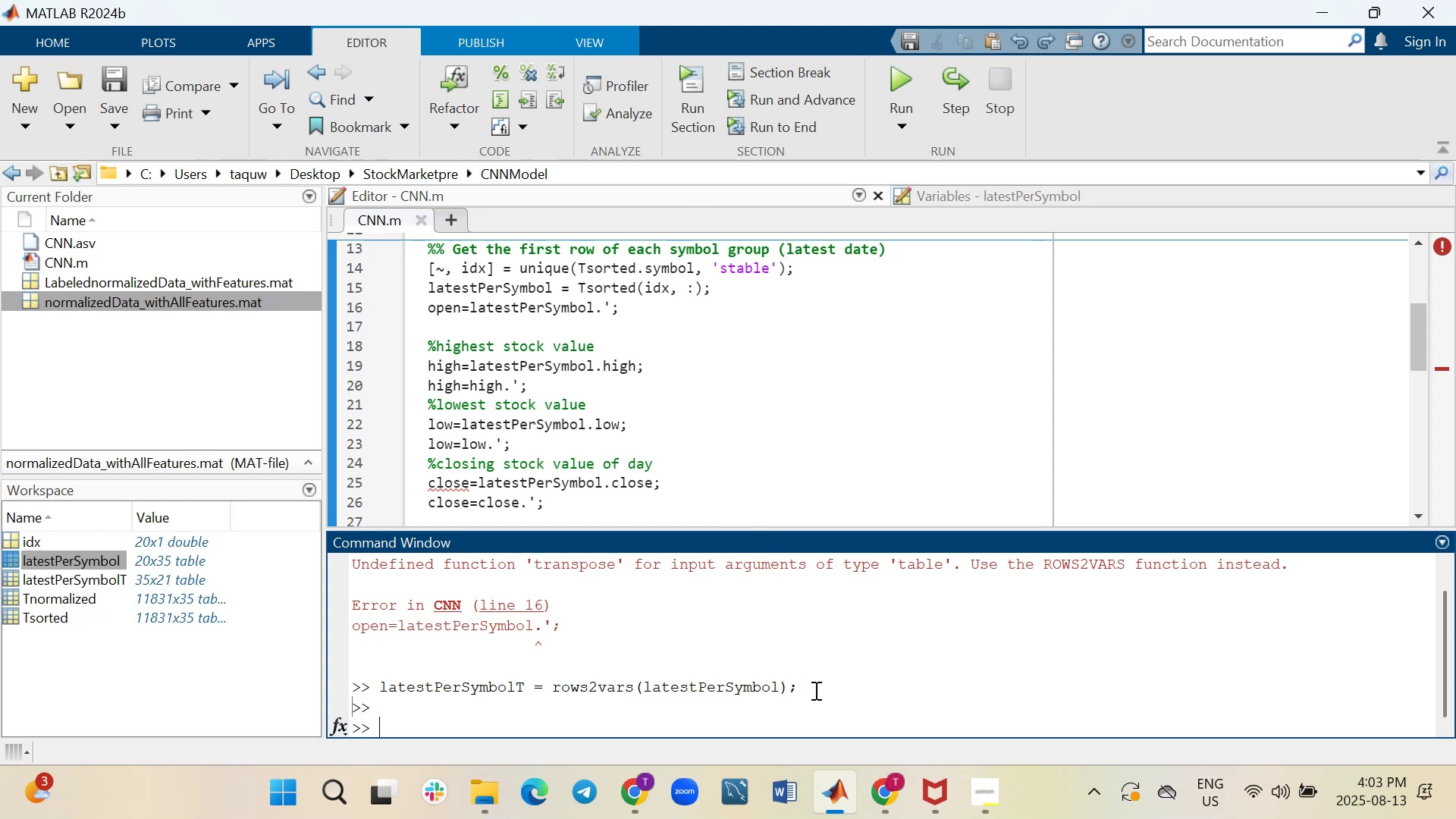 
triple_click([814, 690])
 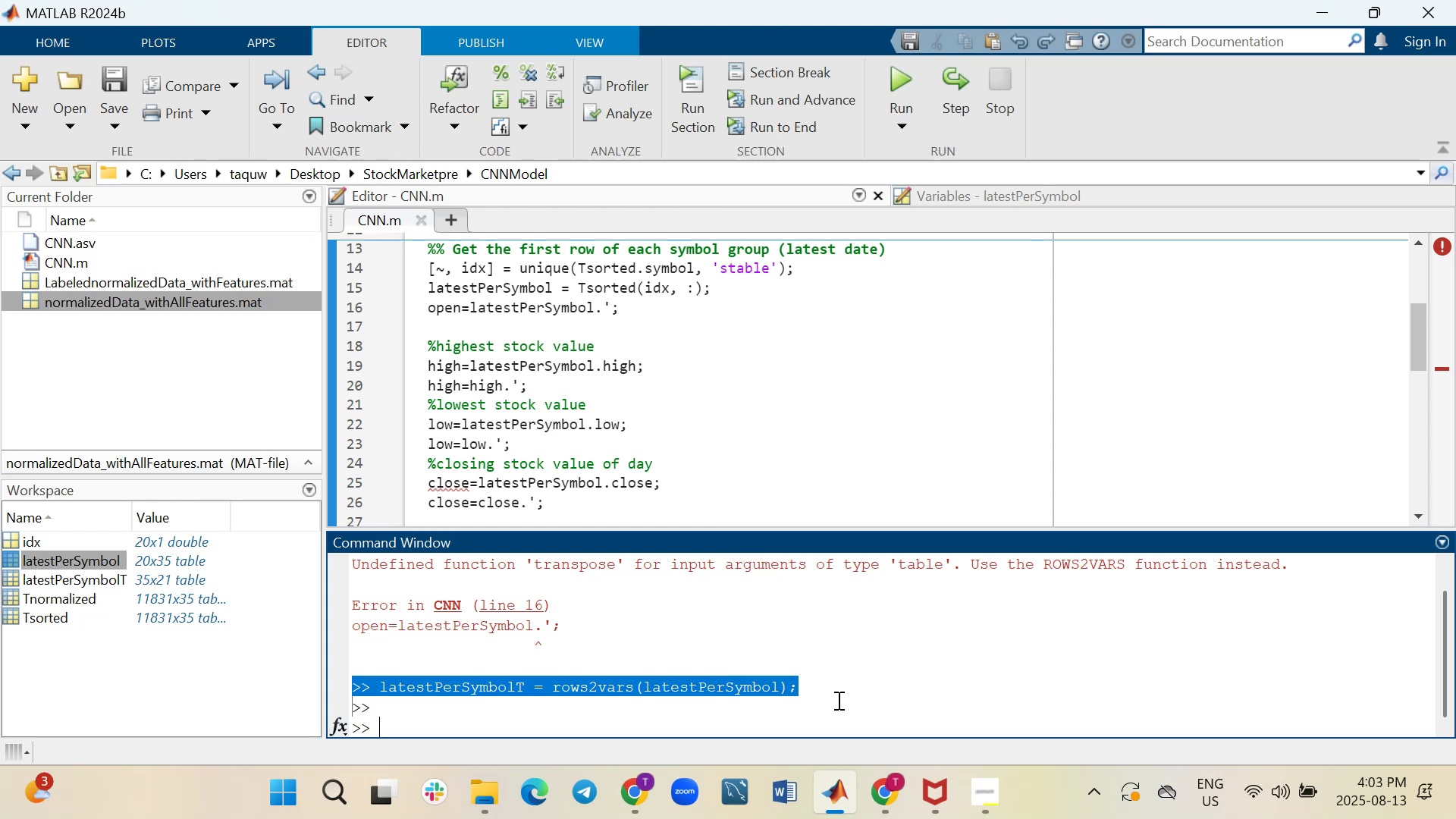 
left_click([839, 700])
 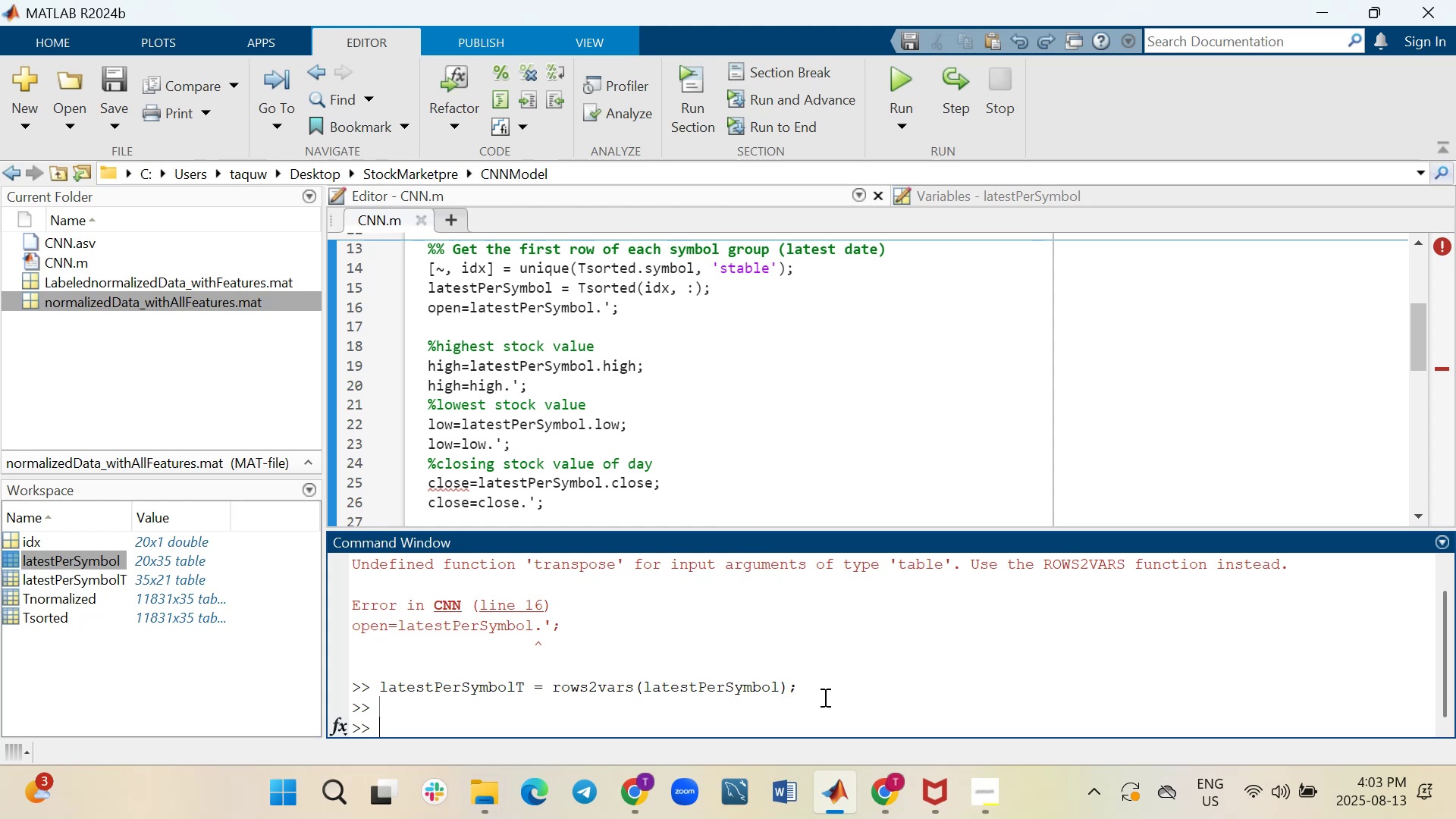 
left_click_drag(start_coordinate=[818, 693], to_coordinate=[376, 679])
 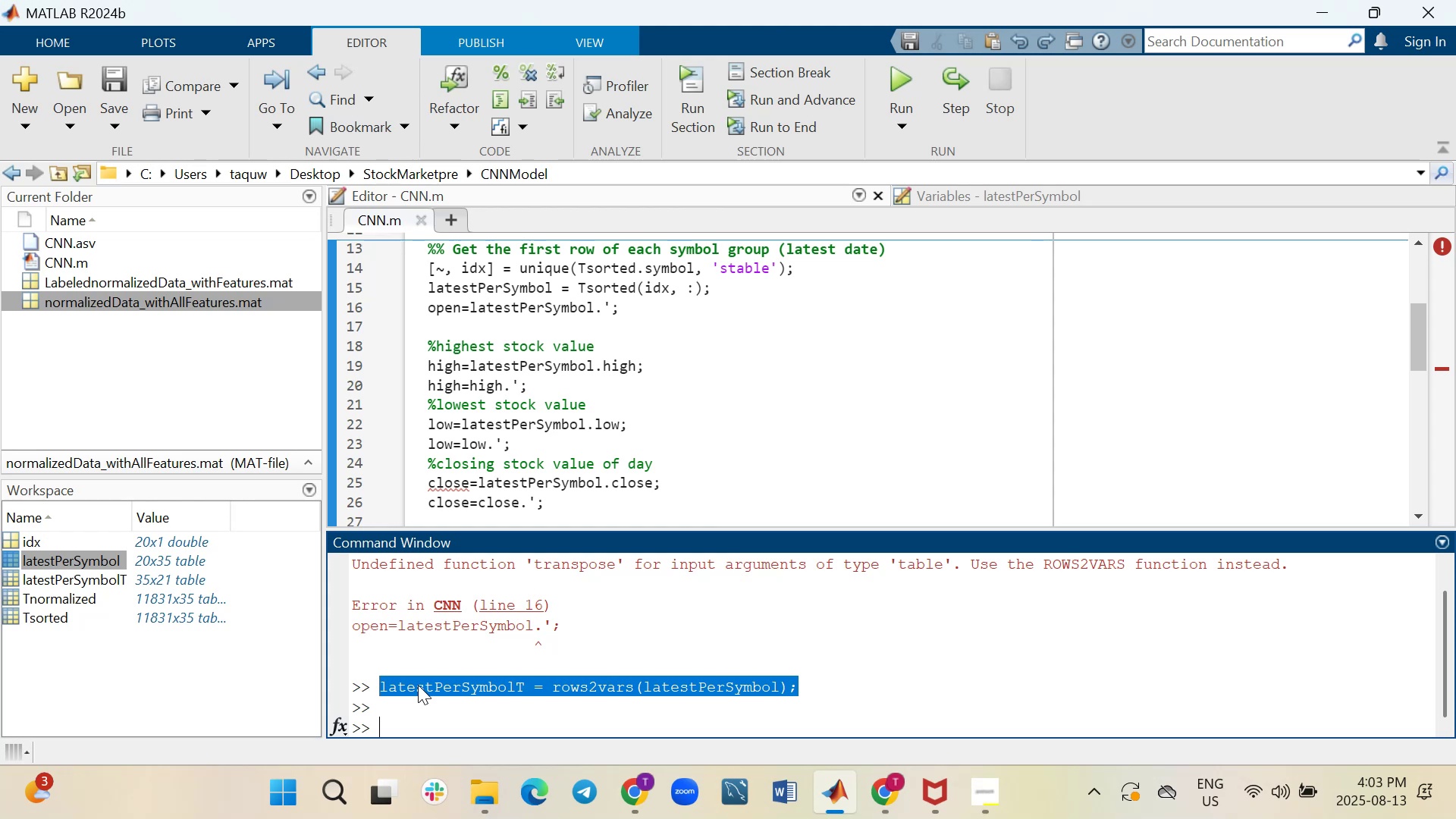 
right_click([418, 685])
 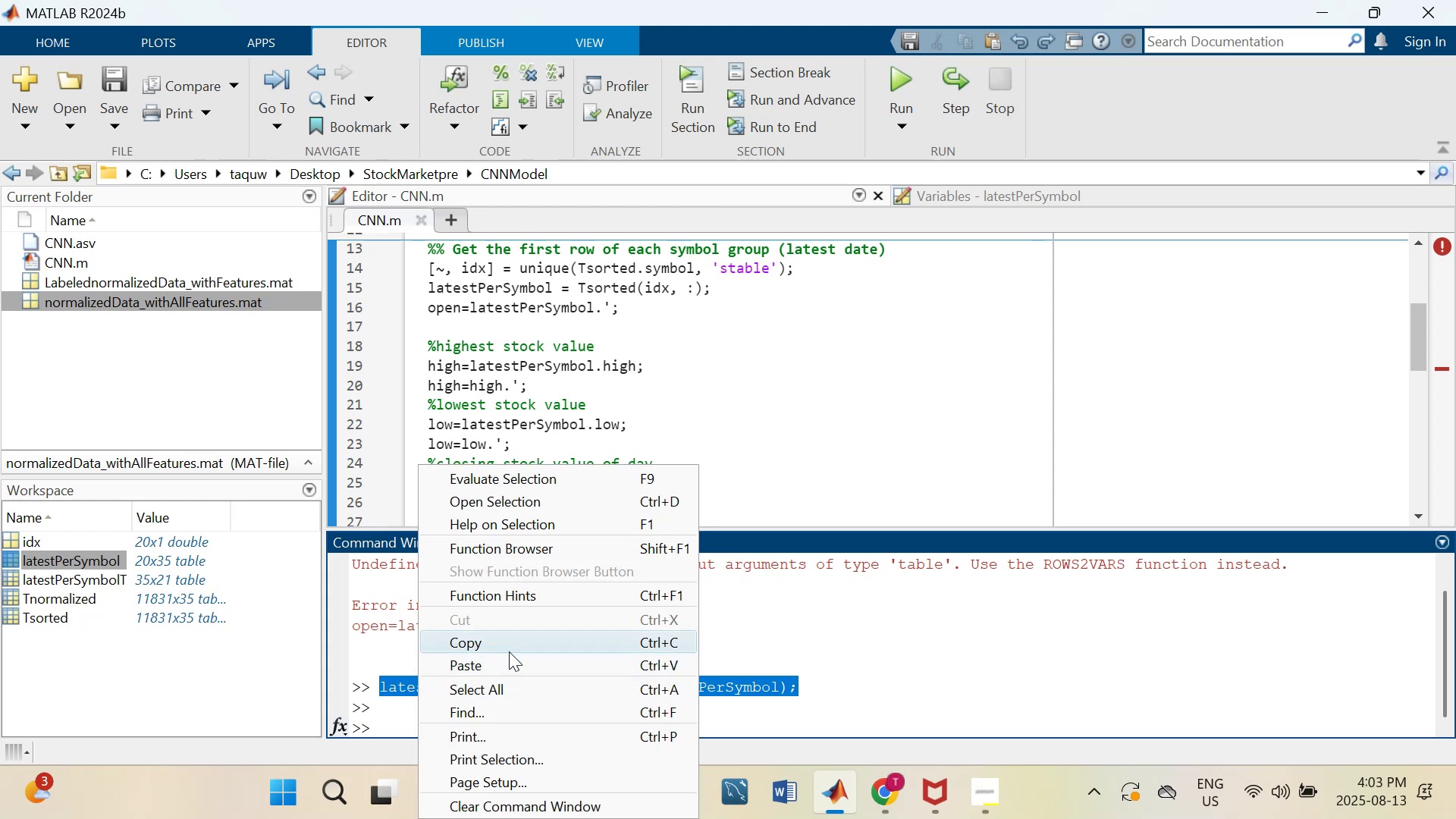 
left_click([510, 647])
 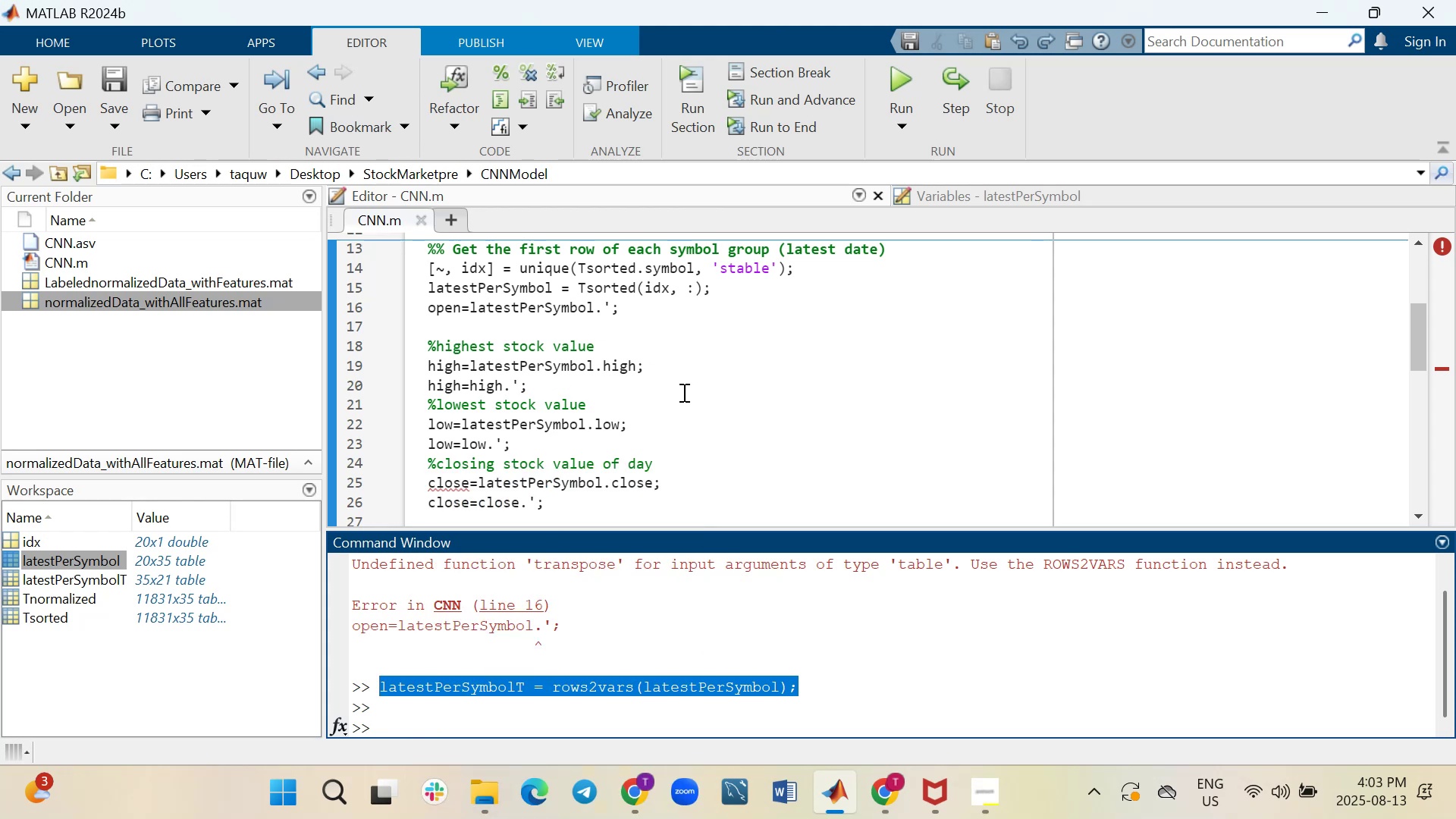 
wait(11.29)
 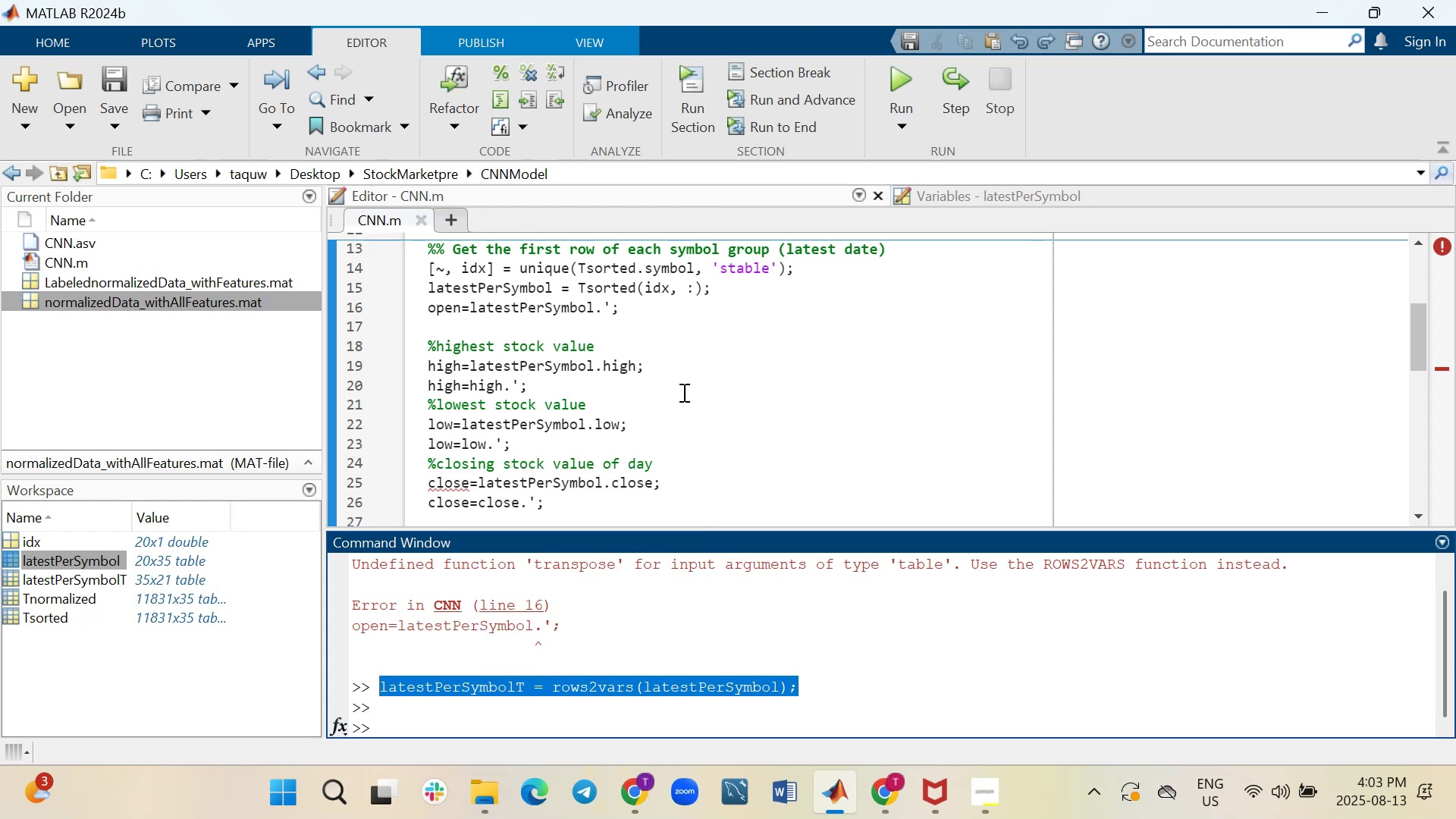 
left_click_drag(start_coordinate=[613, 309], to_coordinate=[472, 309])
 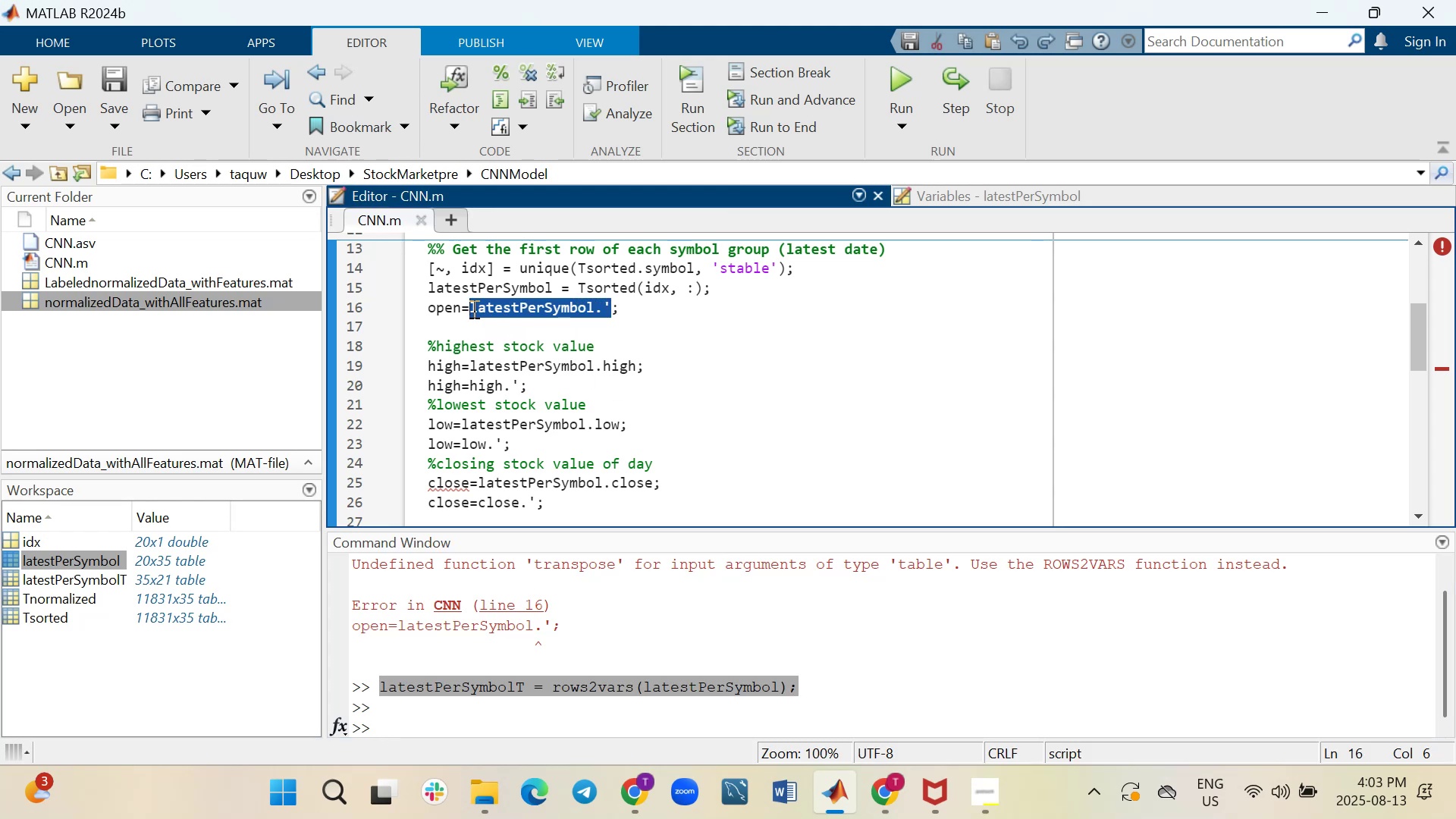 
key(Control+V)
 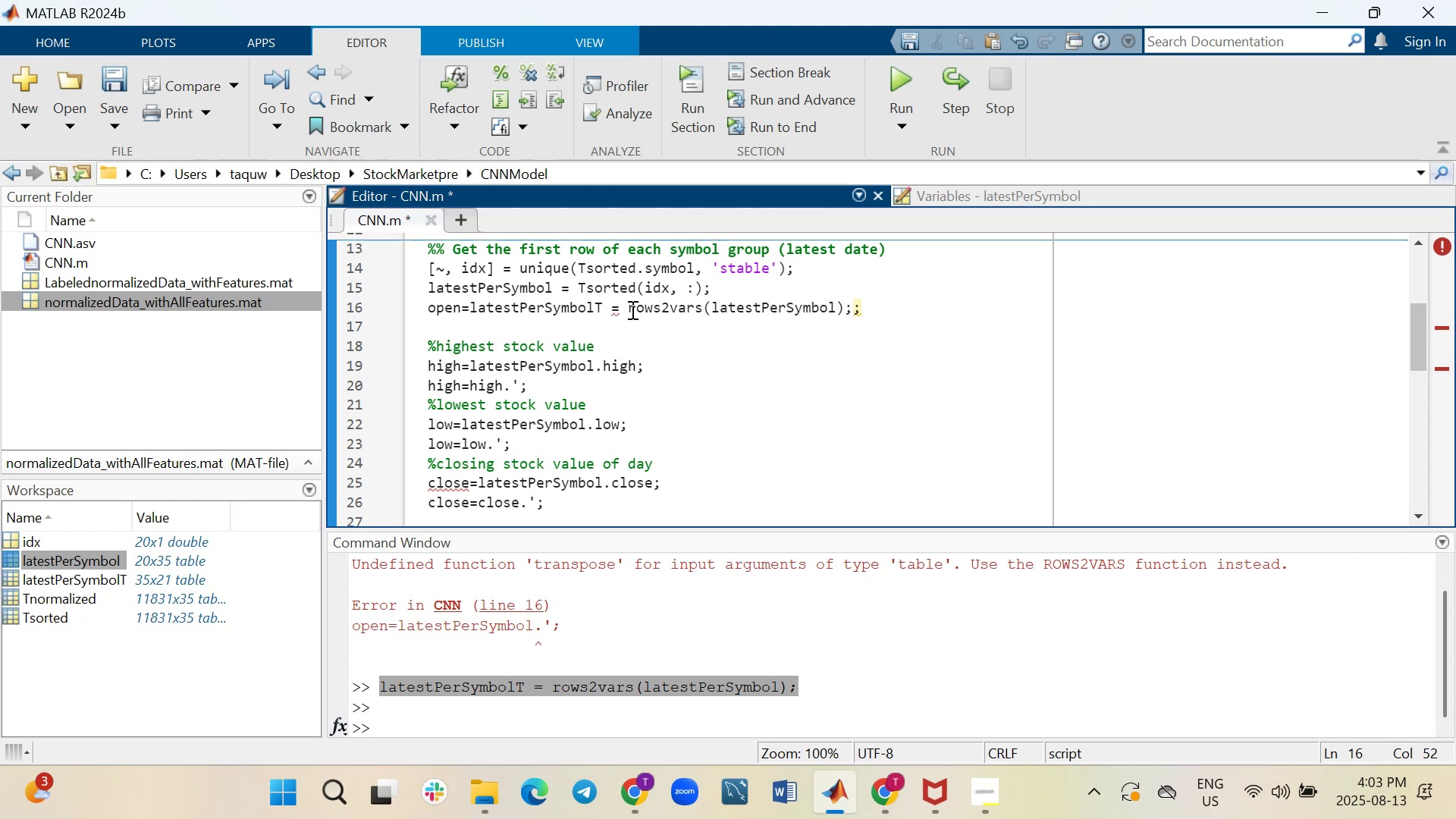 
left_click([625, 304])
 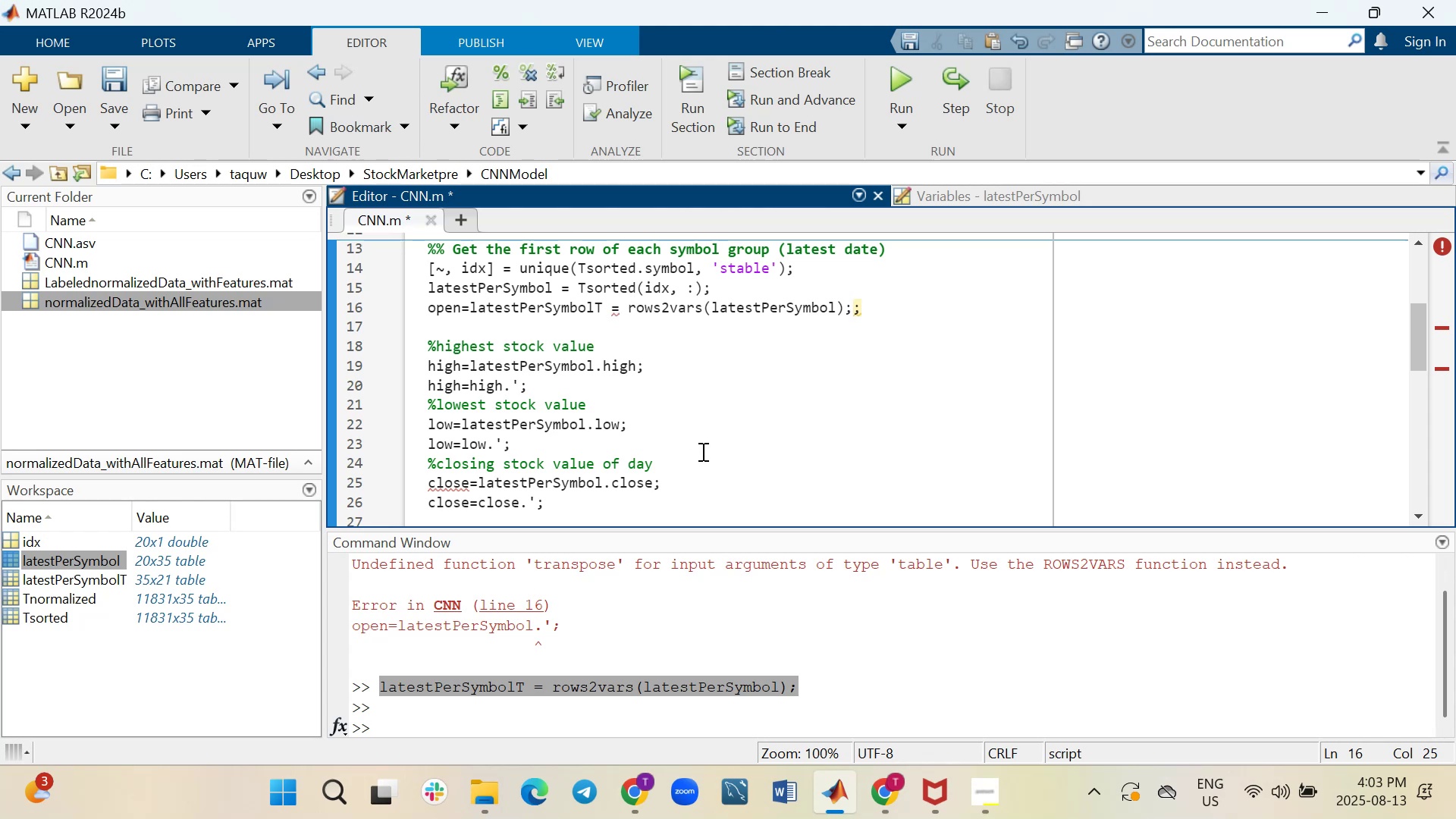 
hold_key(key=Backspace, duration=0.84)
 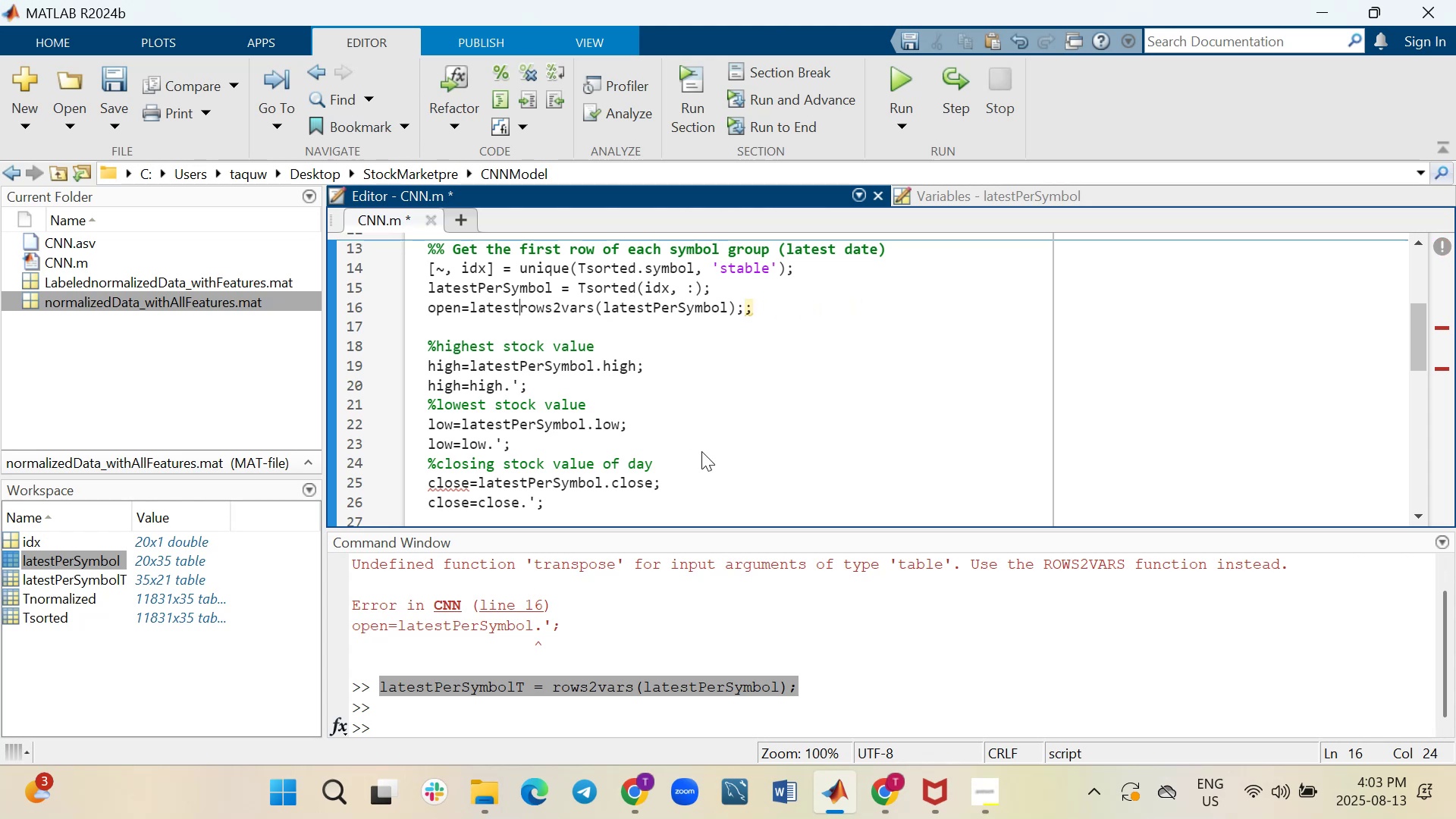 
key(Backspace)
 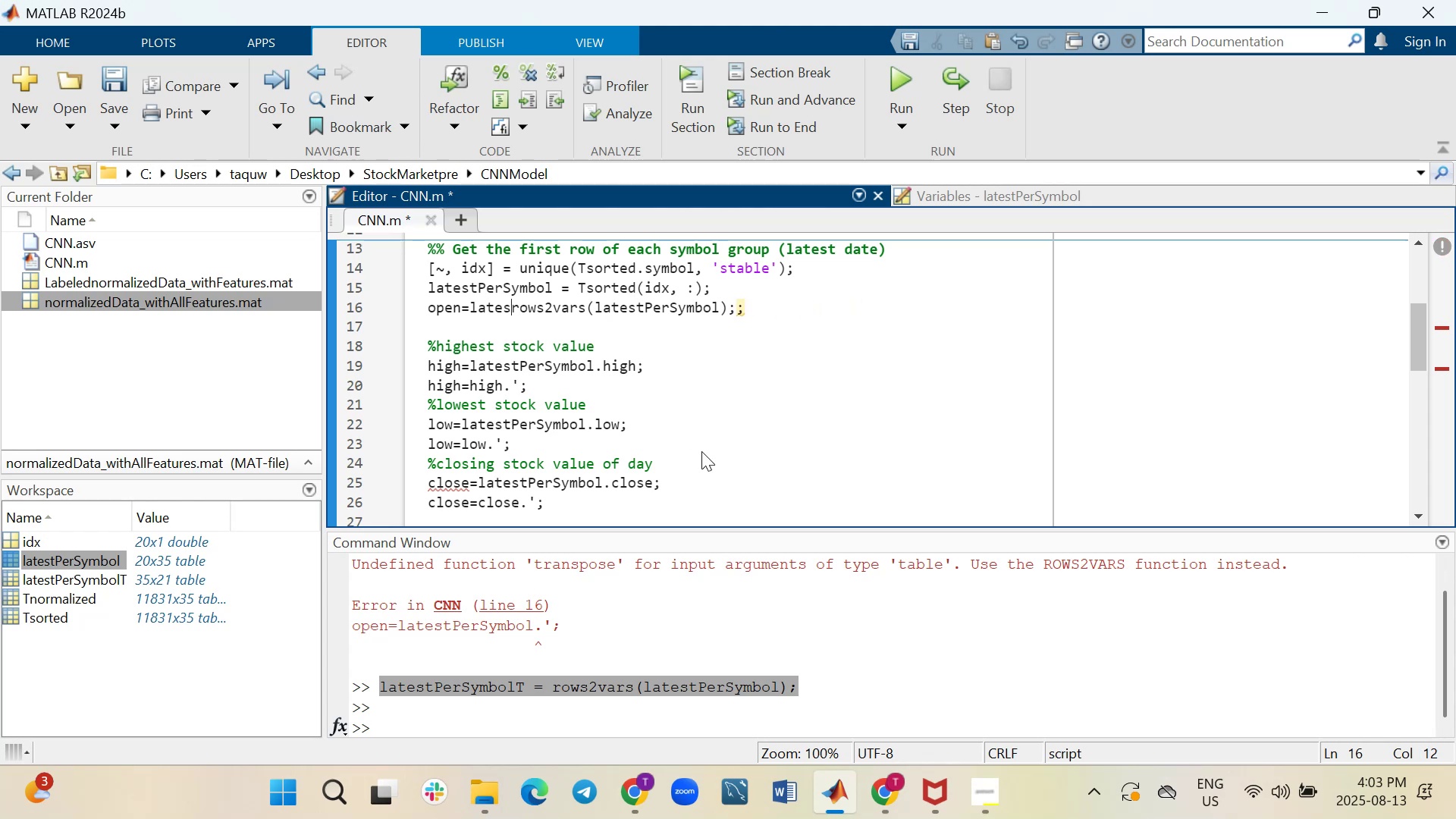 
key(Backspace)
 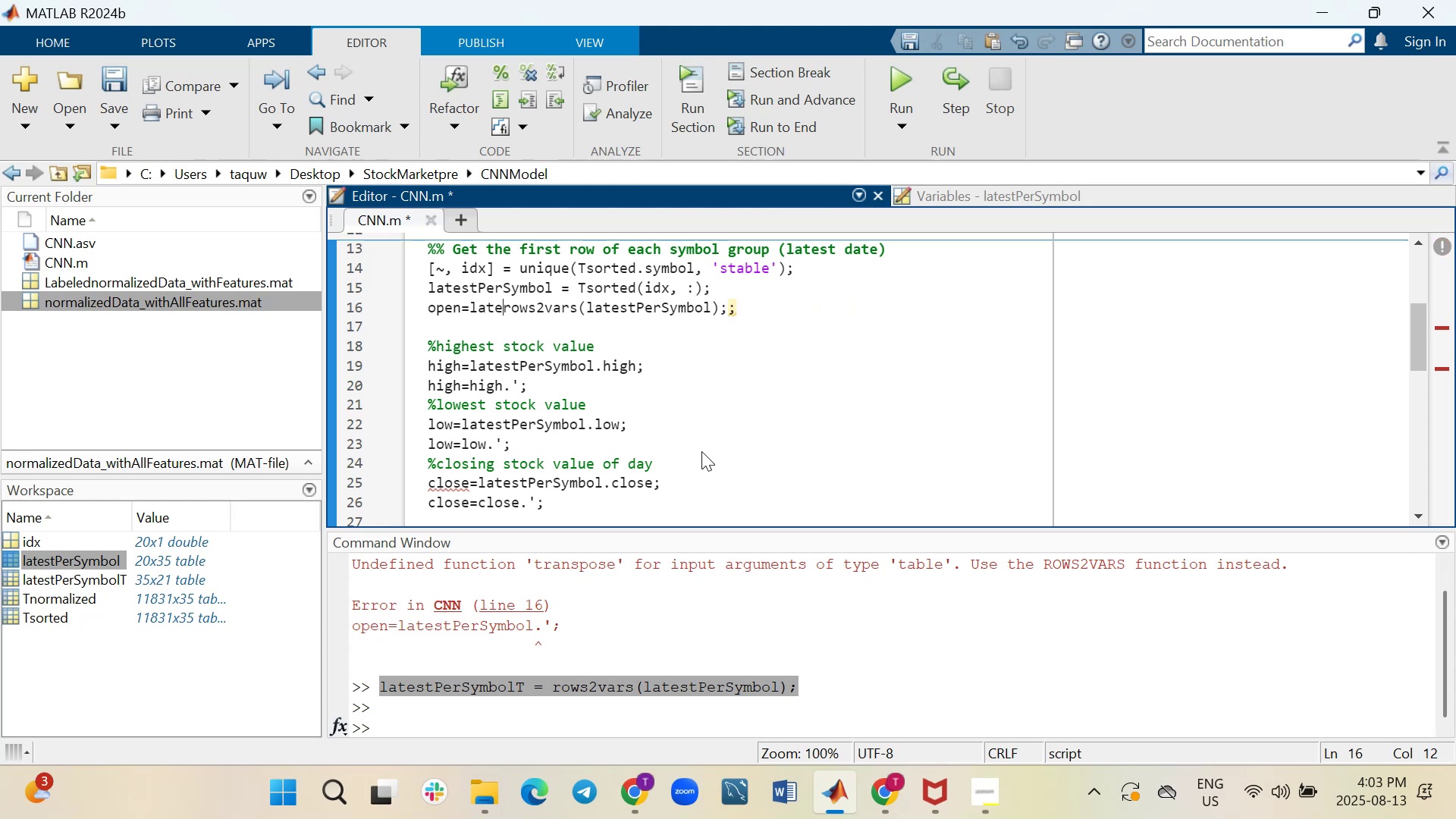 
key(Backspace)
 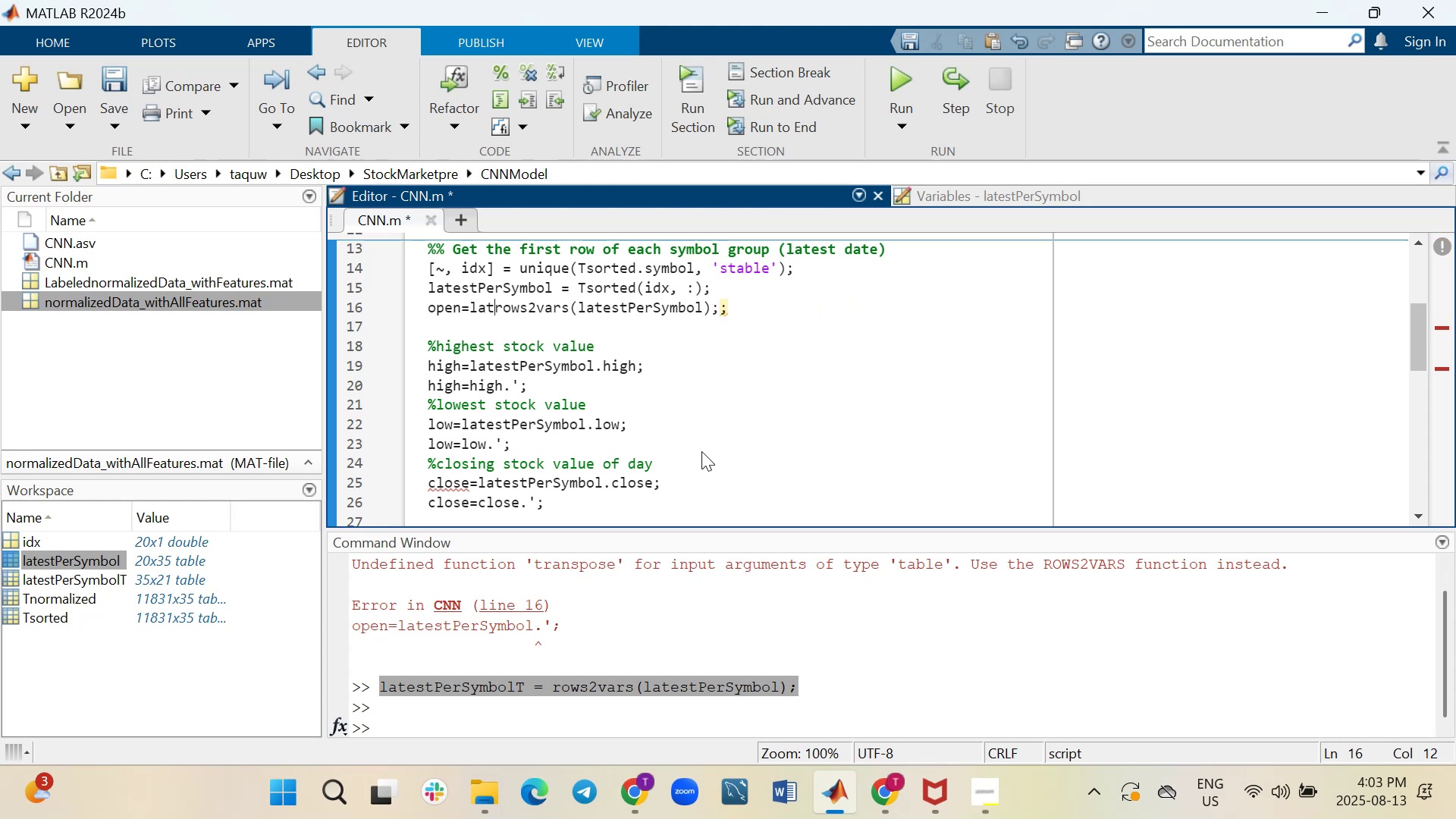 
key(Backspace)
 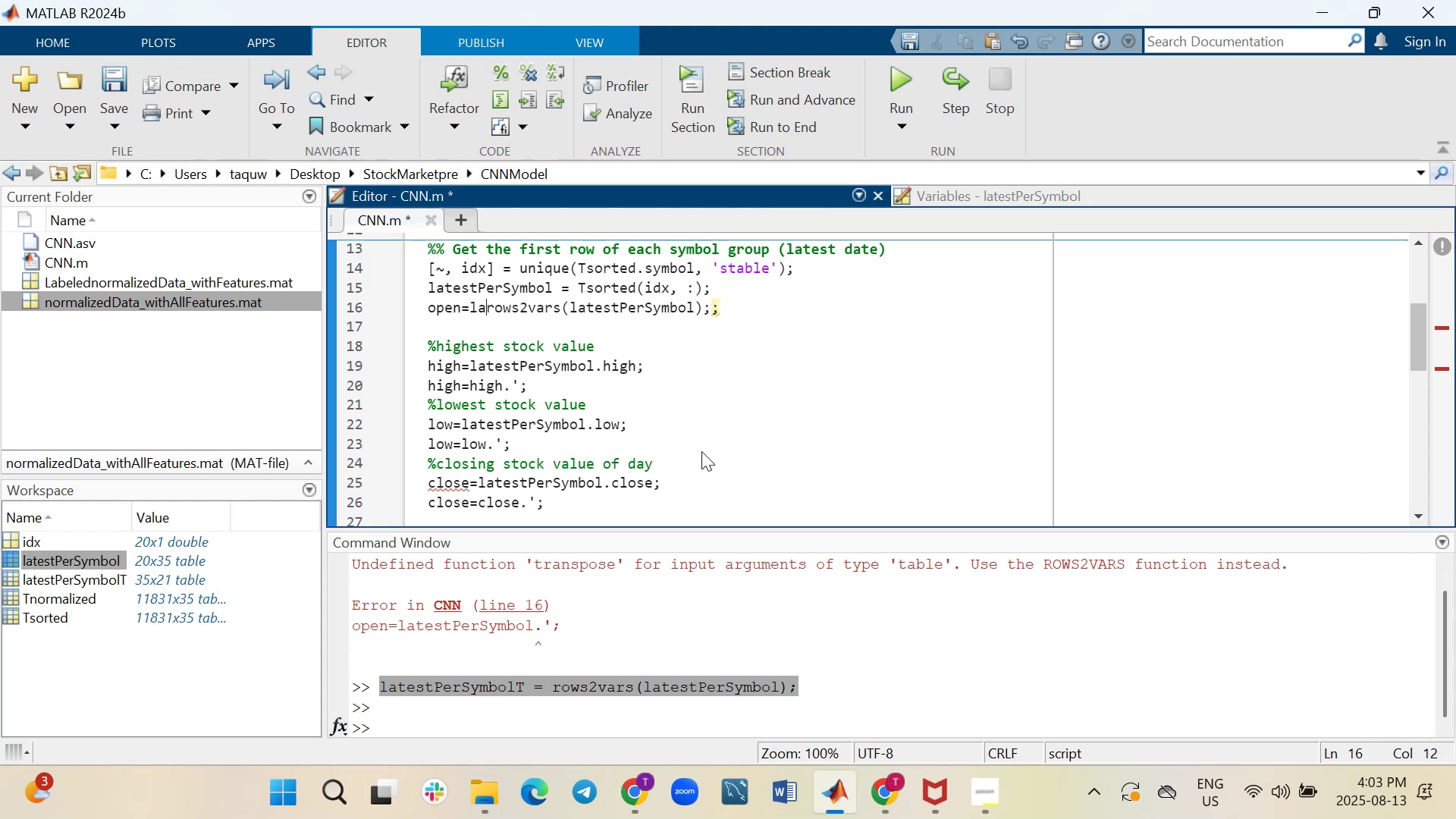 
key(Backspace)
 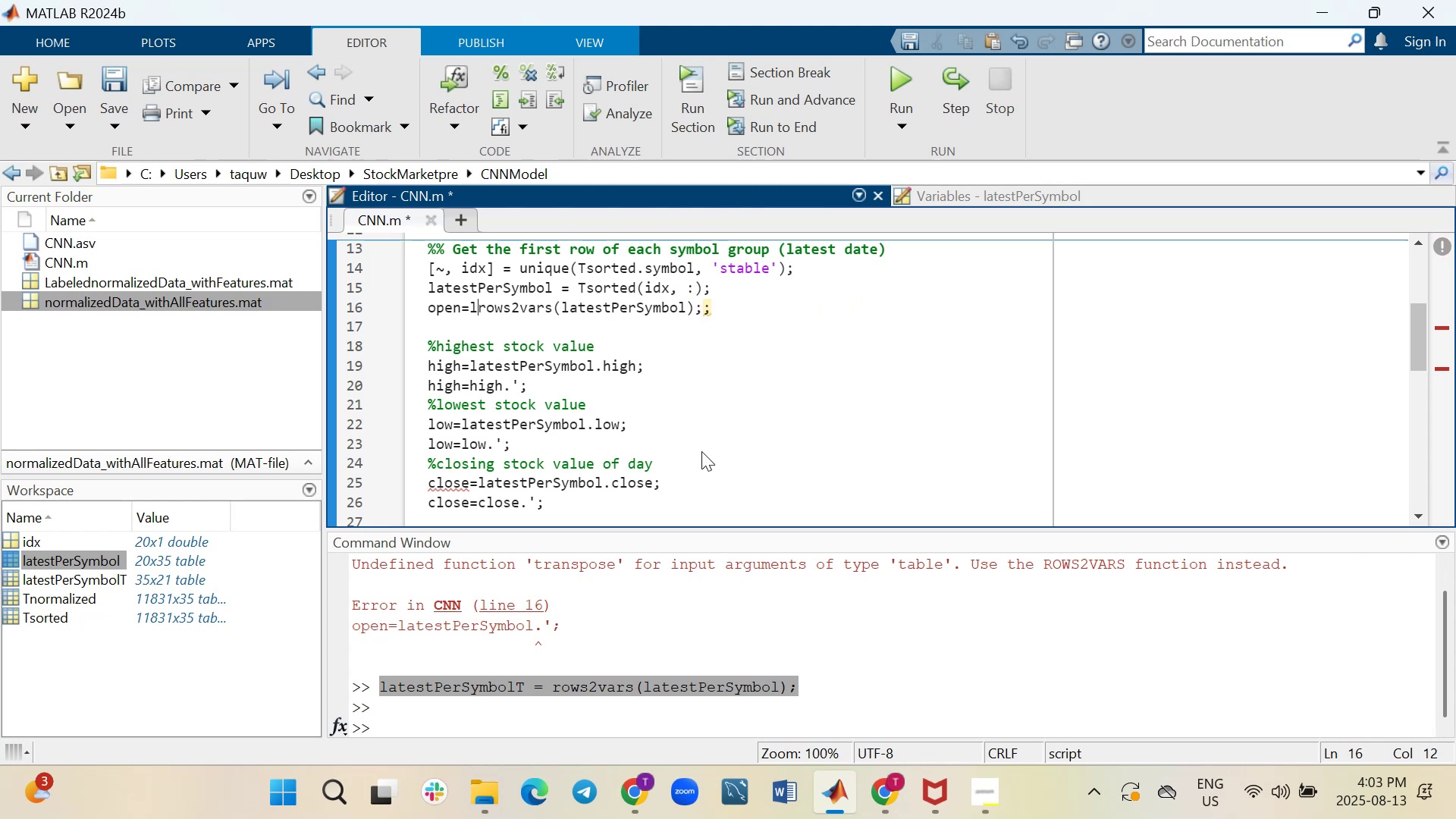 
key(Backspace)
 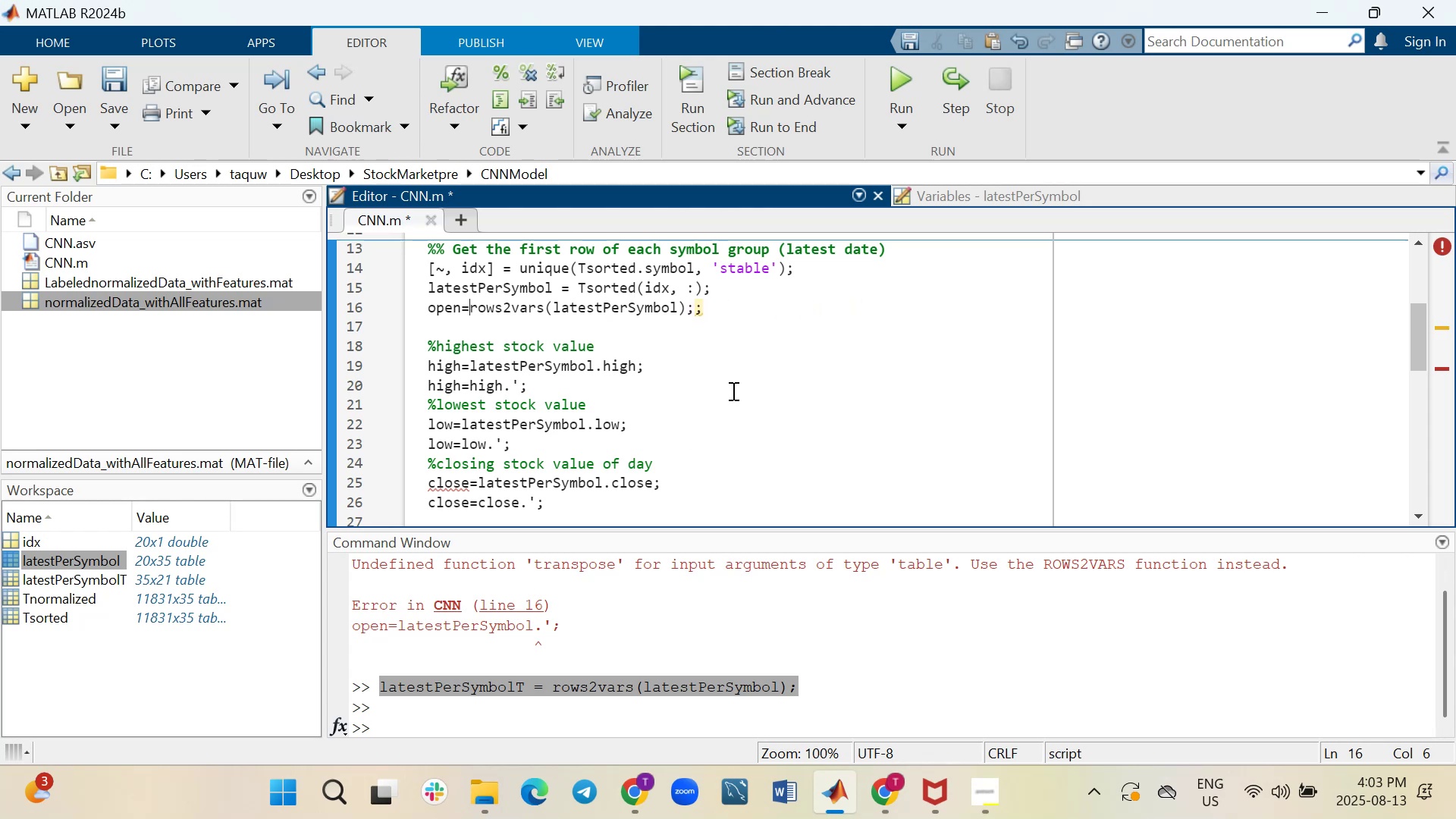 
left_click([736, 309])
 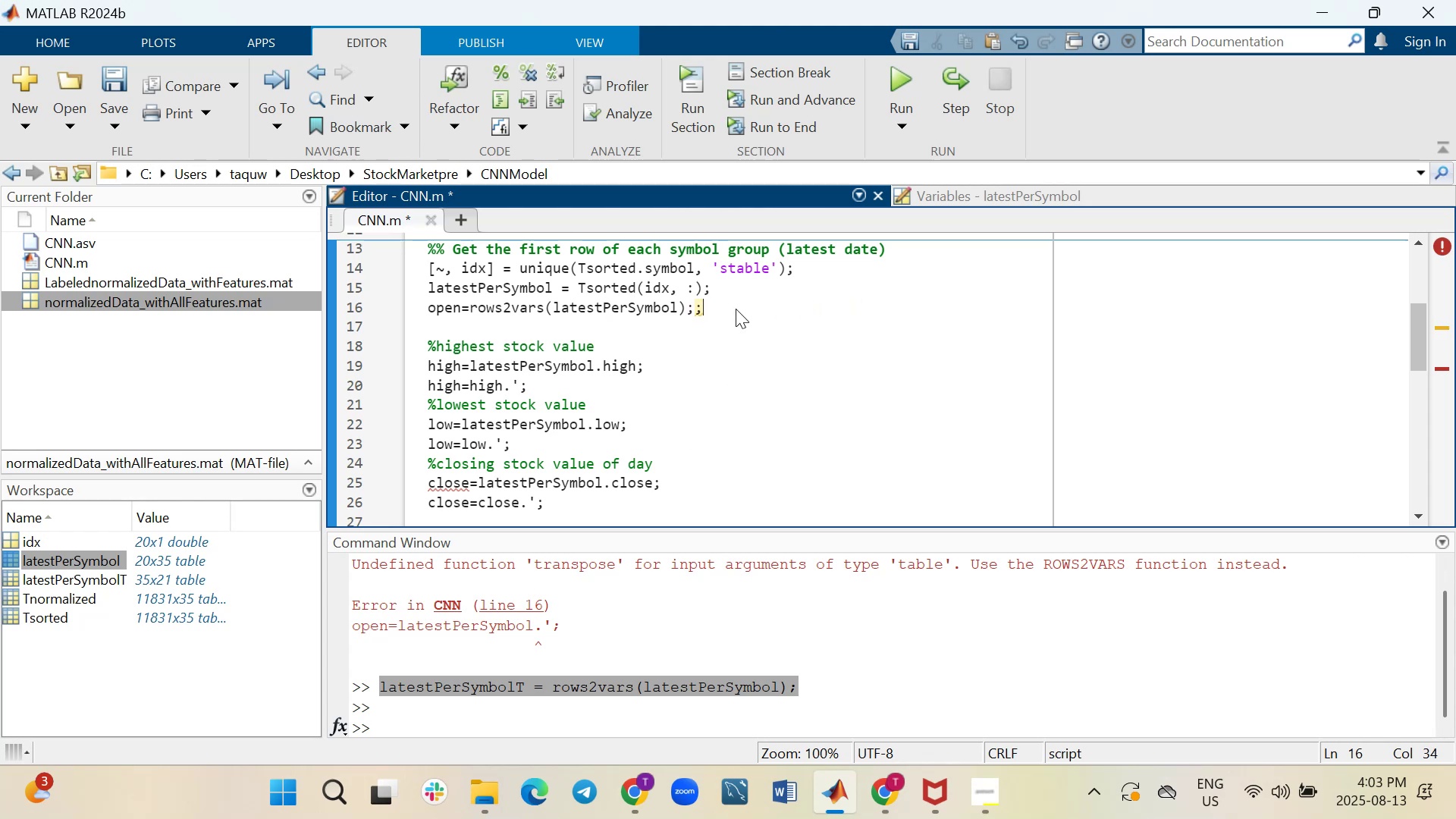 
key(Backspace)
 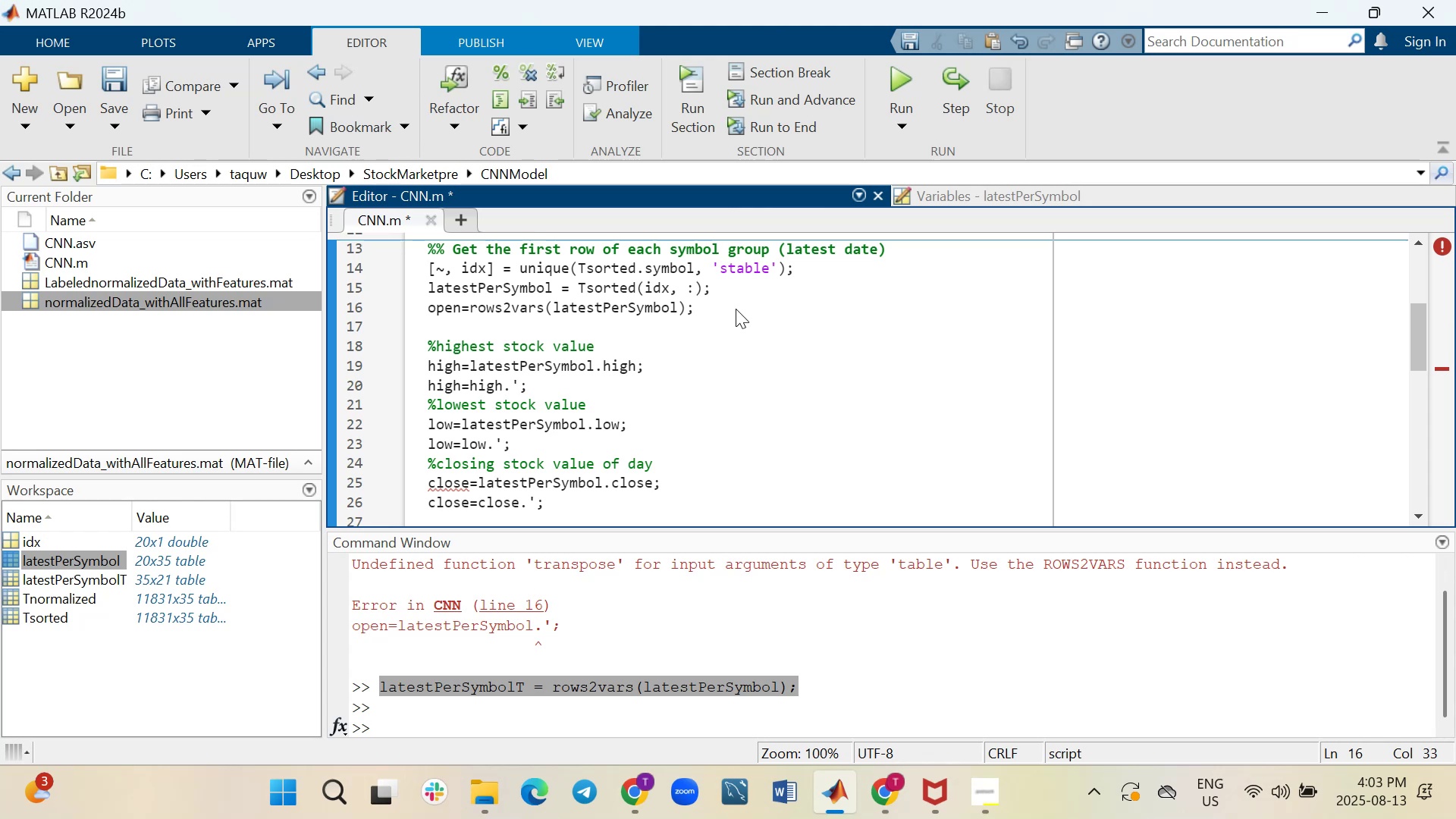 
wait(6.42)
 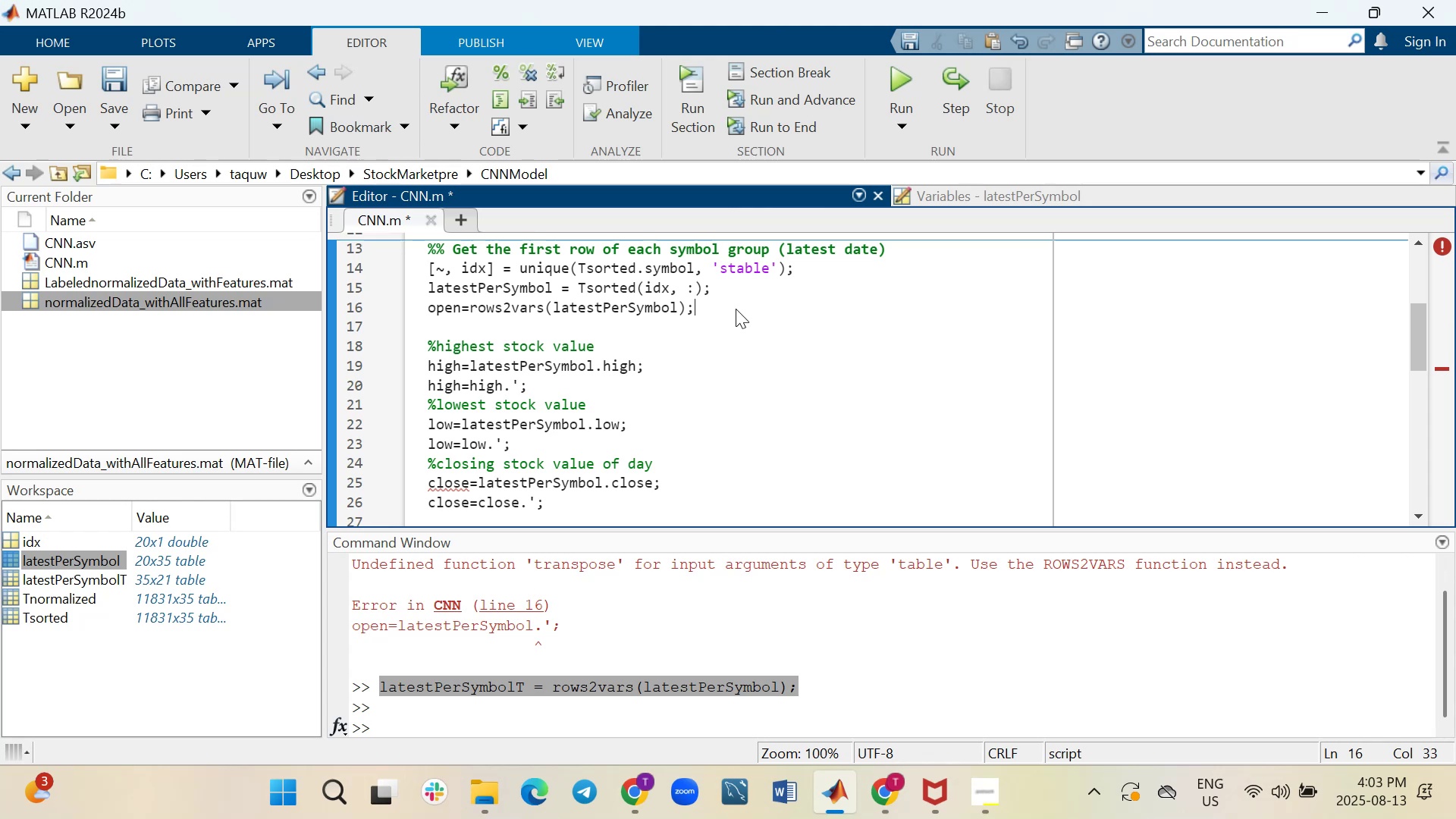 
key(Control+S)
 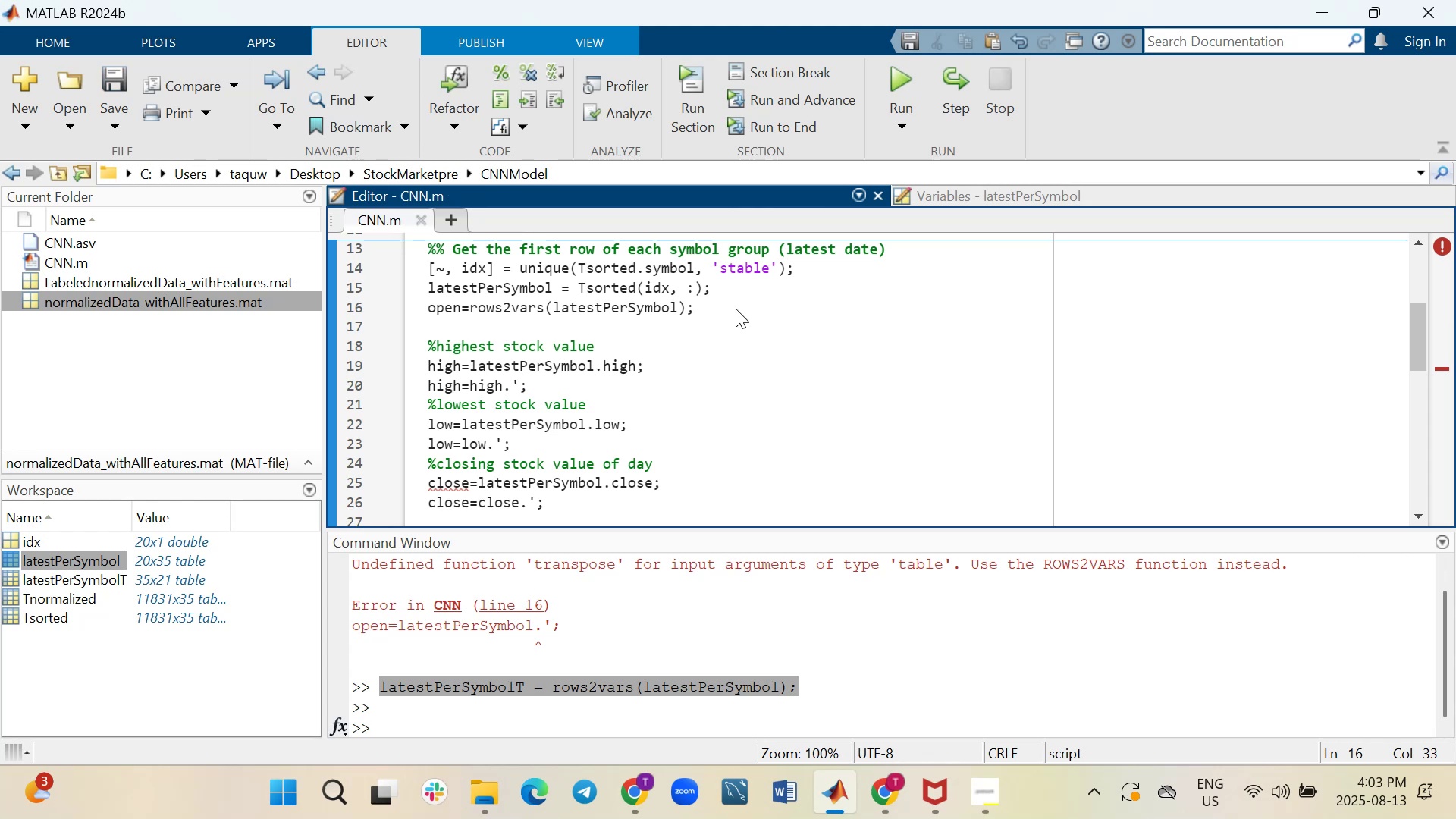 
wait(9.19)
 